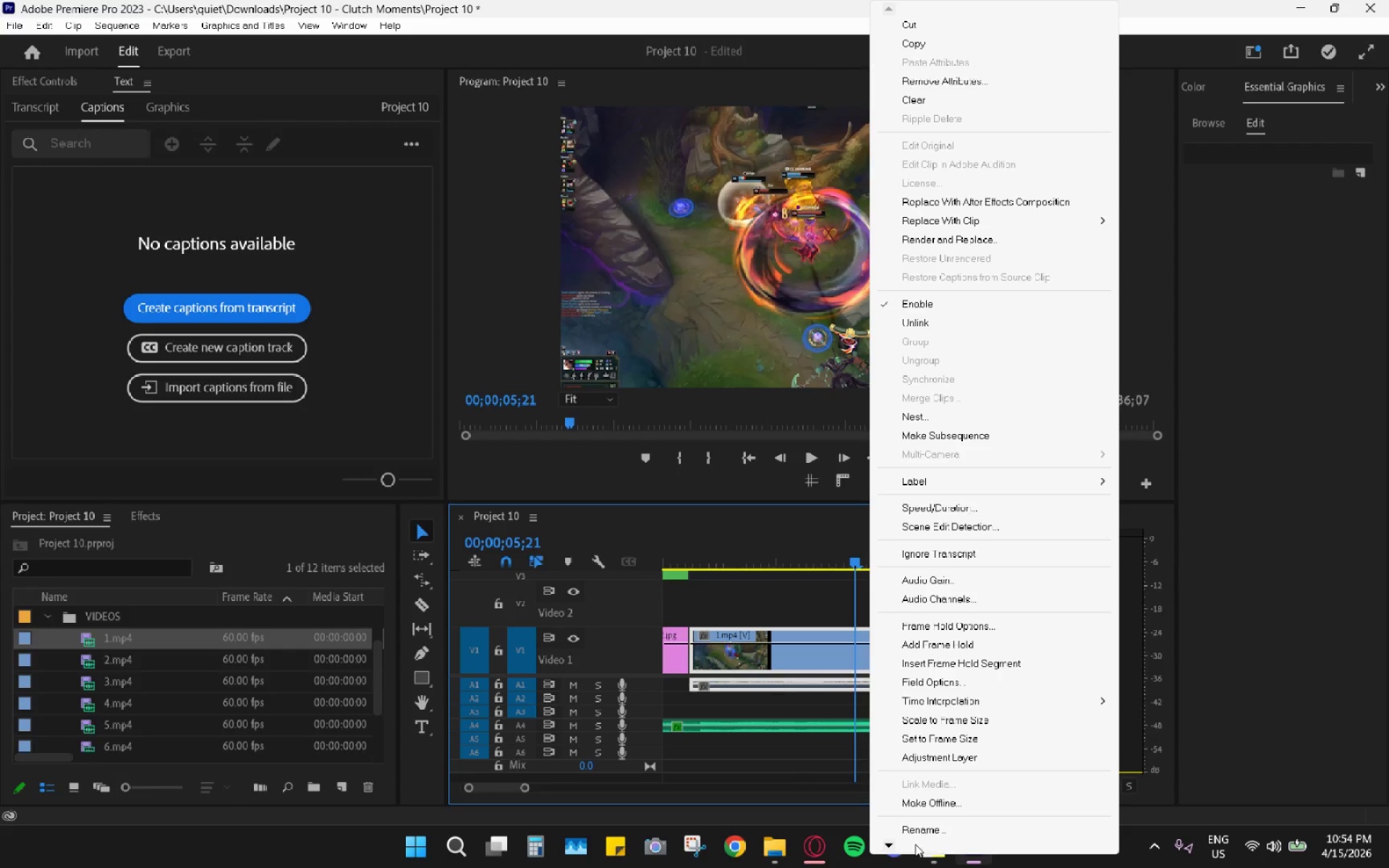 
left_click([889, 844])
 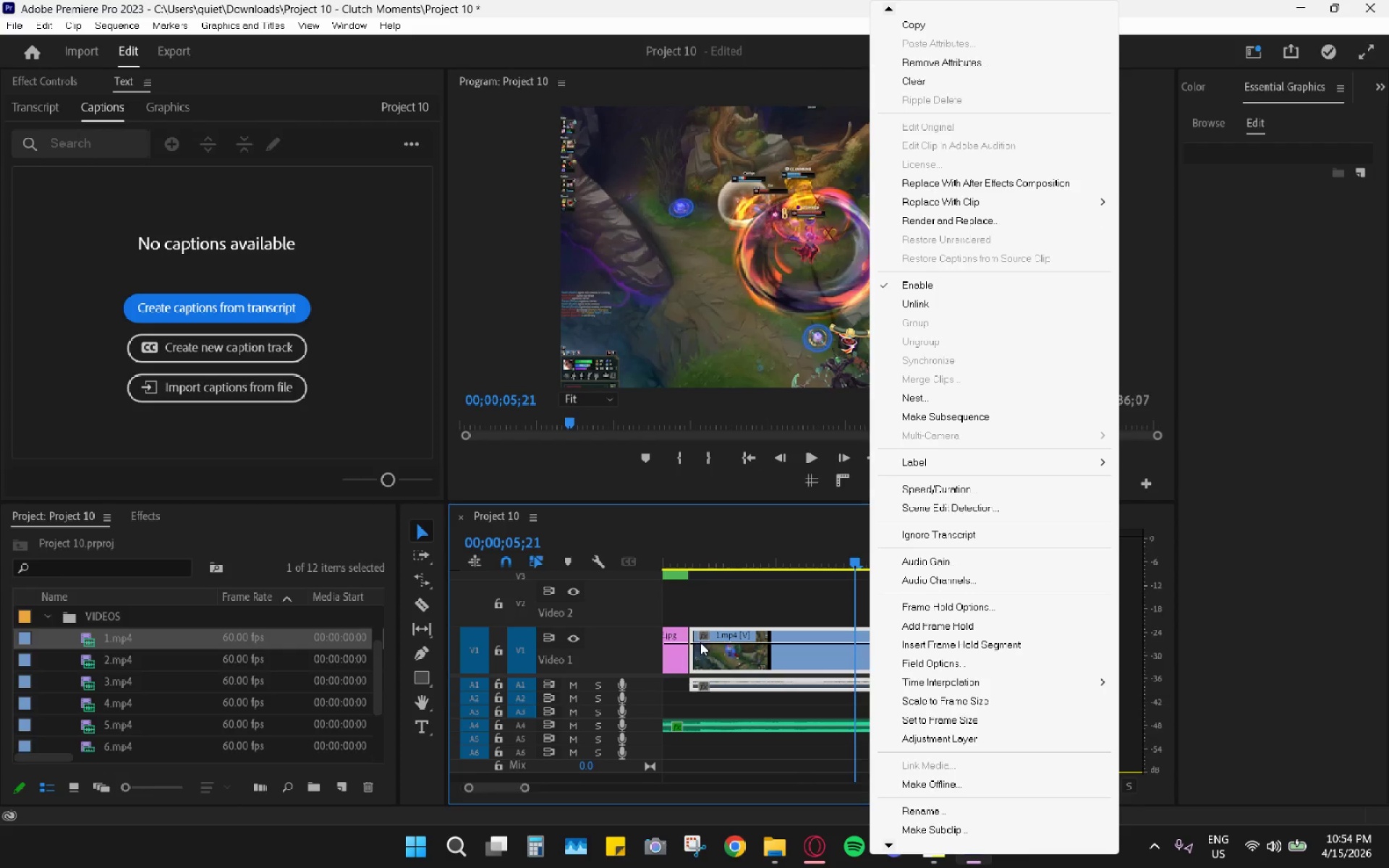 
left_click([701, 636])
 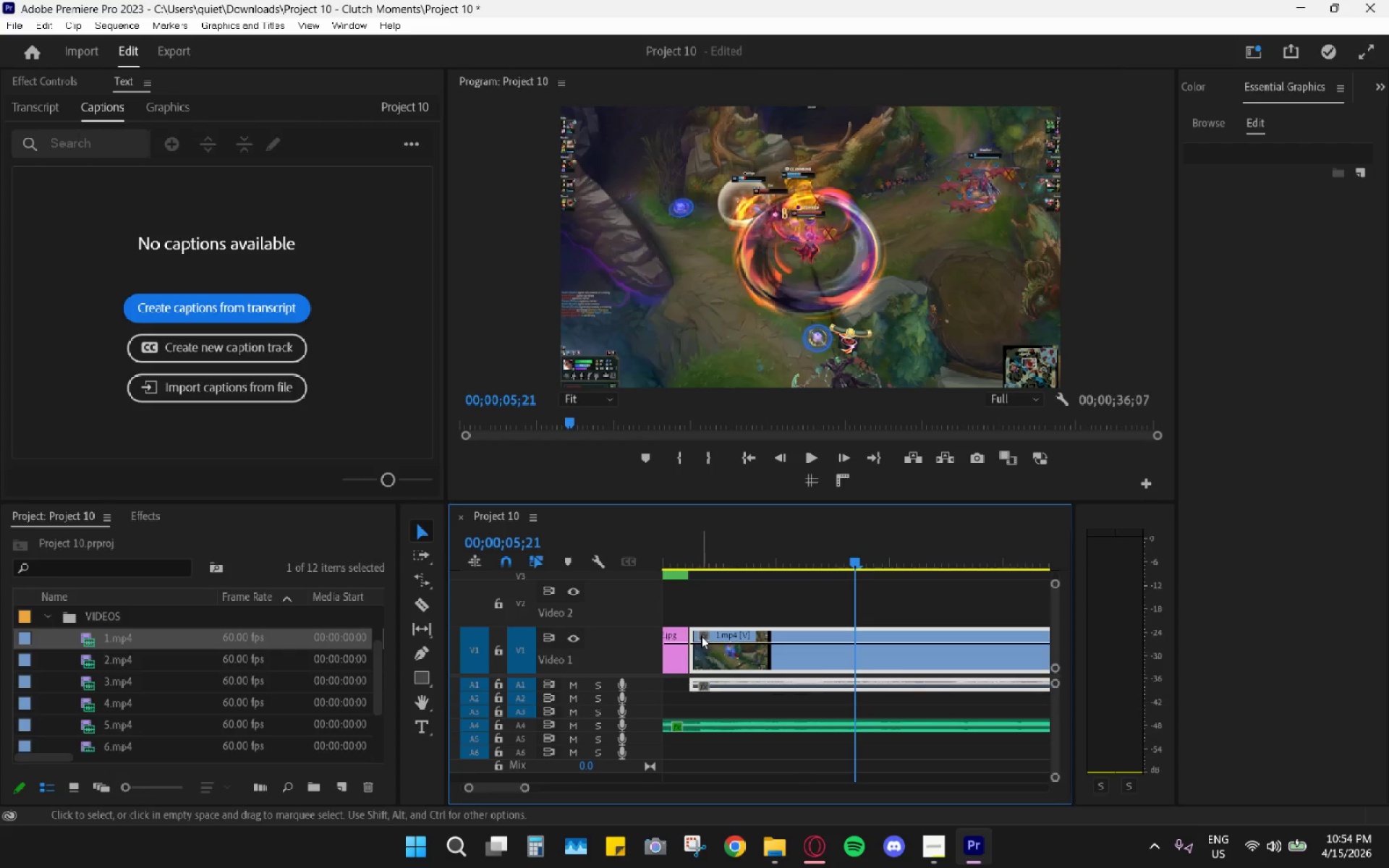 
left_click([701, 636])
 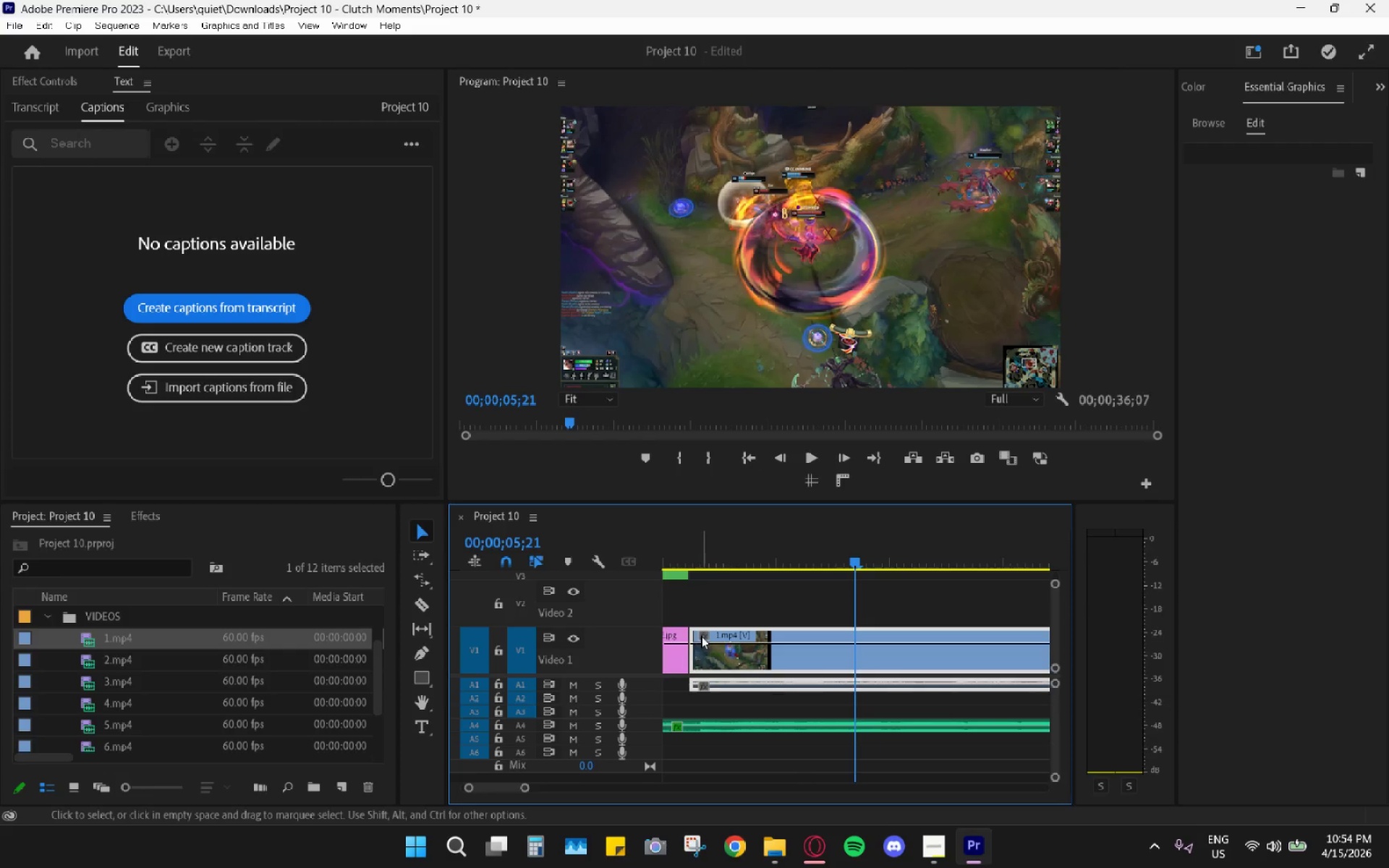 
right_click([701, 636])
 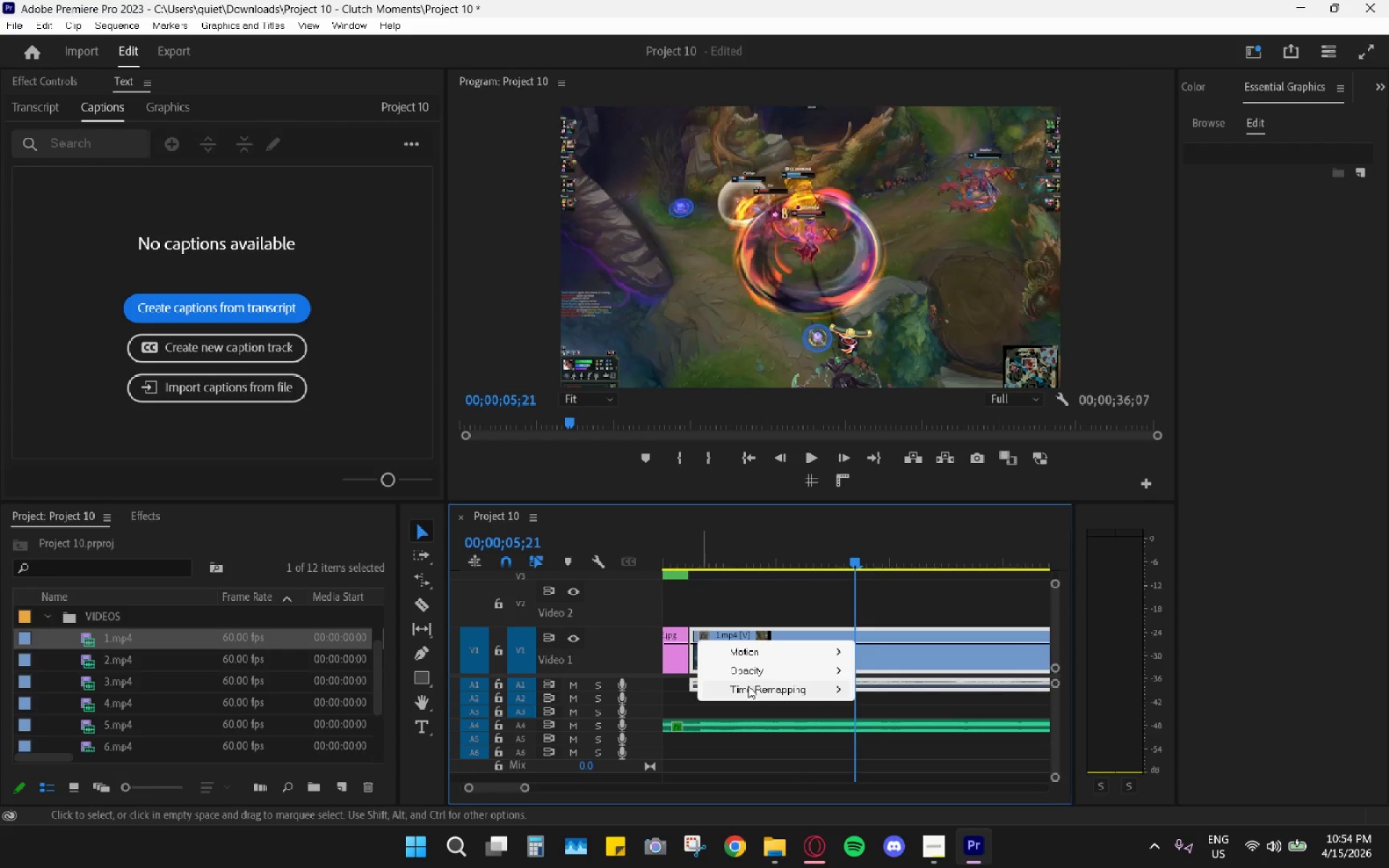 
left_click([748, 686])
 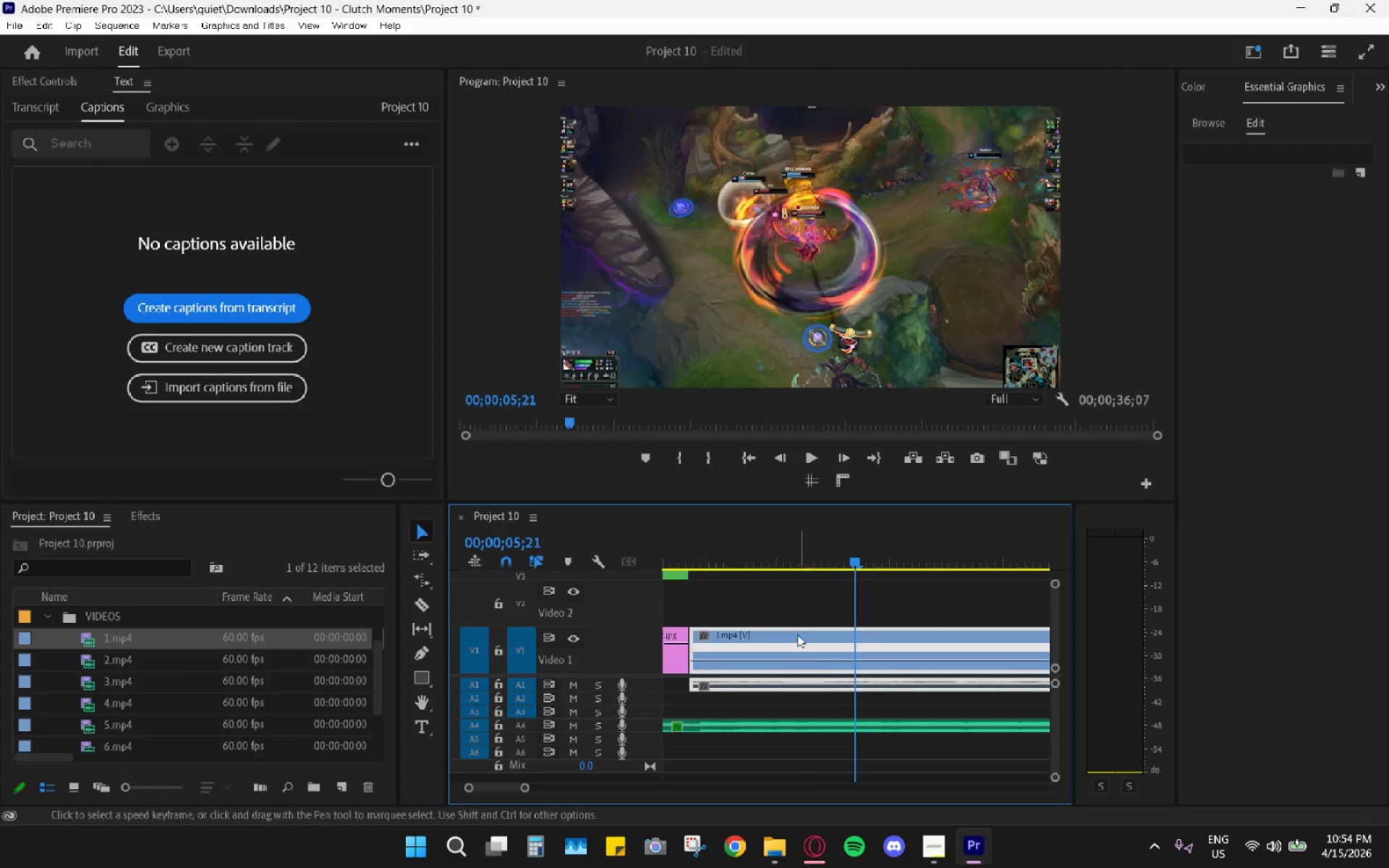 
right_click([792, 639])
 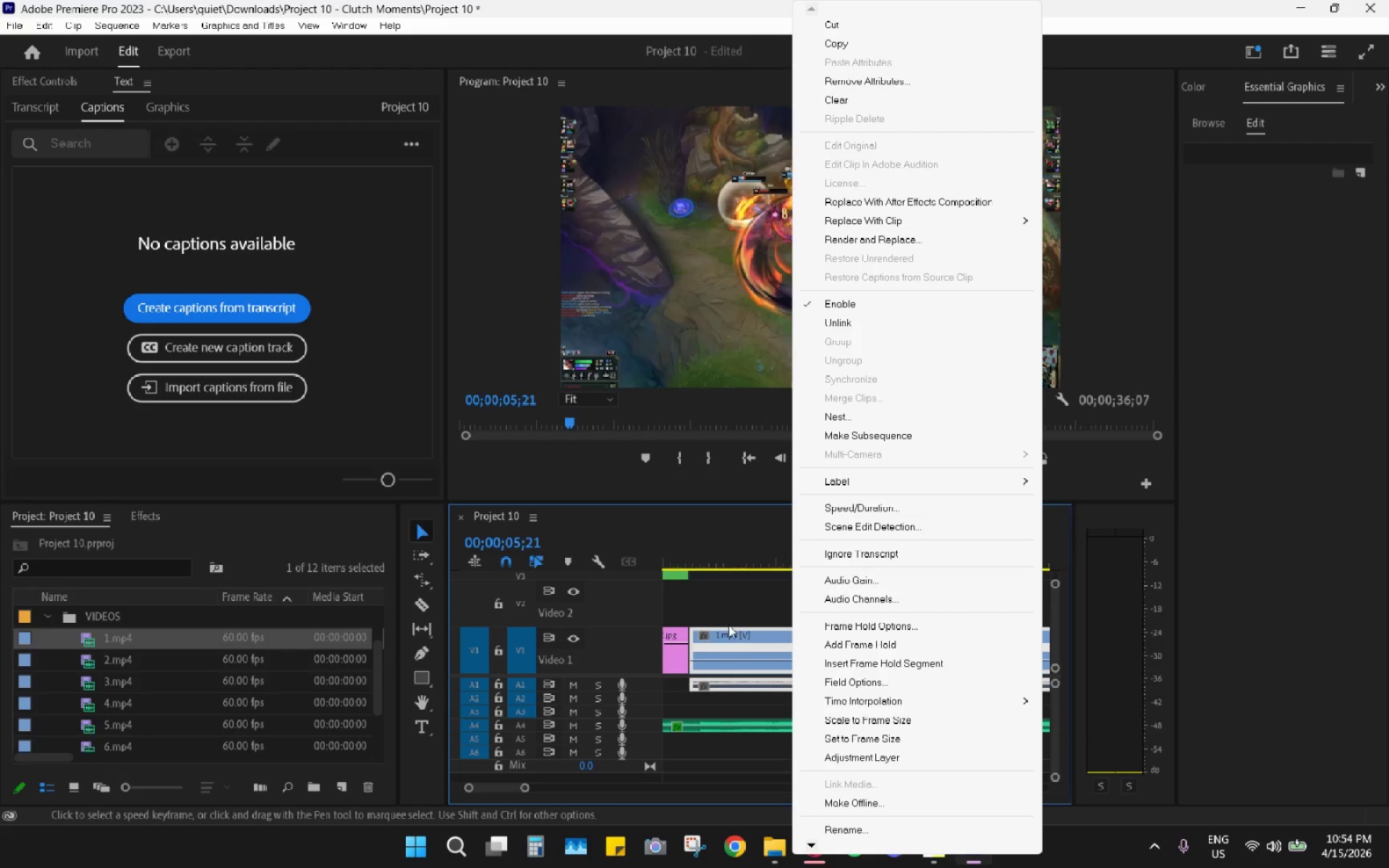 
right_click([693, 637])
 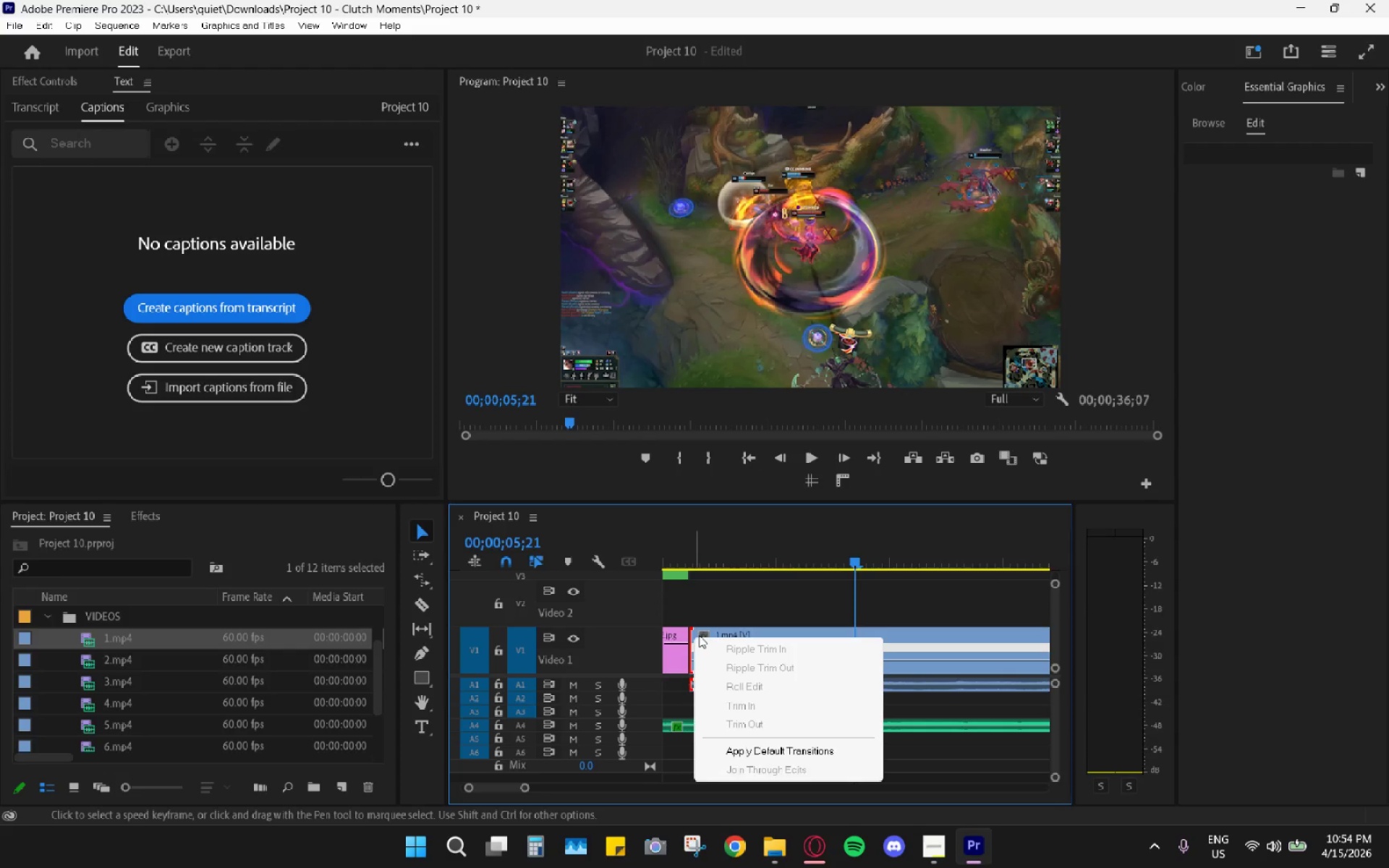 
right_click([700, 634])
 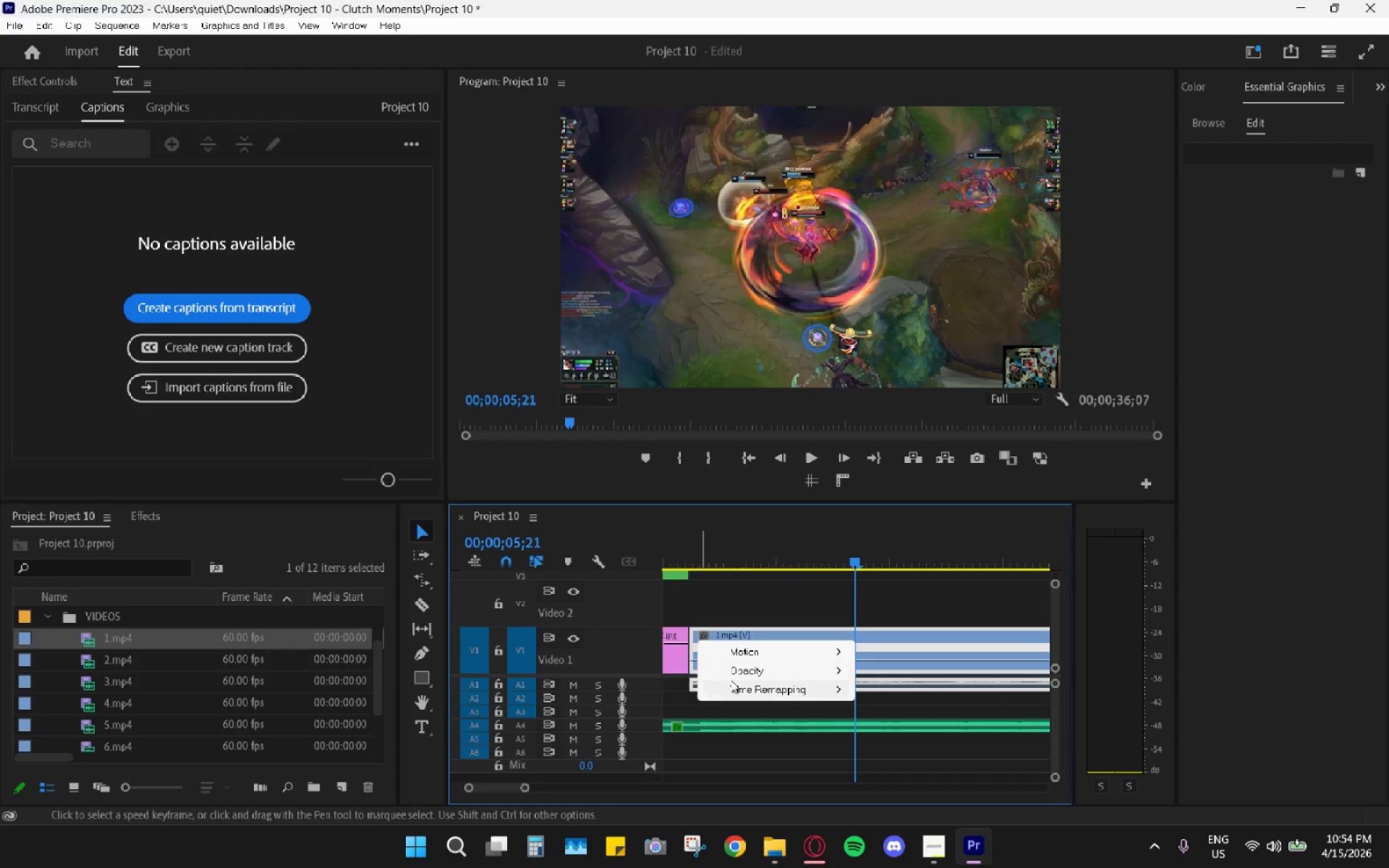 
left_click([736, 689])
 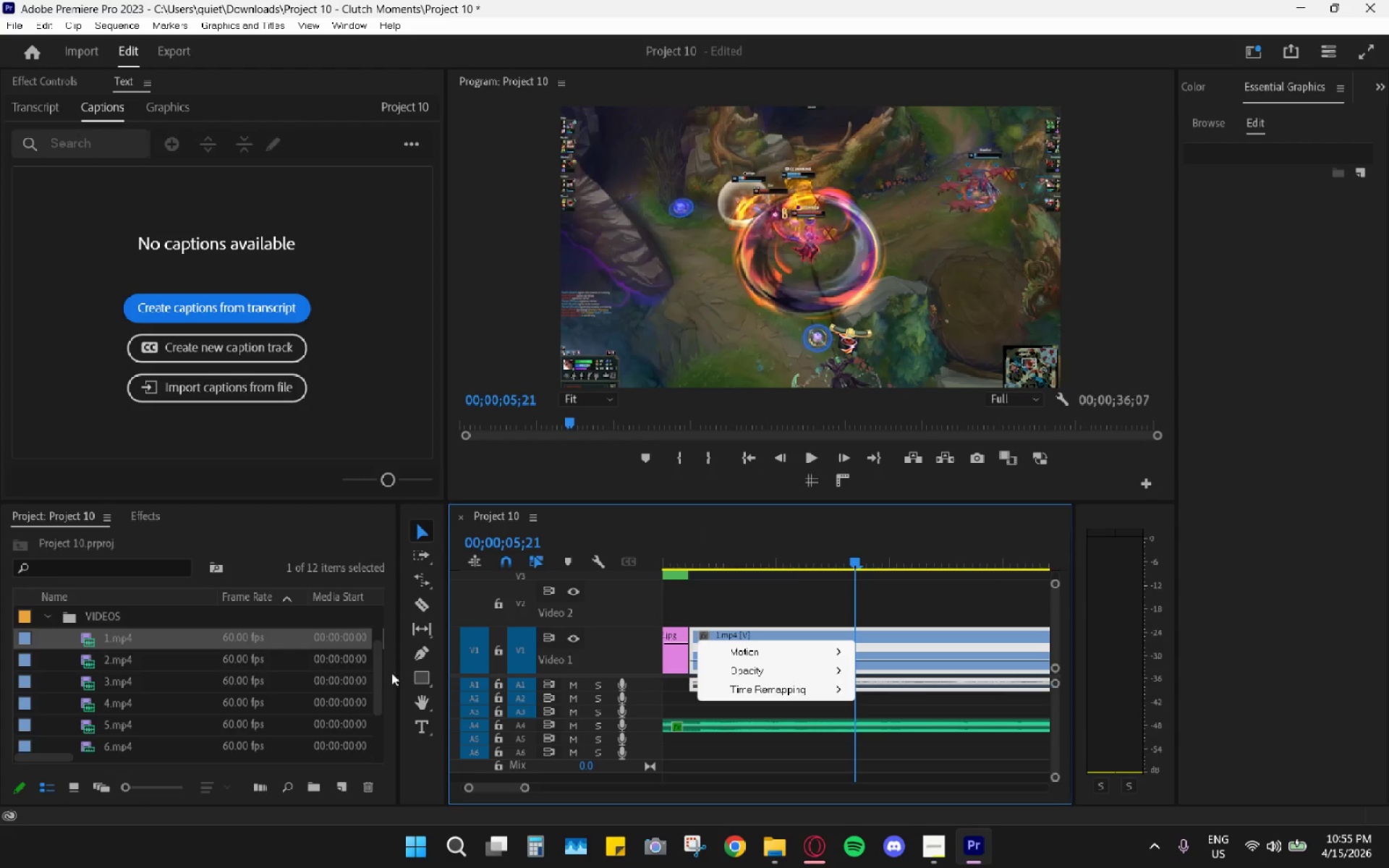 
left_click([415, 659])
 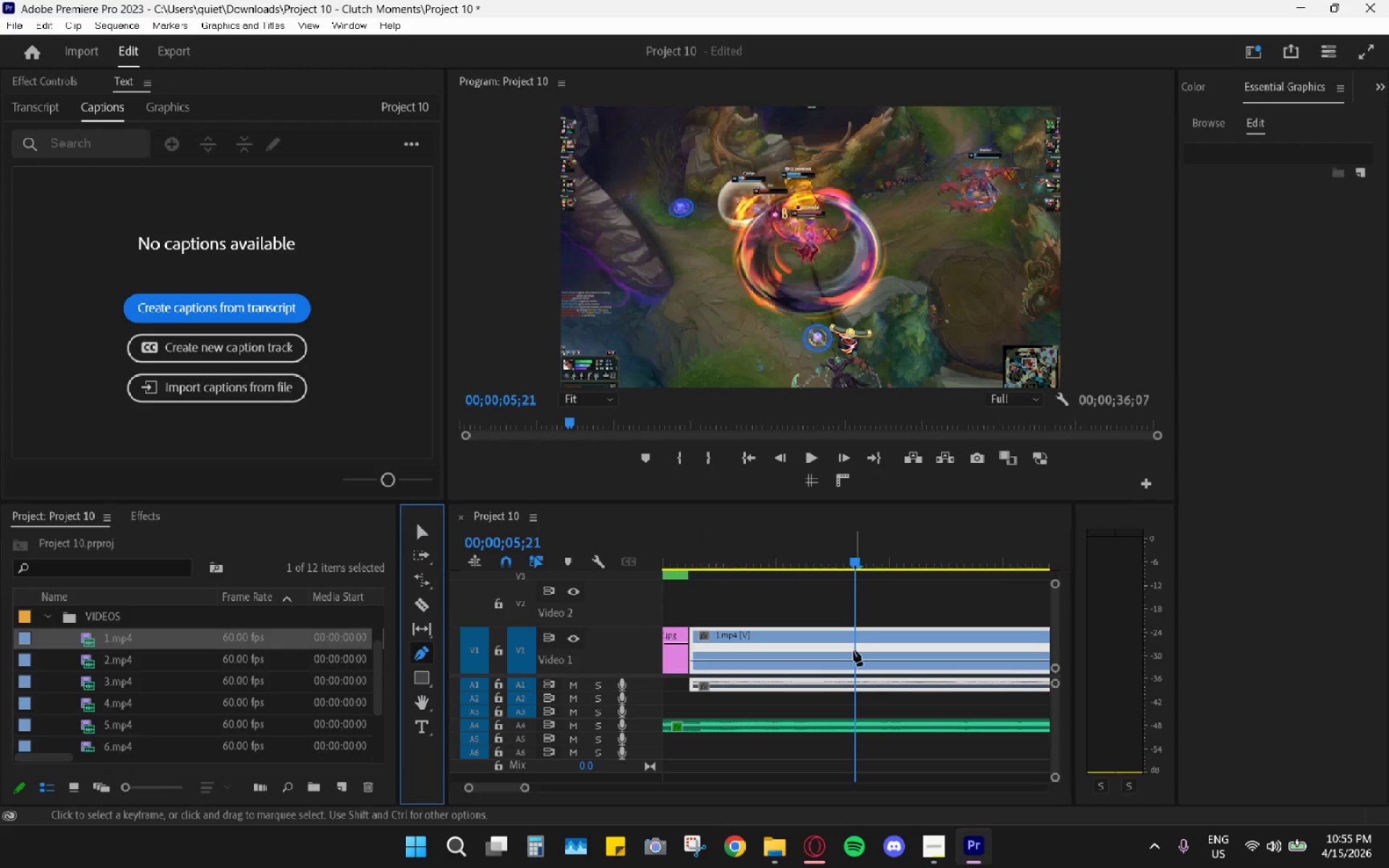 
left_click([856, 665])
 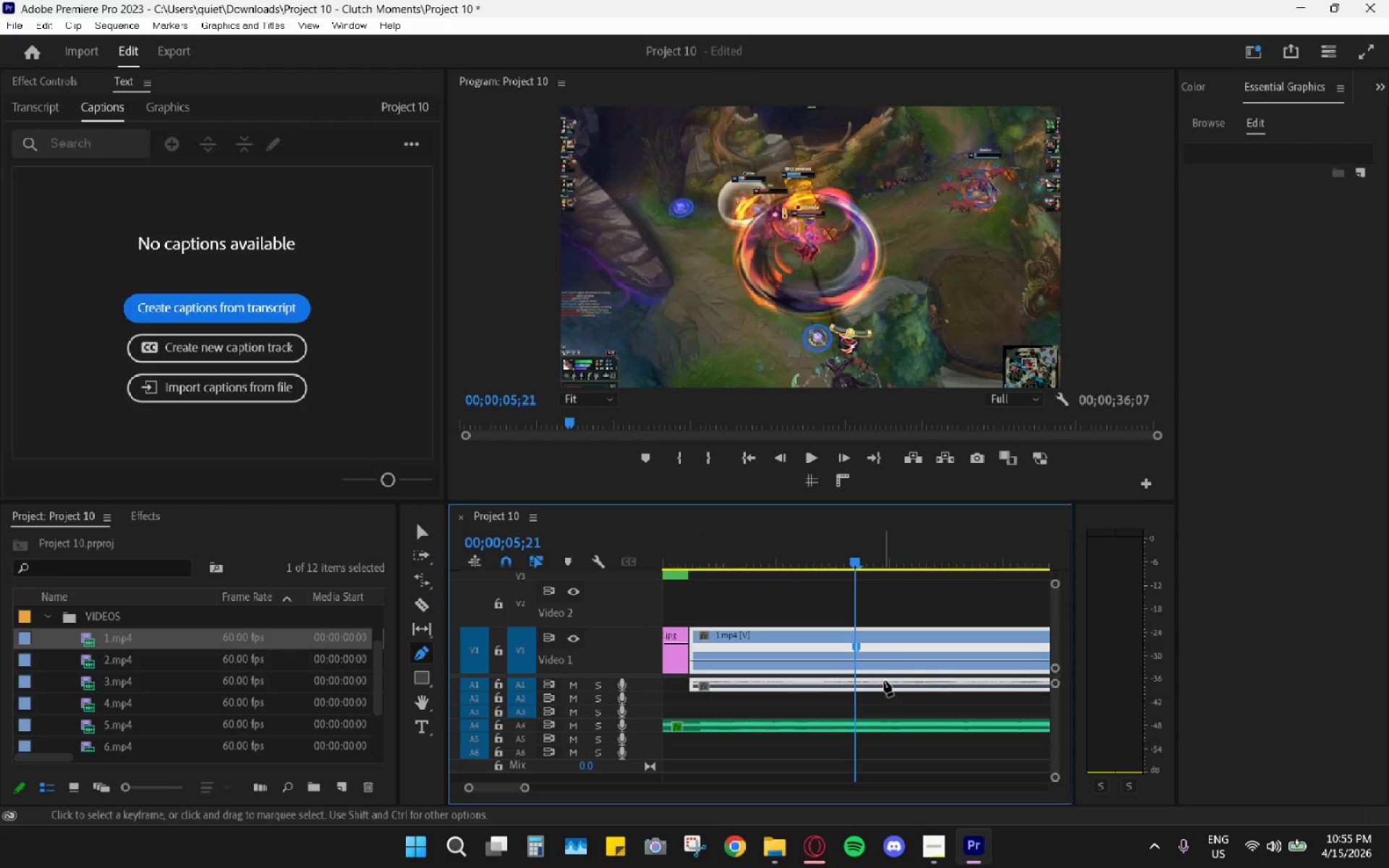 
hold_key(key=AltLeft, duration=0.89)
scroll: coordinate [874, 676], scroll_direction: up, amount: 9.0
 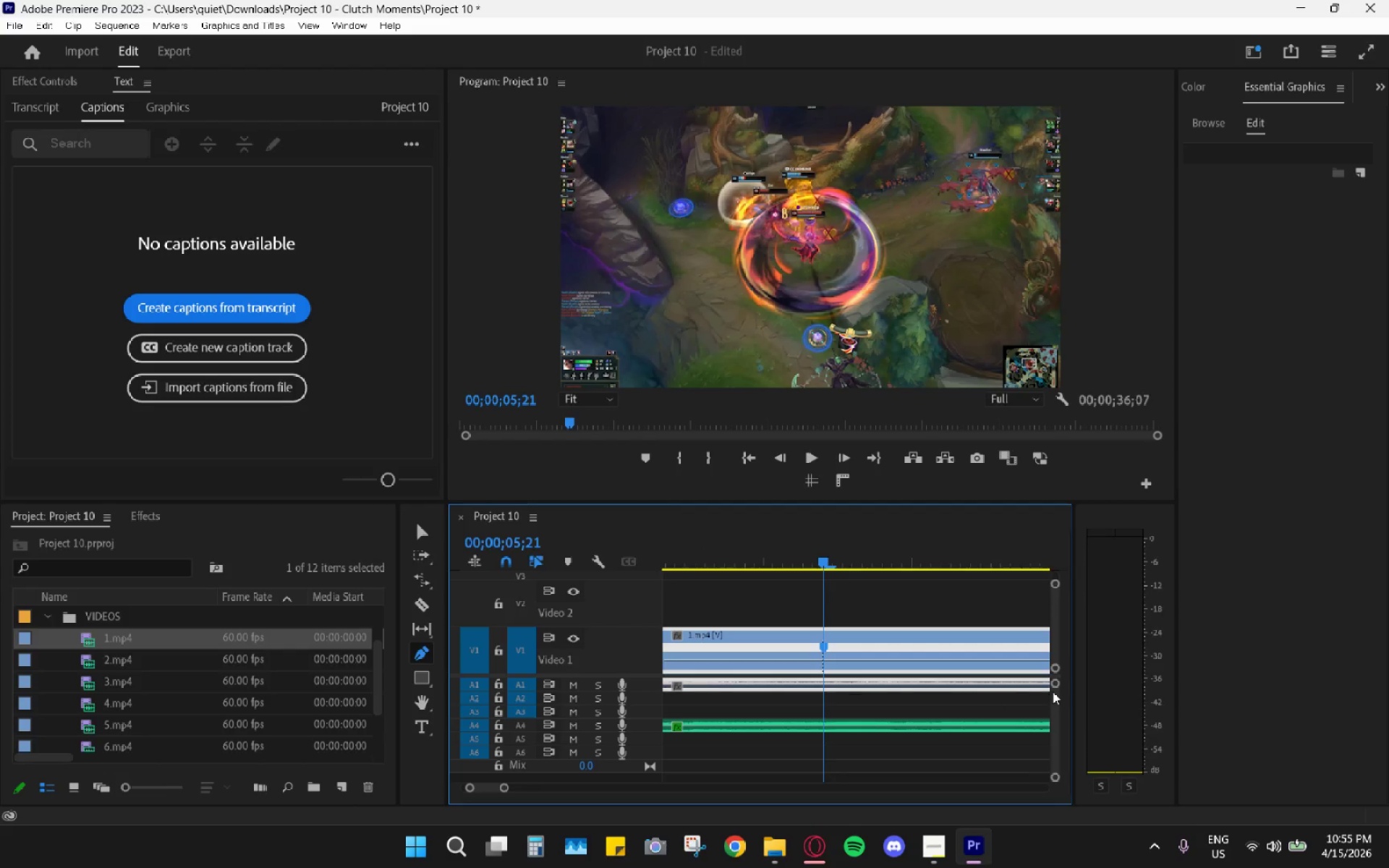 
key(C)
 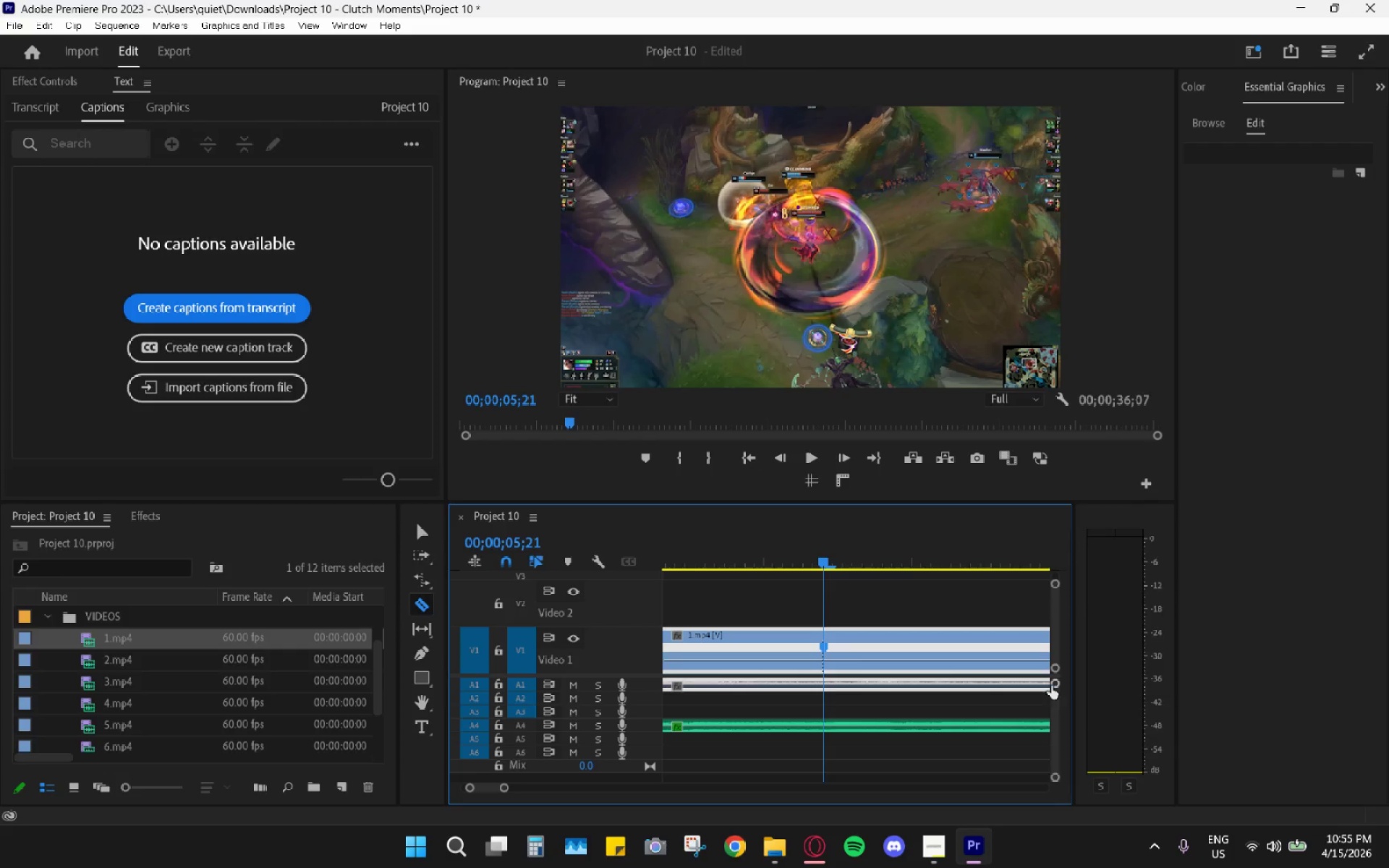 
left_click_drag(start_coordinate=[1051, 686], to_coordinate=[1050, 678])
 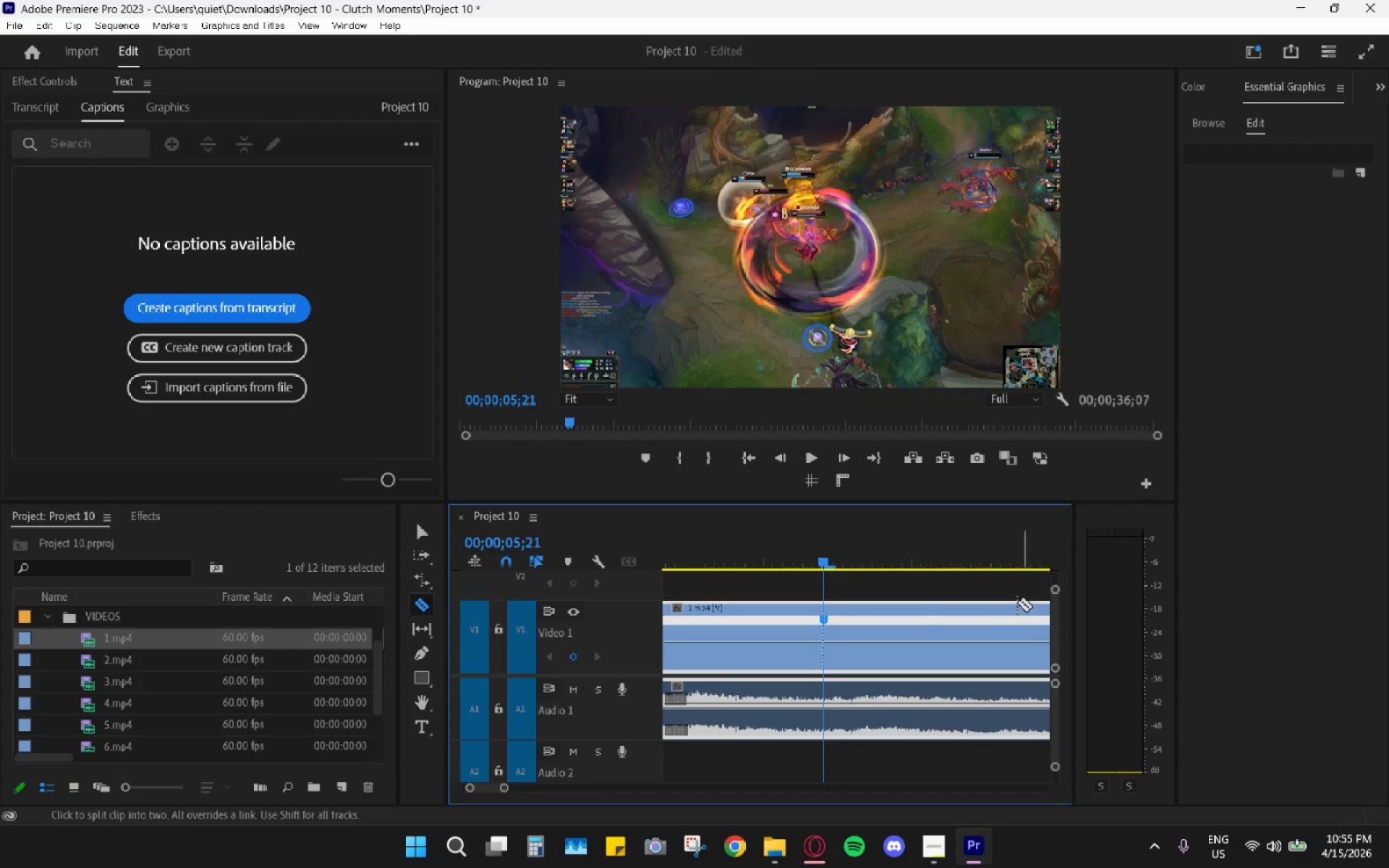 
left_click_drag(start_coordinate=[823, 564], to_coordinate=[927, 558])
 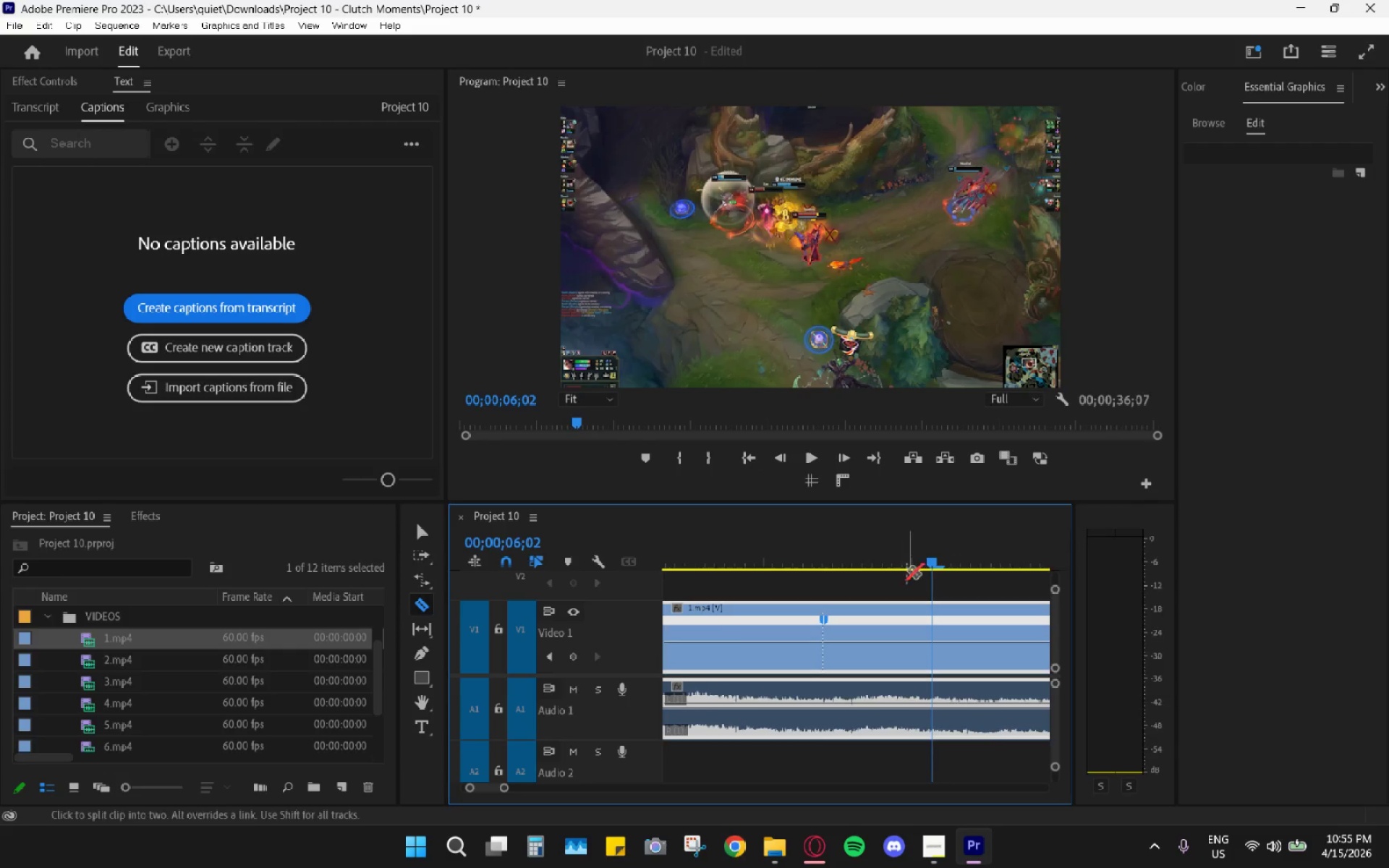 
hold_key(key=AltLeft, duration=0.62)
scroll: coordinate [817, 617], scroll_direction: down, amount: 14.0
 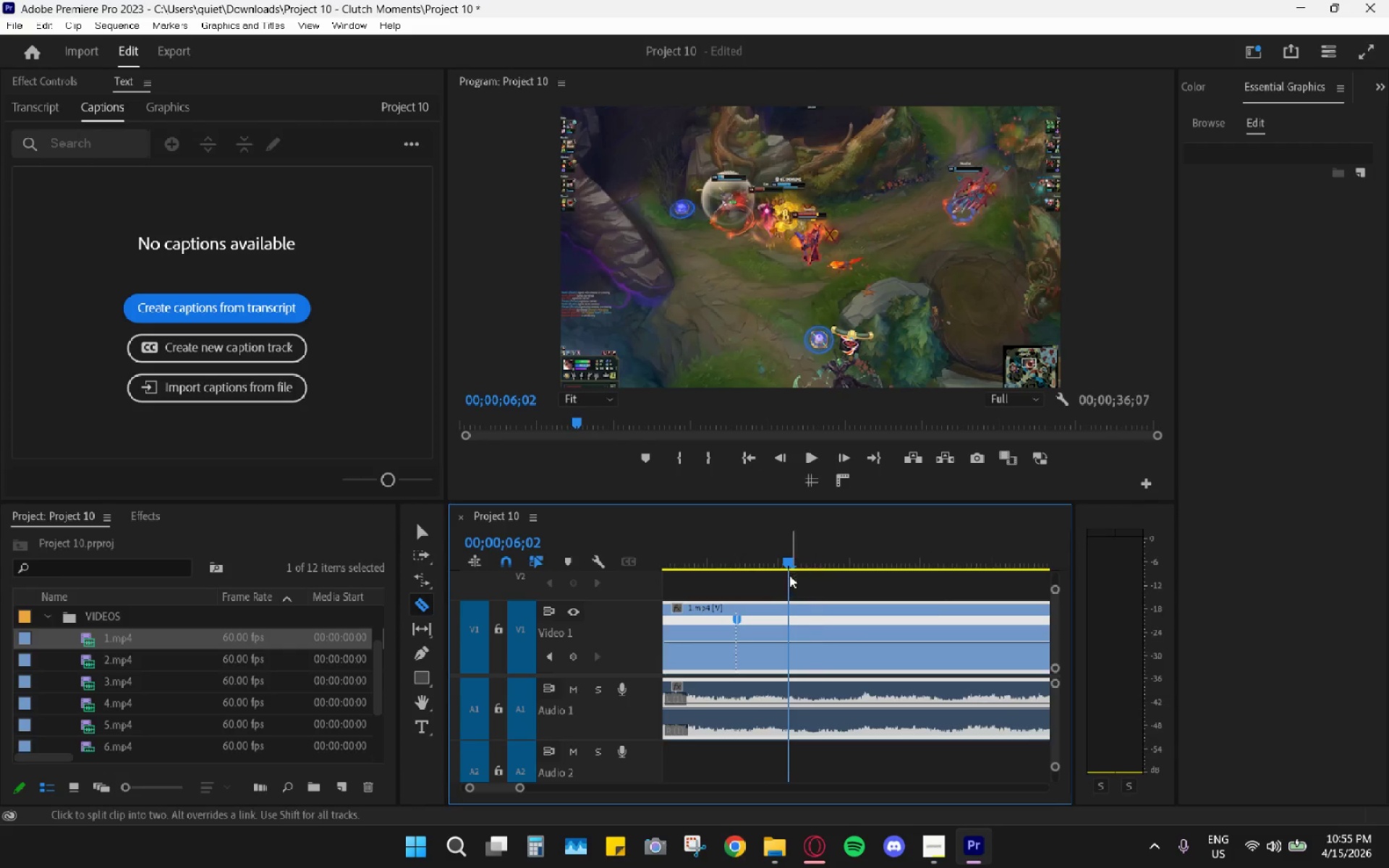 
left_click_drag(start_coordinate=[788, 558], to_coordinate=[957, 558])
 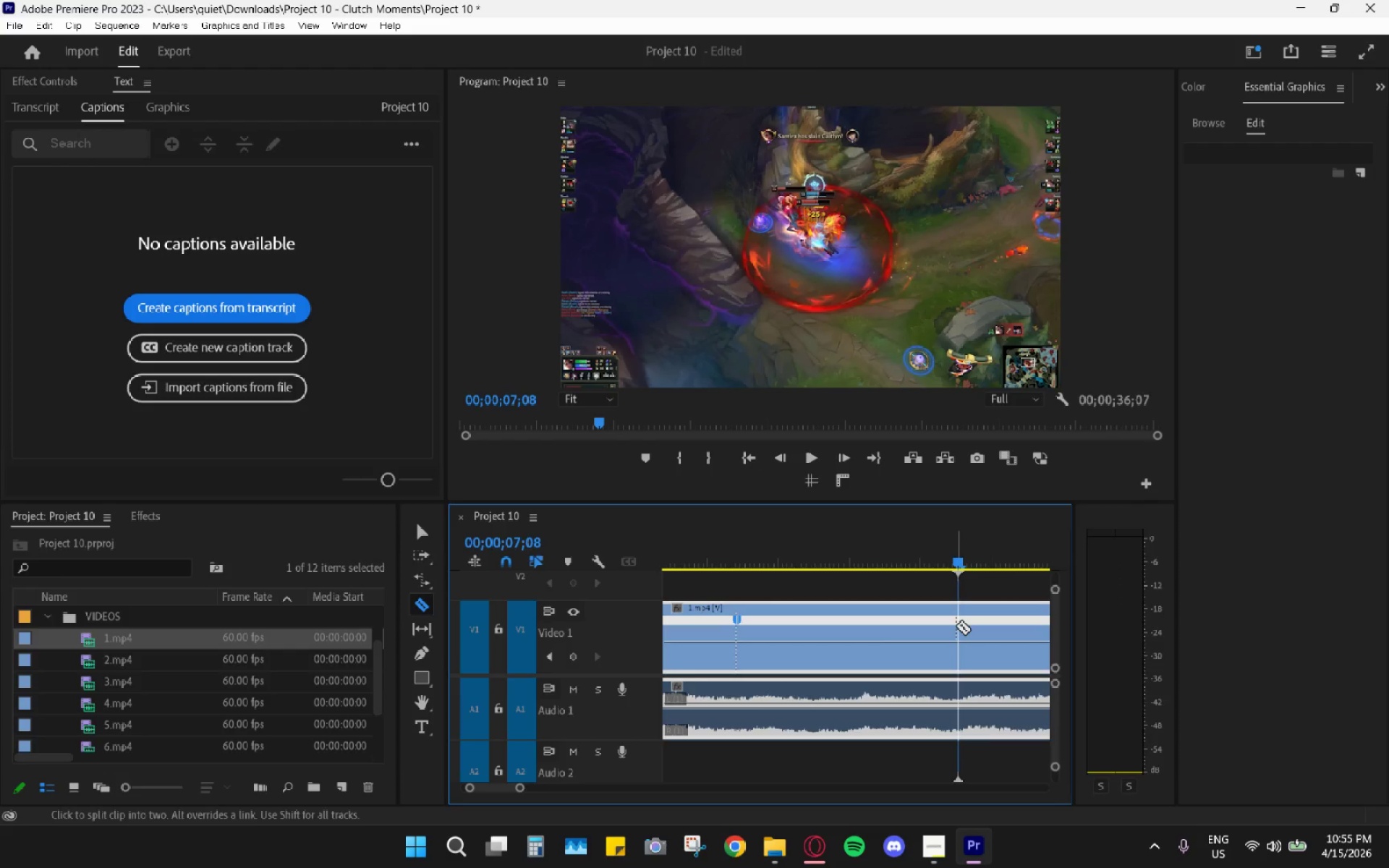 
left_click([959, 630])
 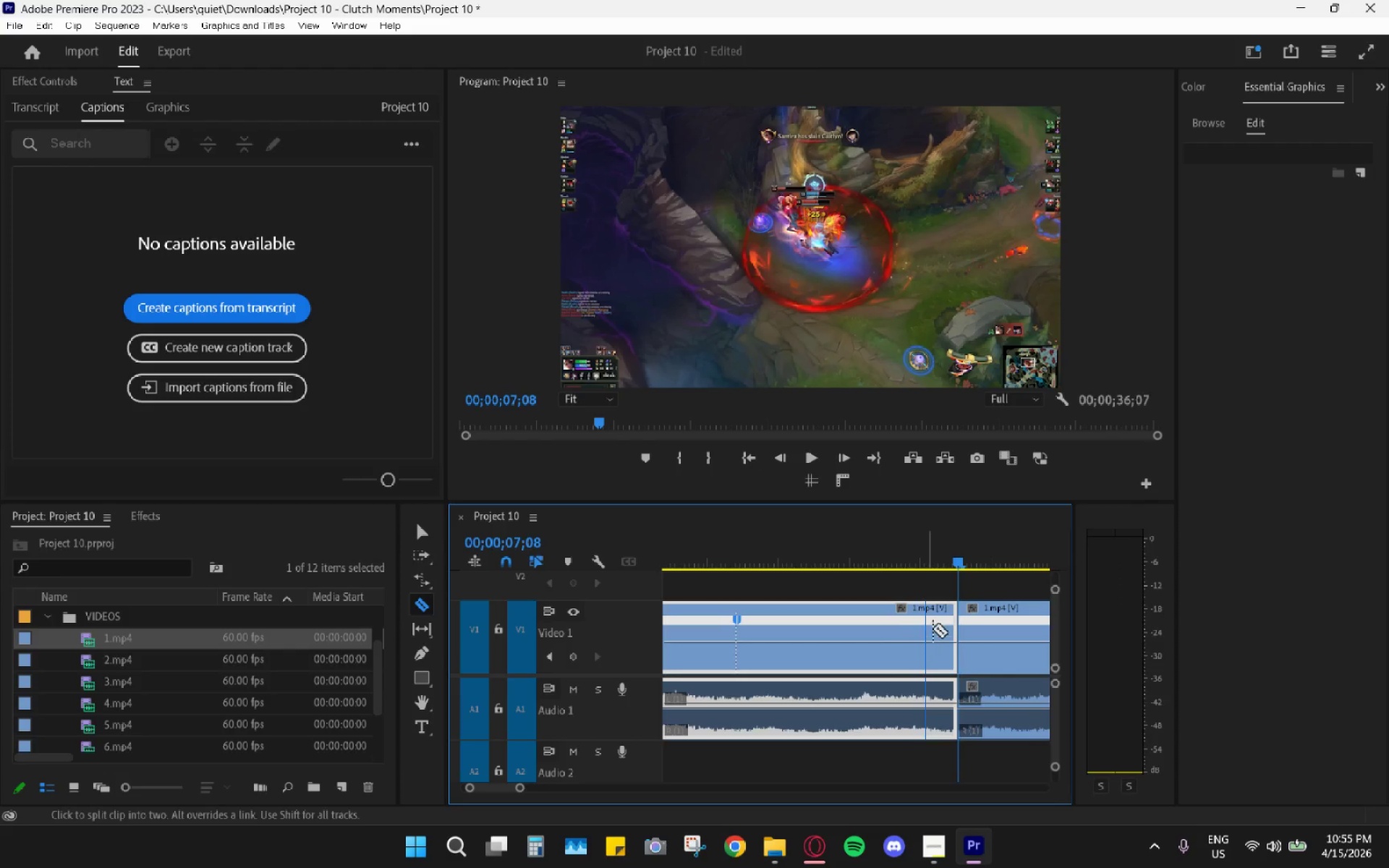 
key(Control+Z)
 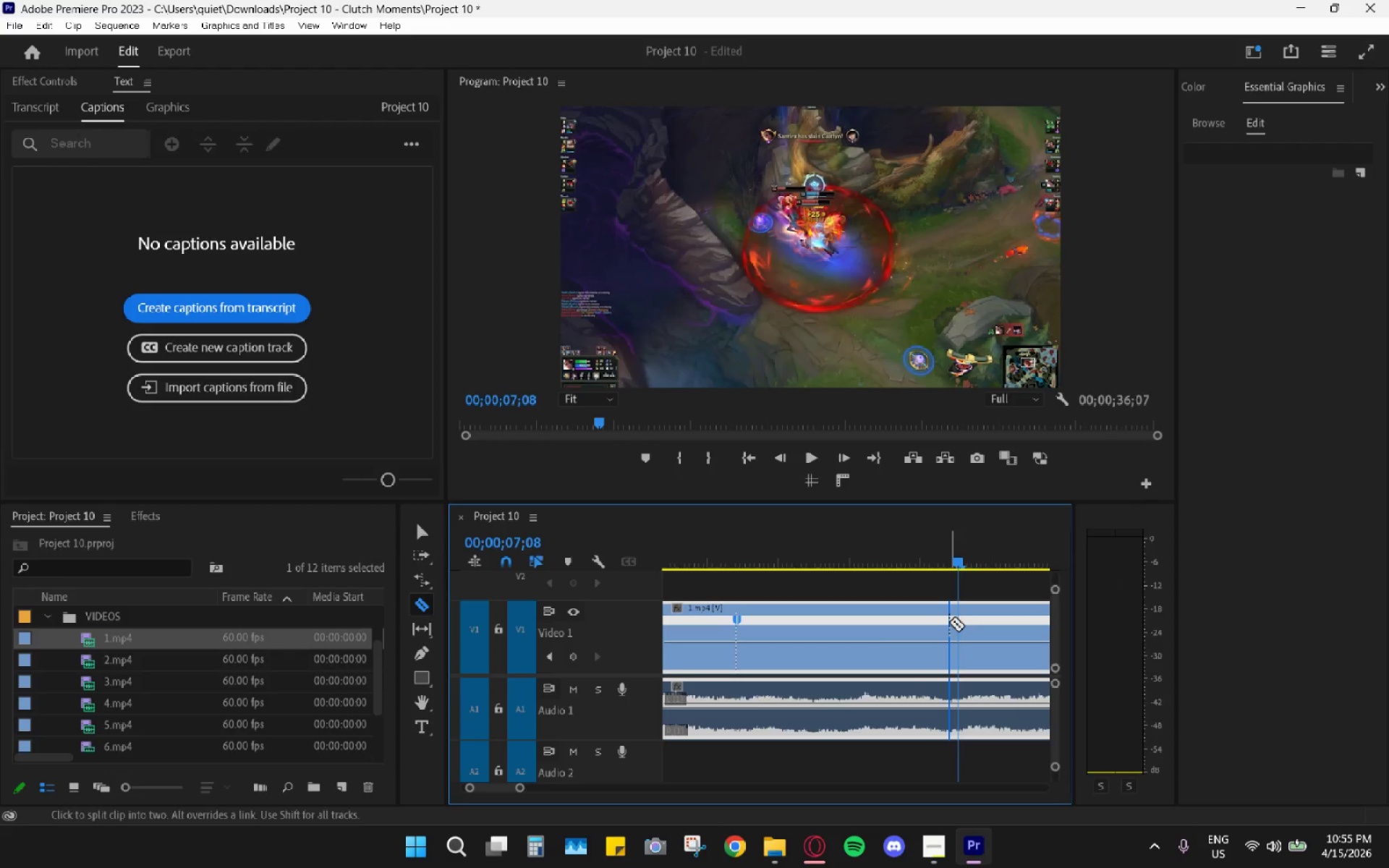 
key(V)
 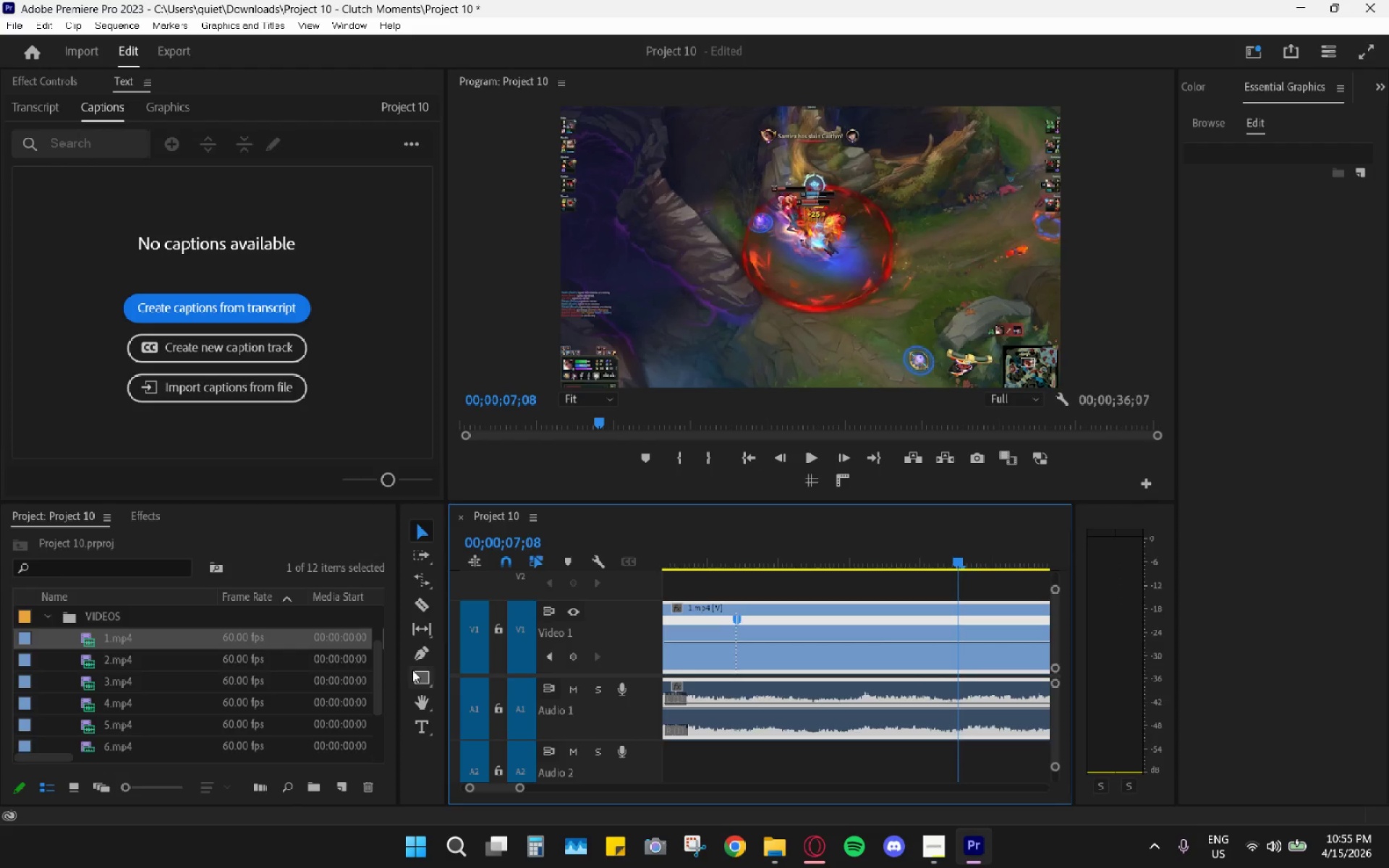 
left_click([416, 657])
 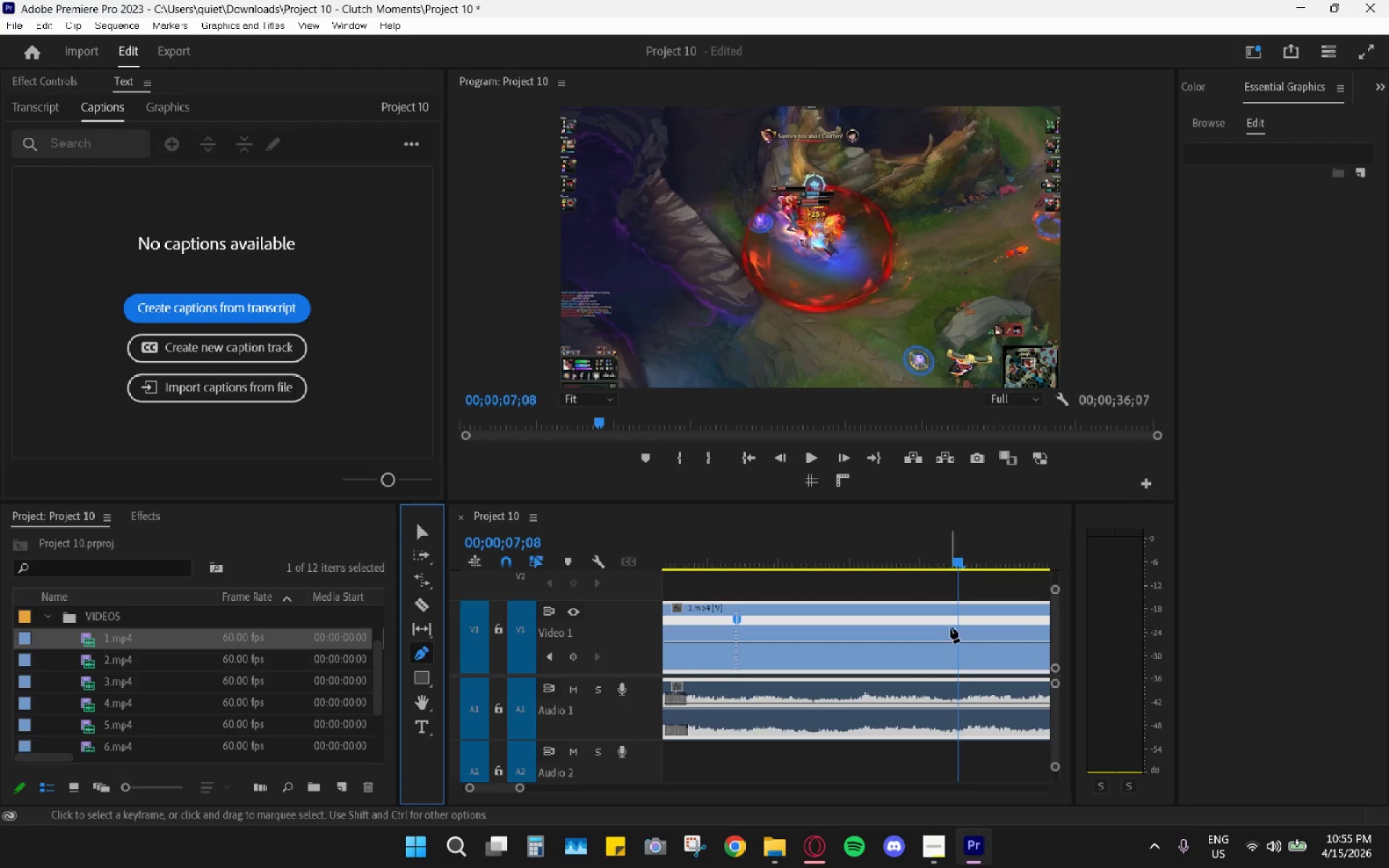 
left_click([956, 624])
 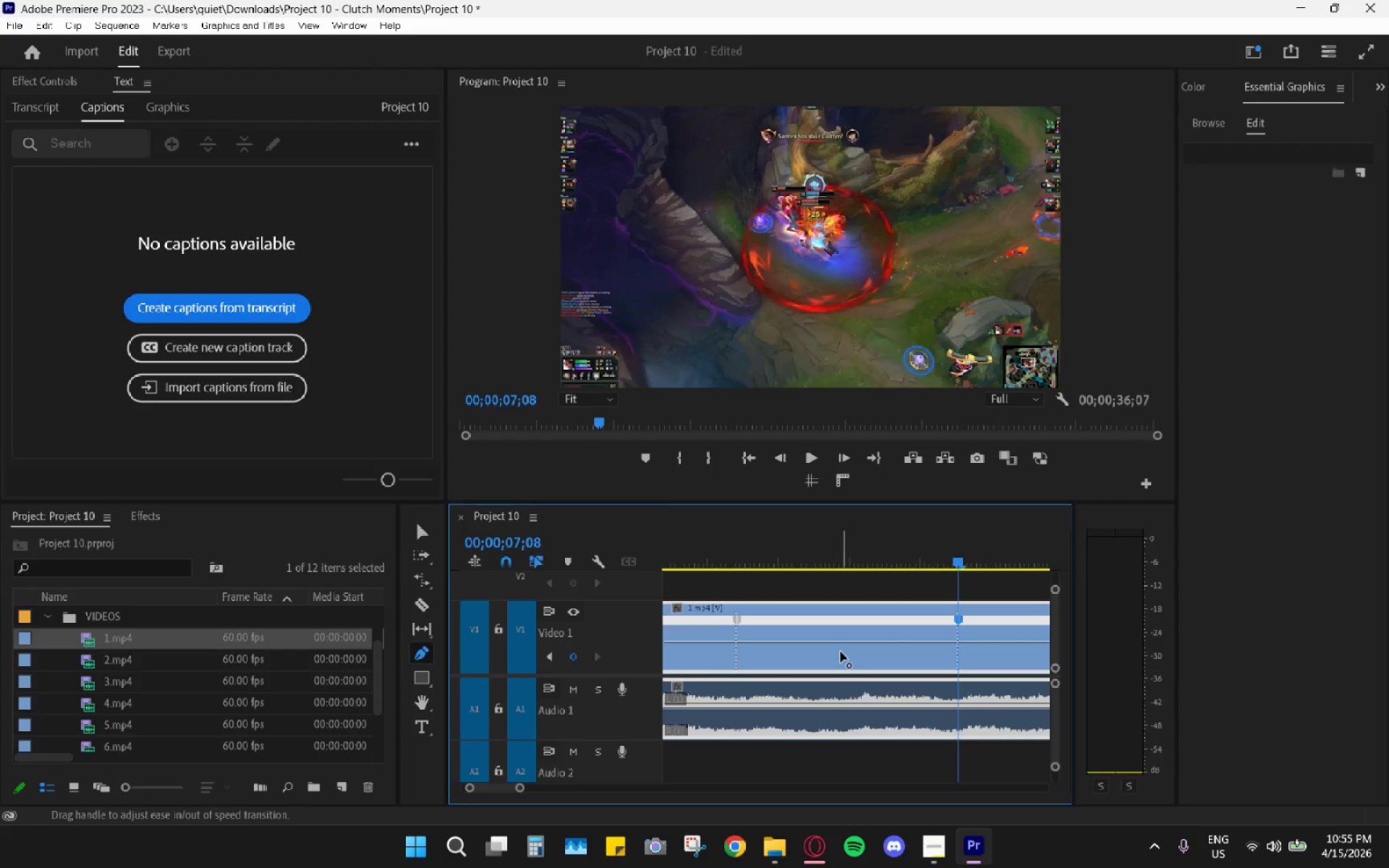 
key(V)
 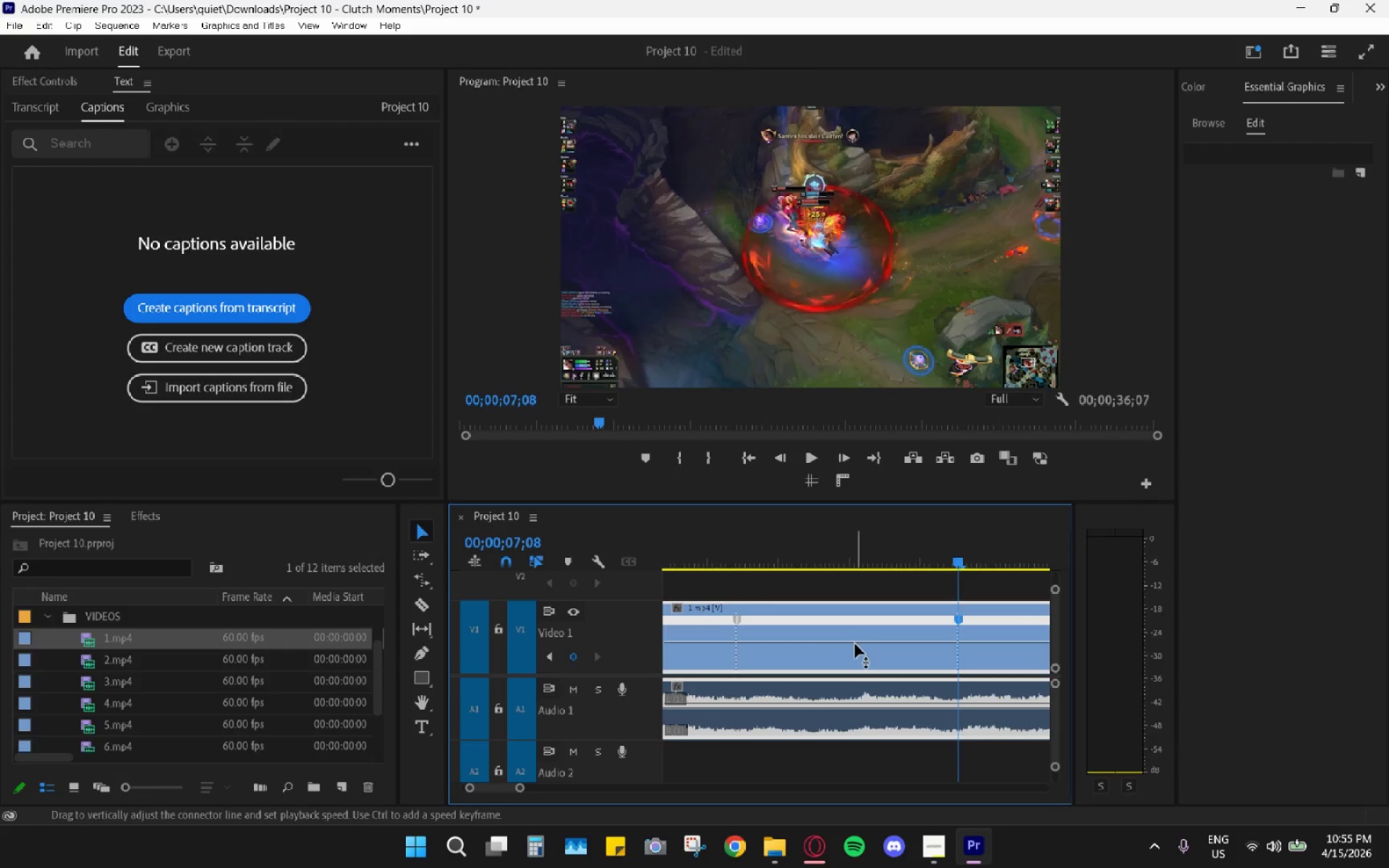 
left_click_drag(start_coordinate=[855, 644], to_coordinate=[880, 500])
 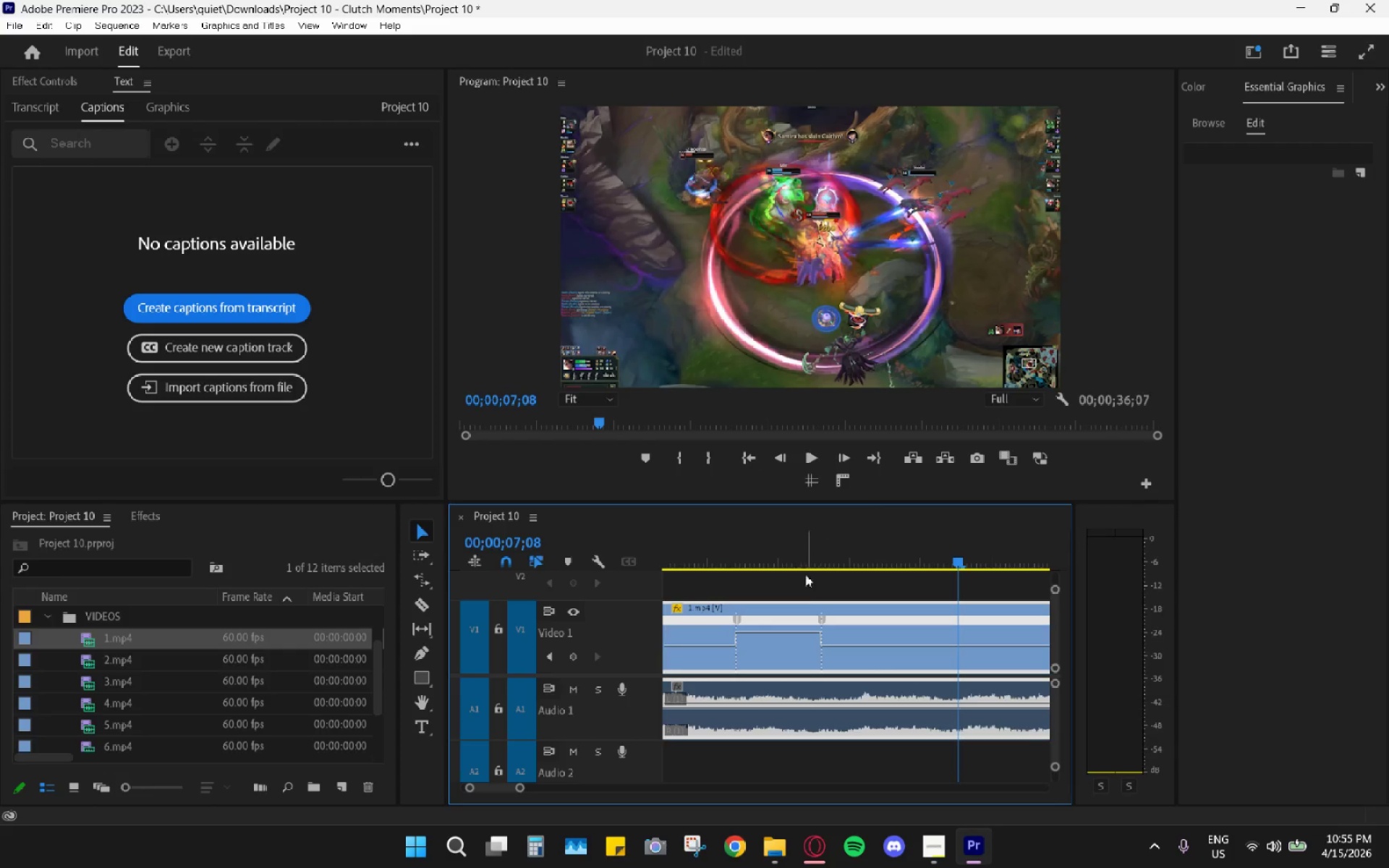 
hold_key(key=AltLeft, duration=0.73)
scroll: coordinate [782, 652], scroll_direction: up, amount: 10.0
 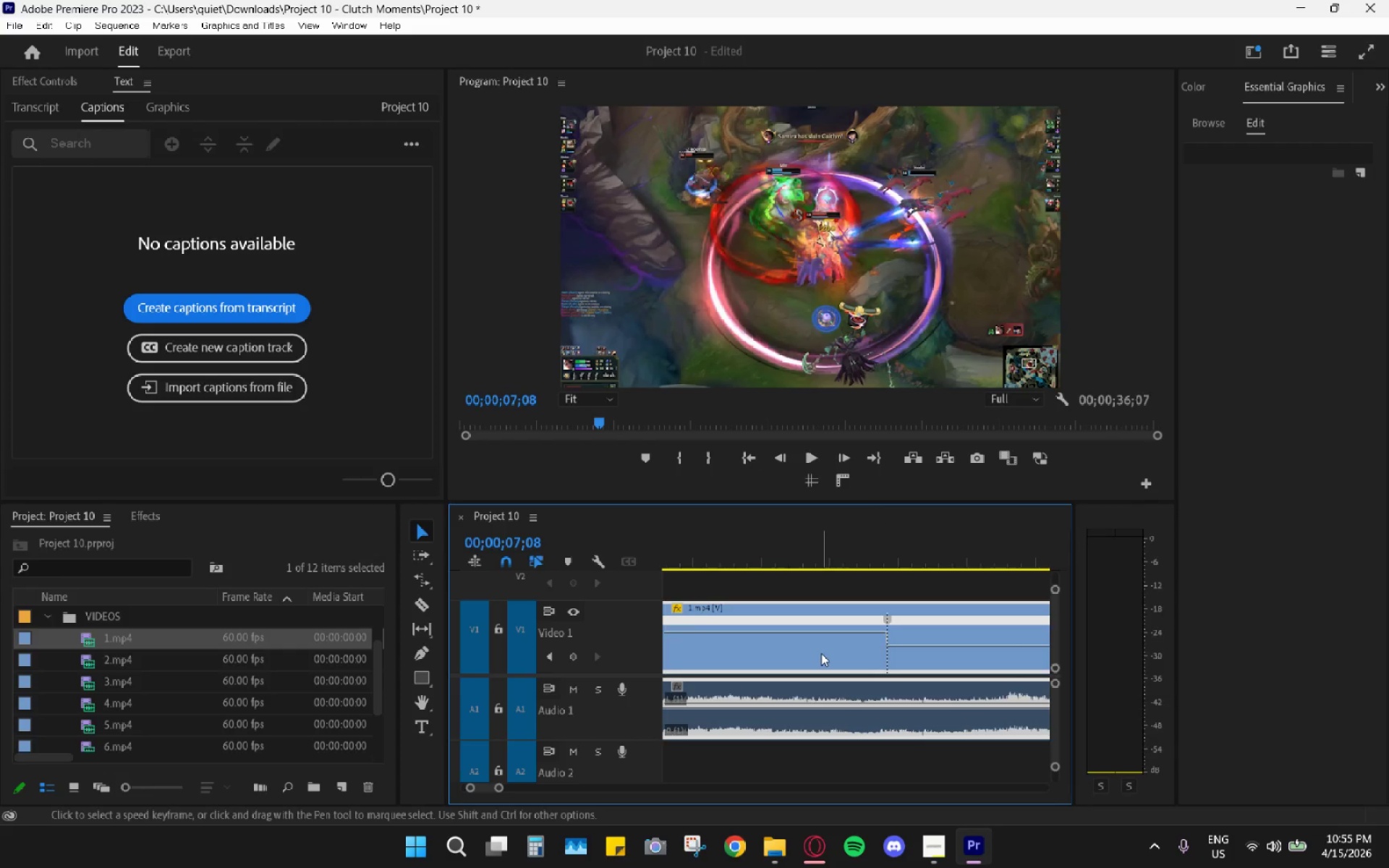 
hold_key(key=AltLeft, duration=0.53)
 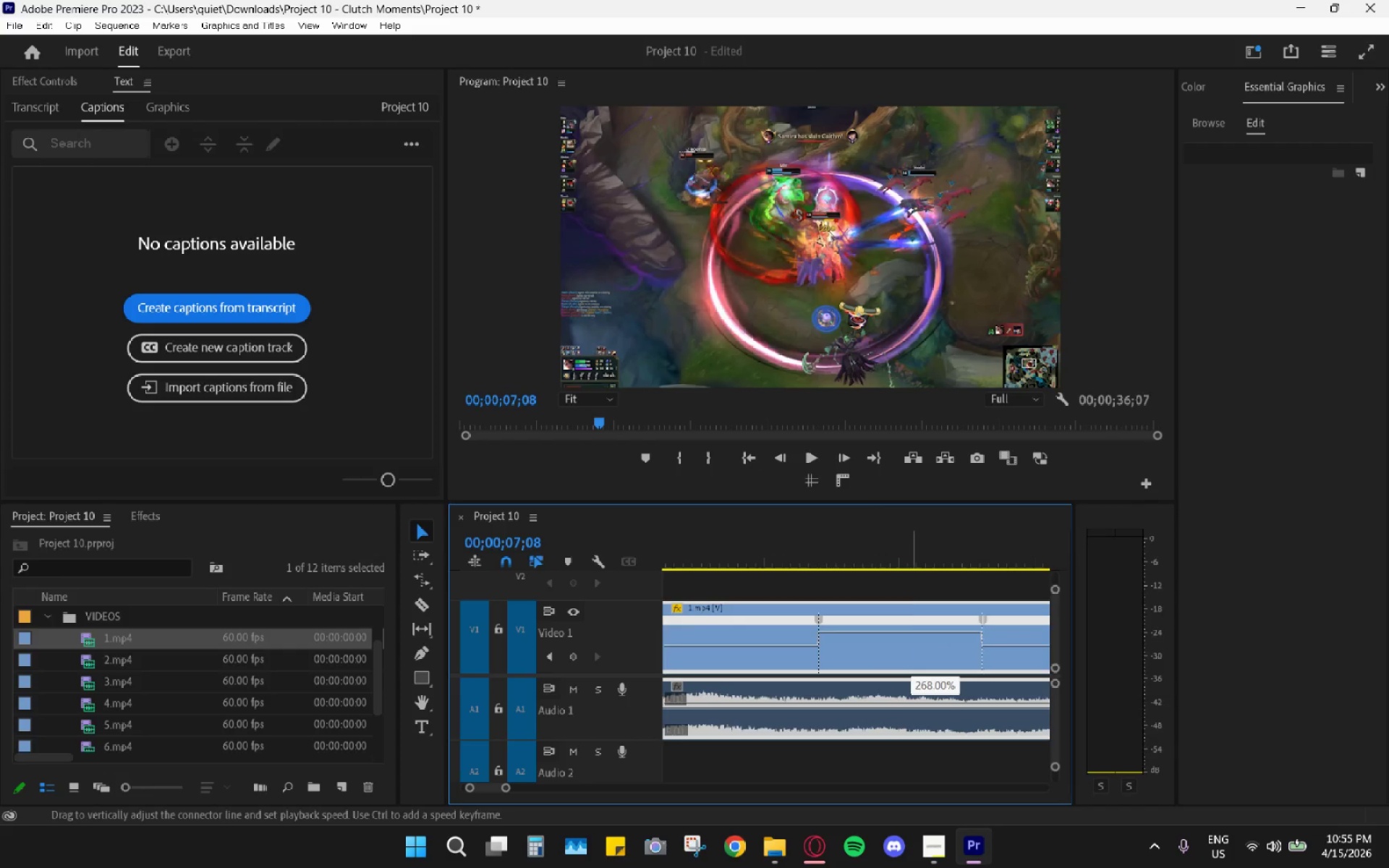 
scroll: coordinate [859, 658], scroll_direction: up, amount: 5.0
 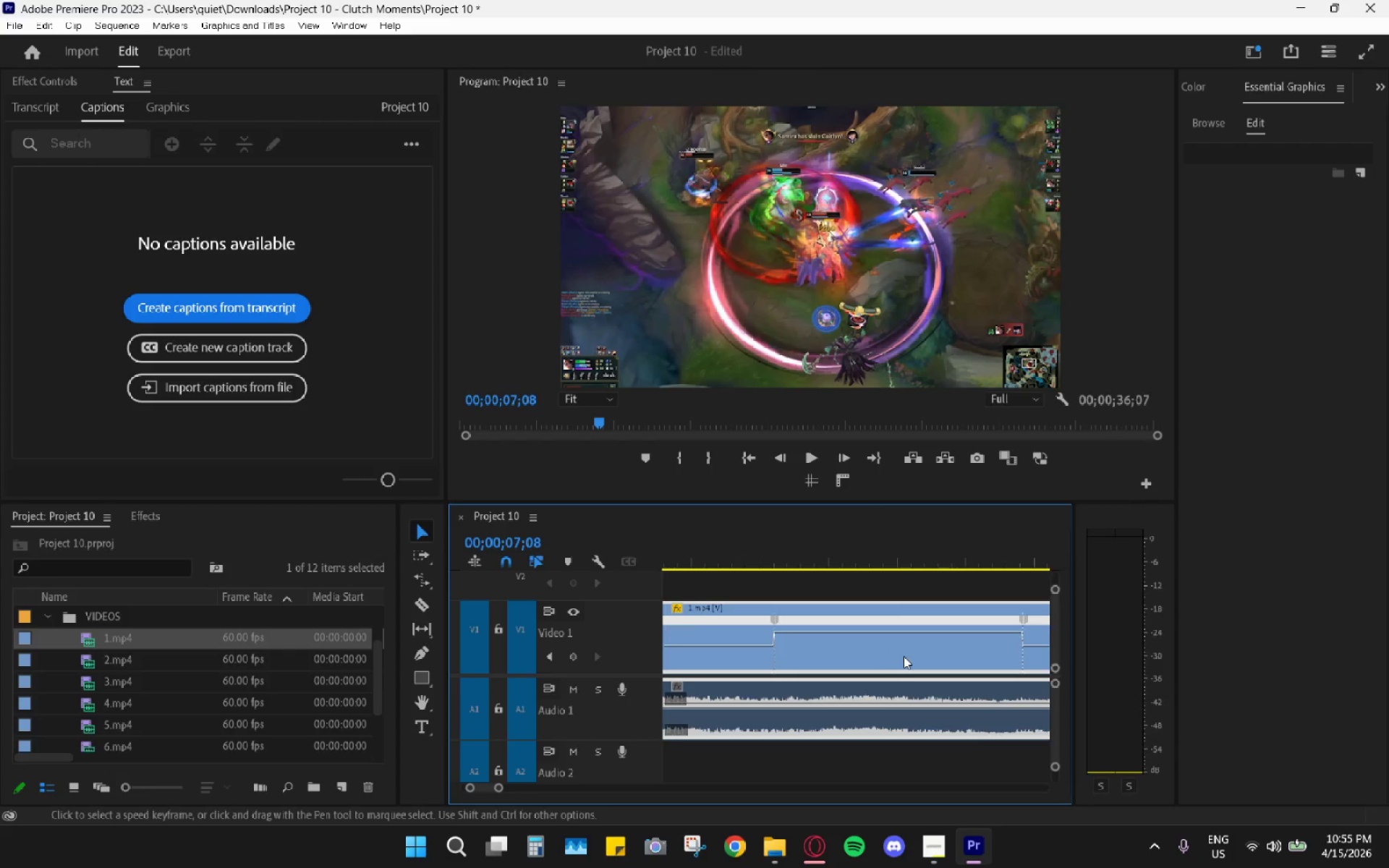 
scroll: coordinate [904, 646], scroll_direction: down, amount: 4.0
 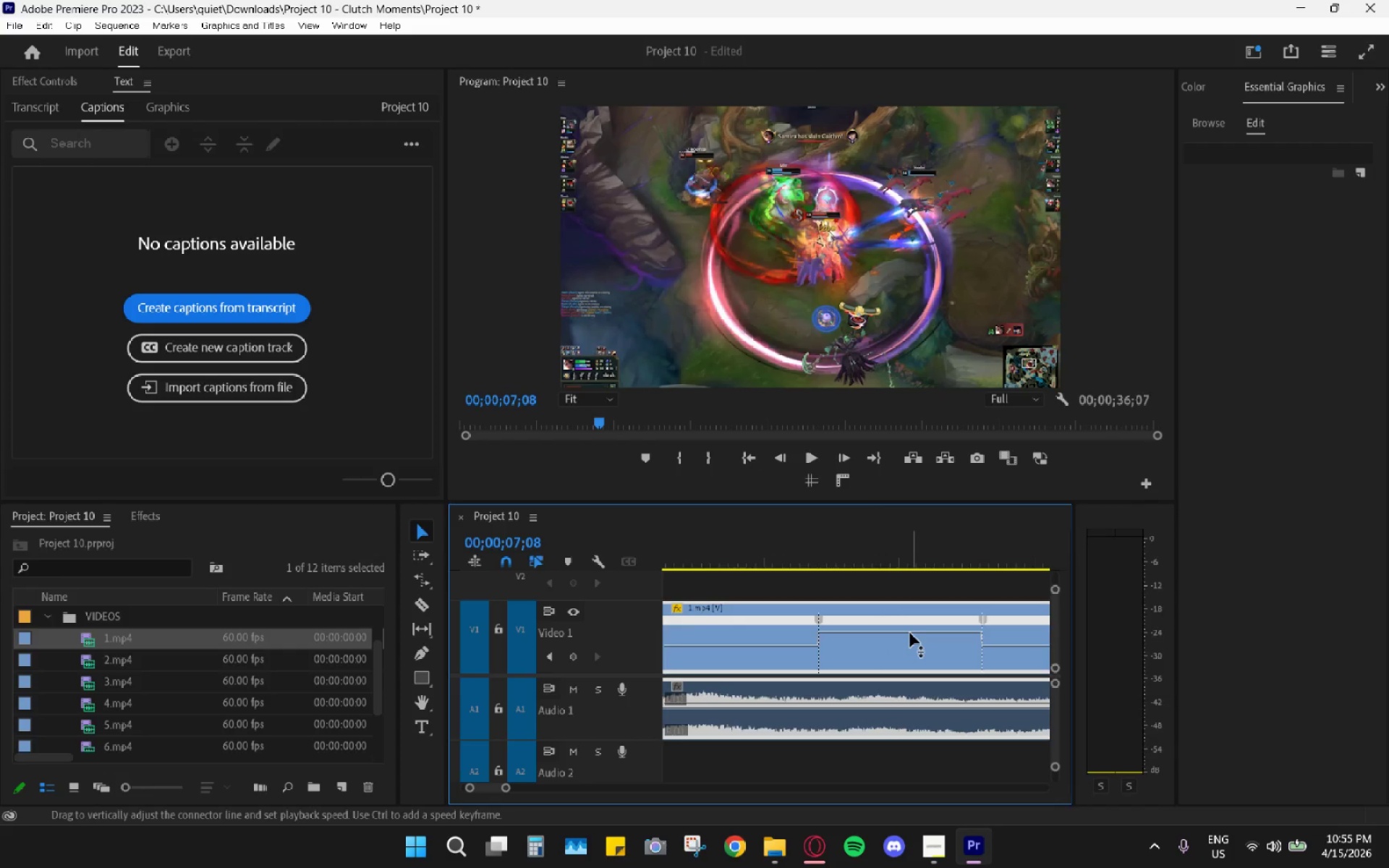 
left_click_drag(start_coordinate=[910, 632], to_coordinate=[915, 539])
 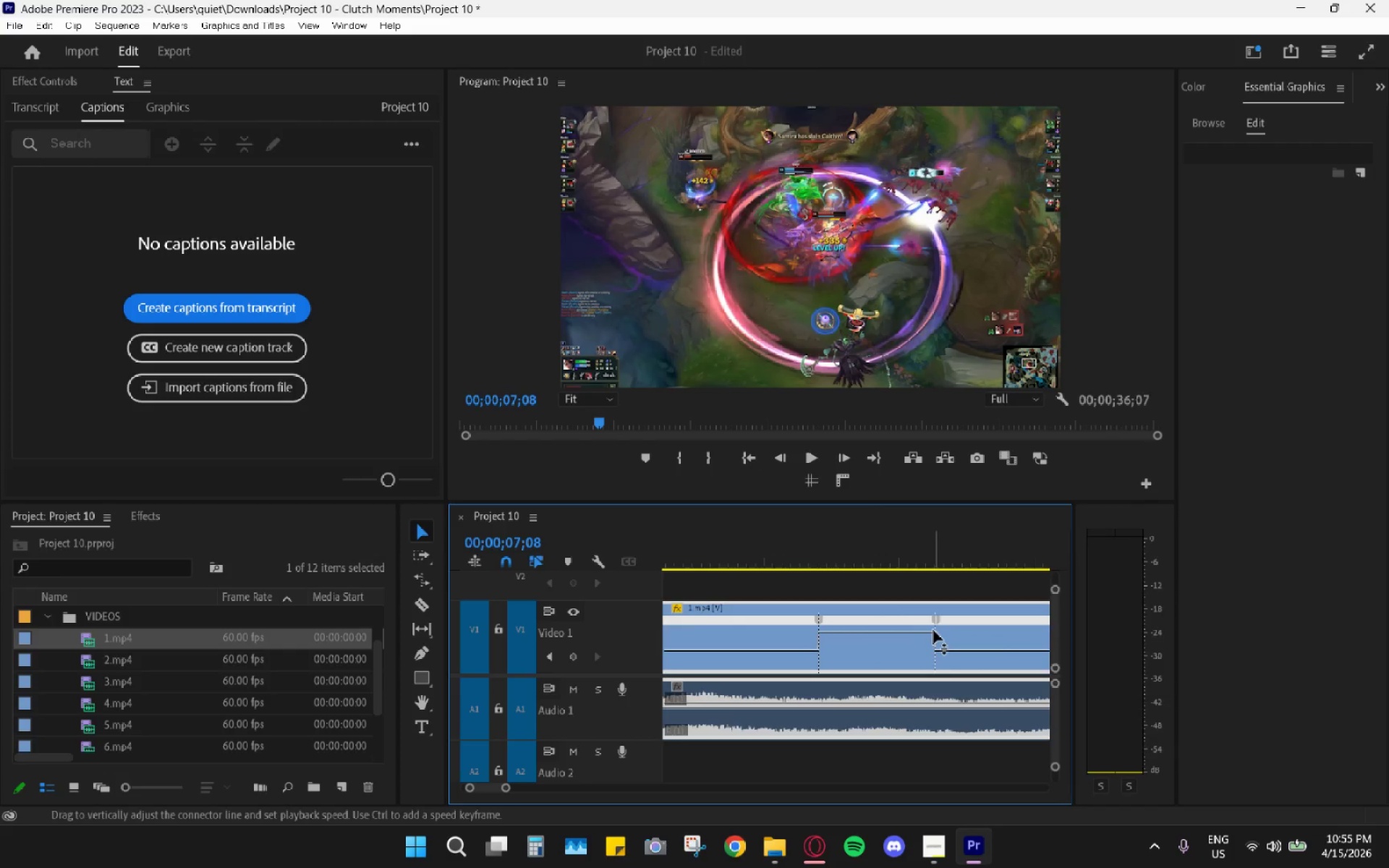 
left_click_drag(start_coordinate=[935, 634], to_coordinate=[884, 633])
 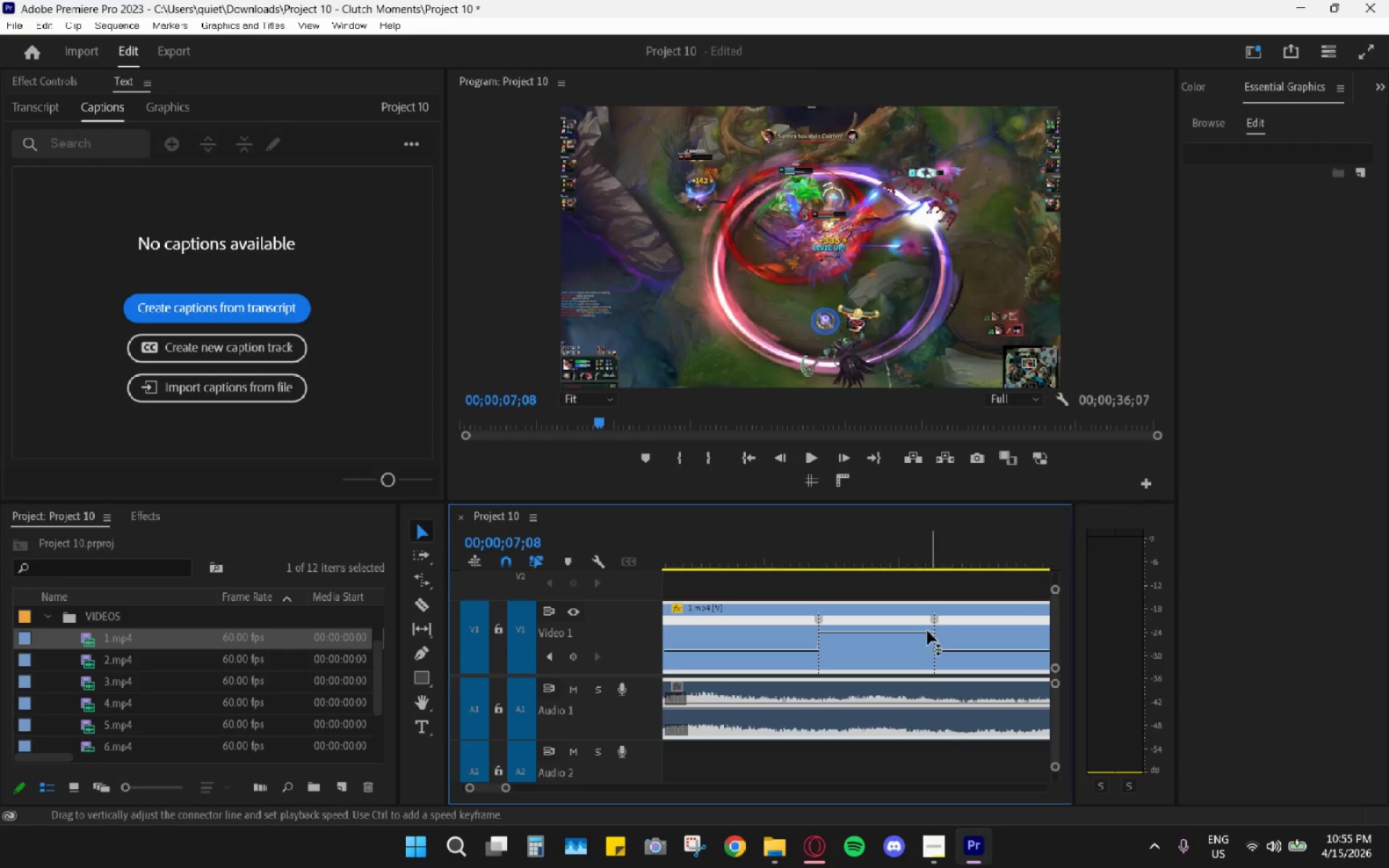 
key(Control+Z)
 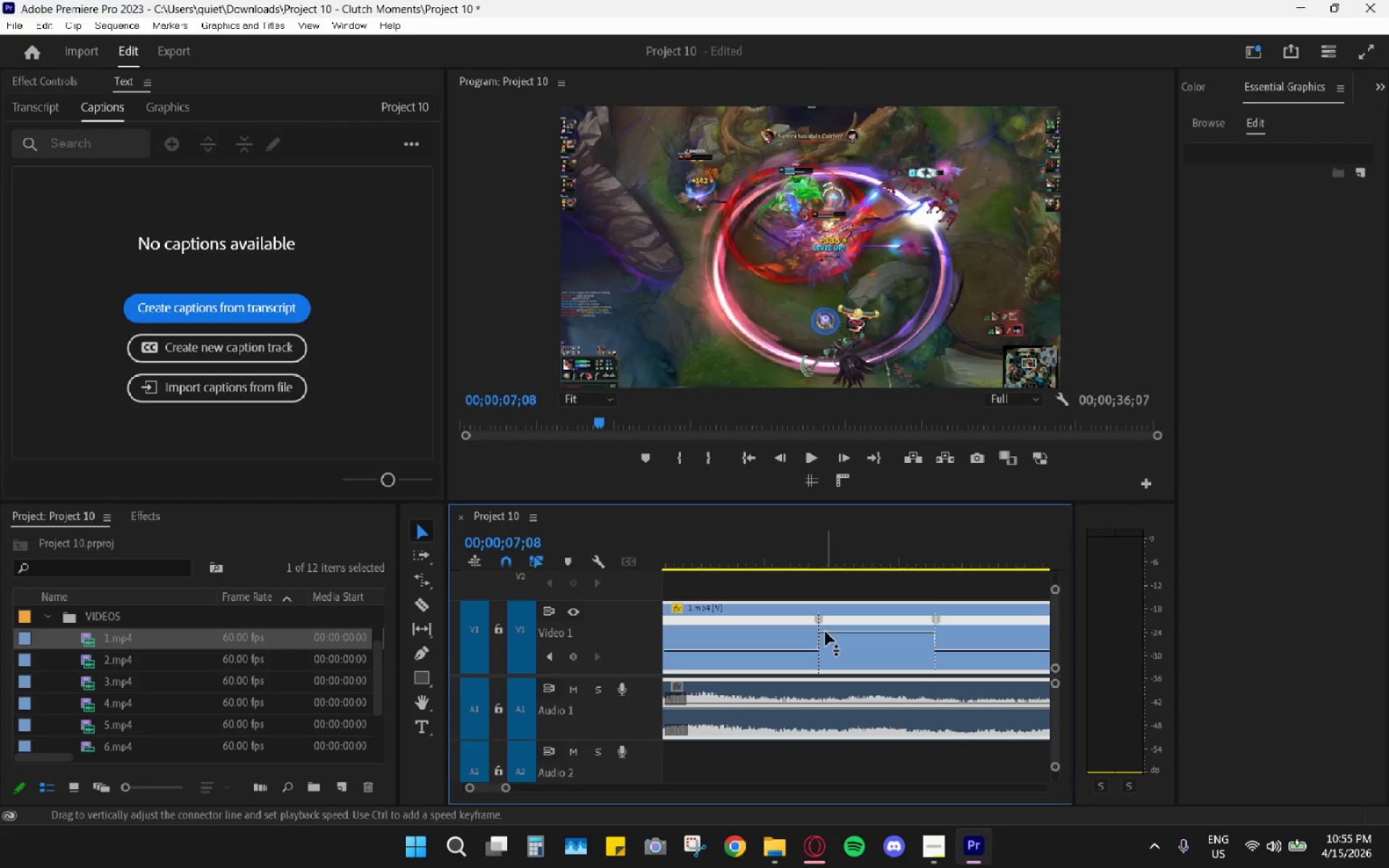 
double_click([828, 634])
 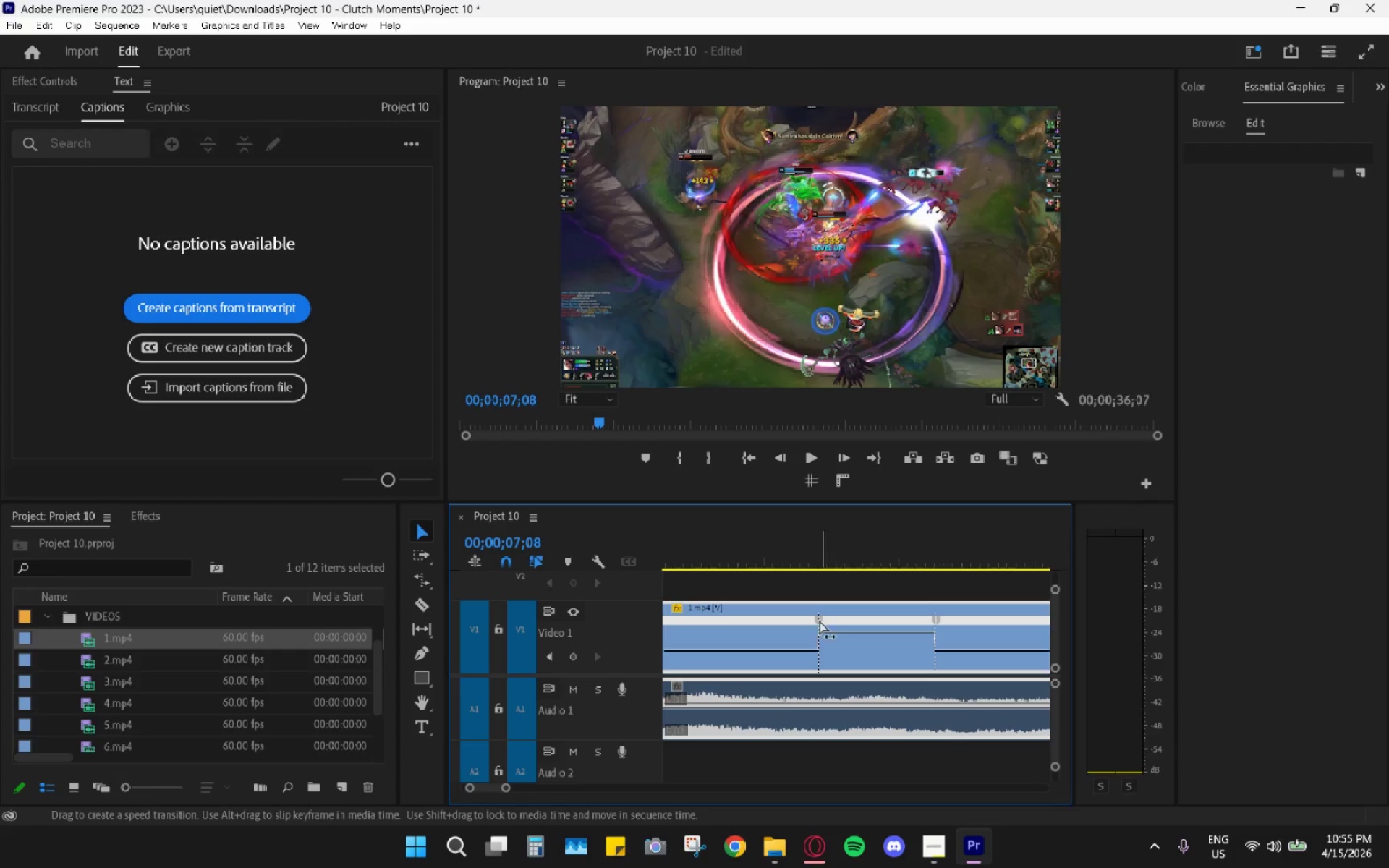 
left_click_drag(start_coordinate=[817, 619], to_coordinate=[857, 618])
 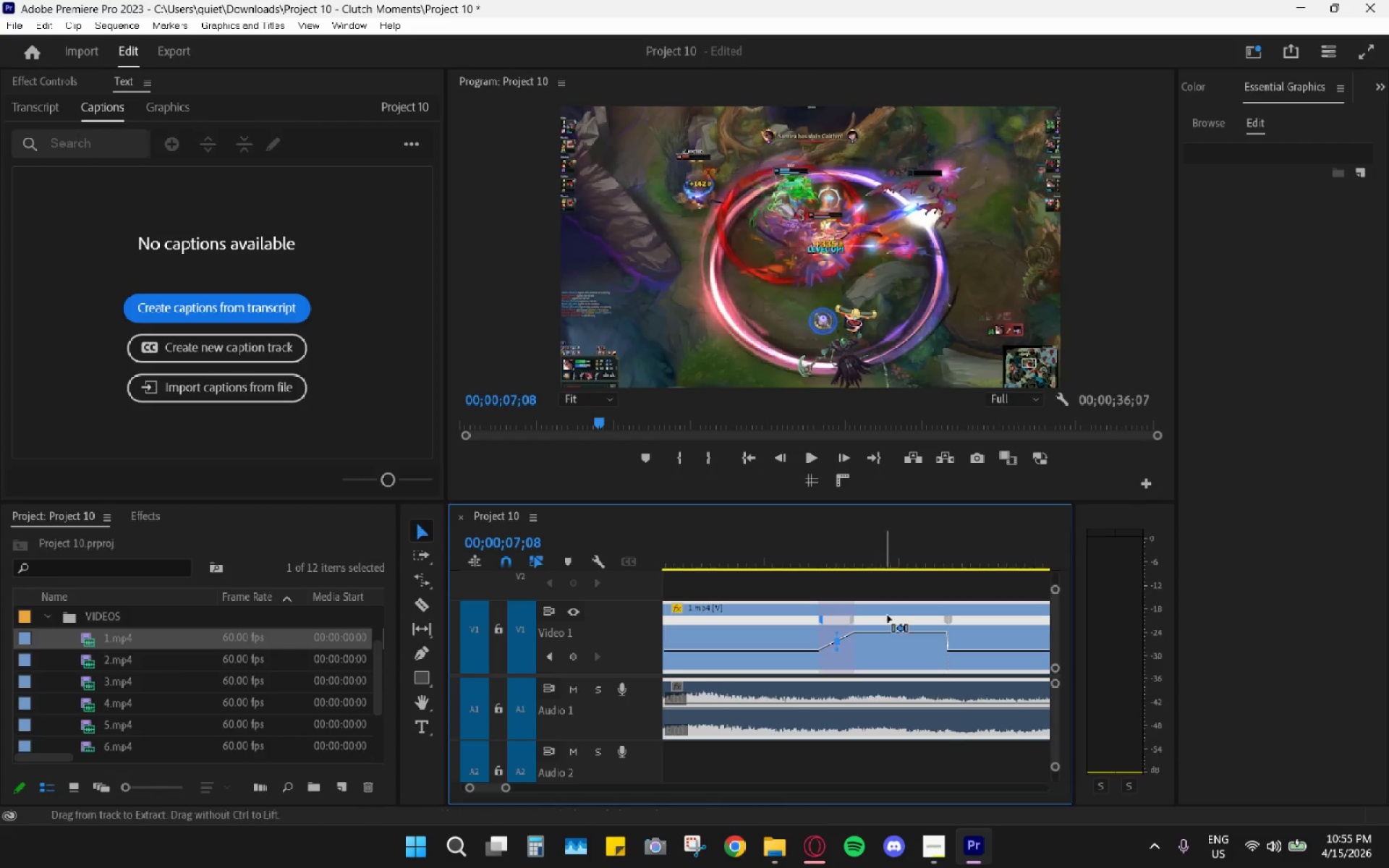 
key(Control+Z)
 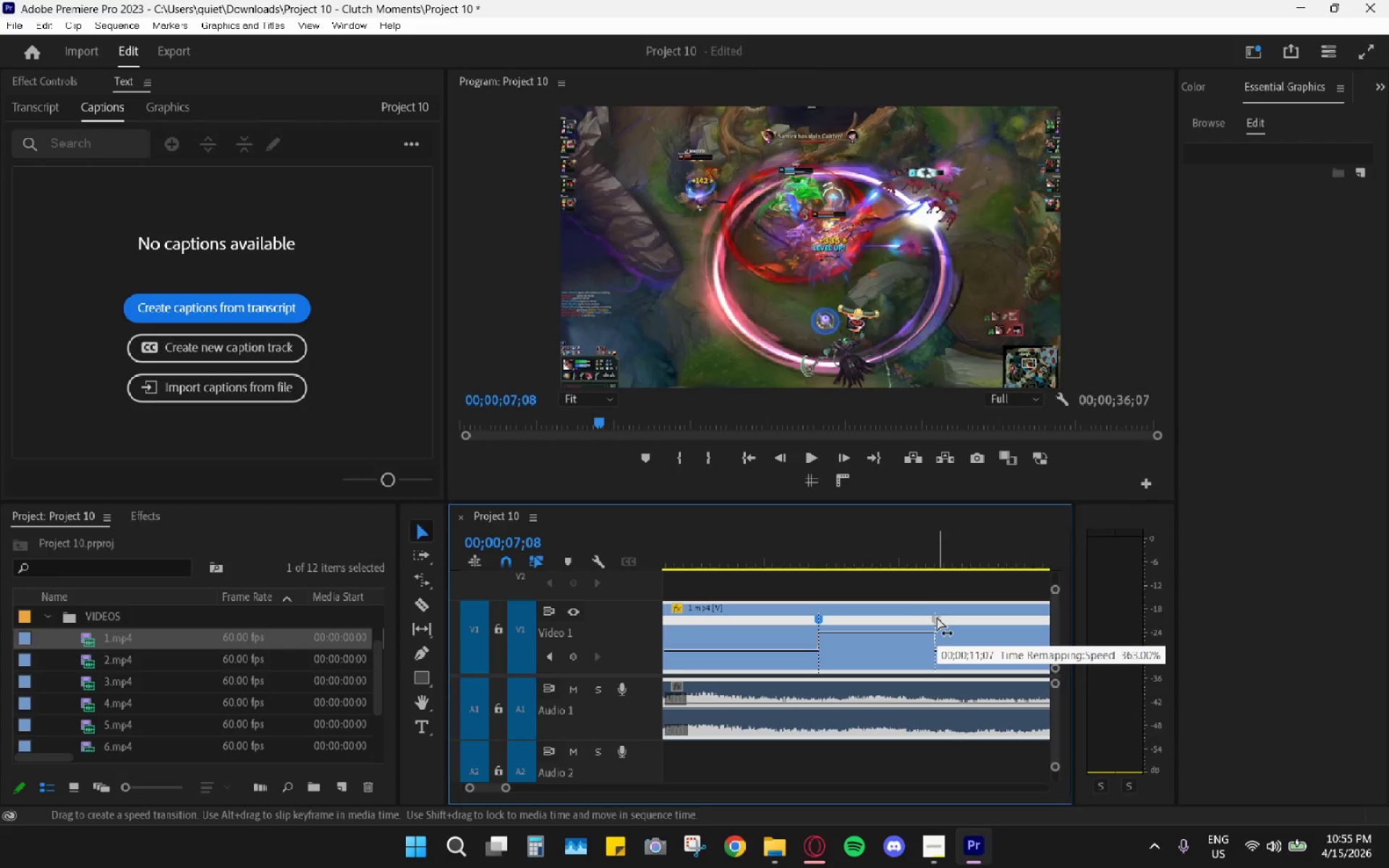 
left_click_drag(start_coordinate=[937, 617], to_coordinate=[903, 608])
 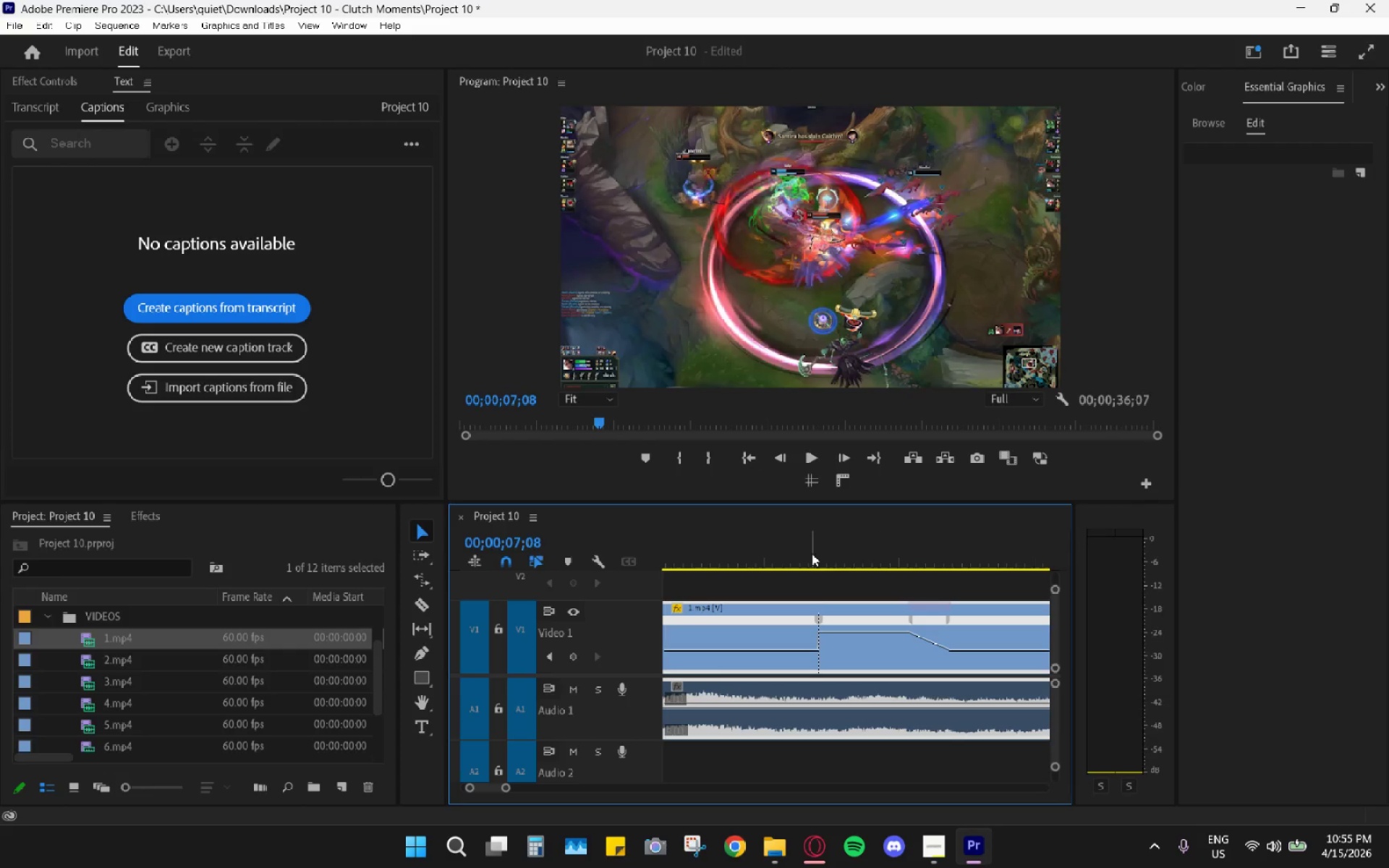 
left_click([807, 548])
 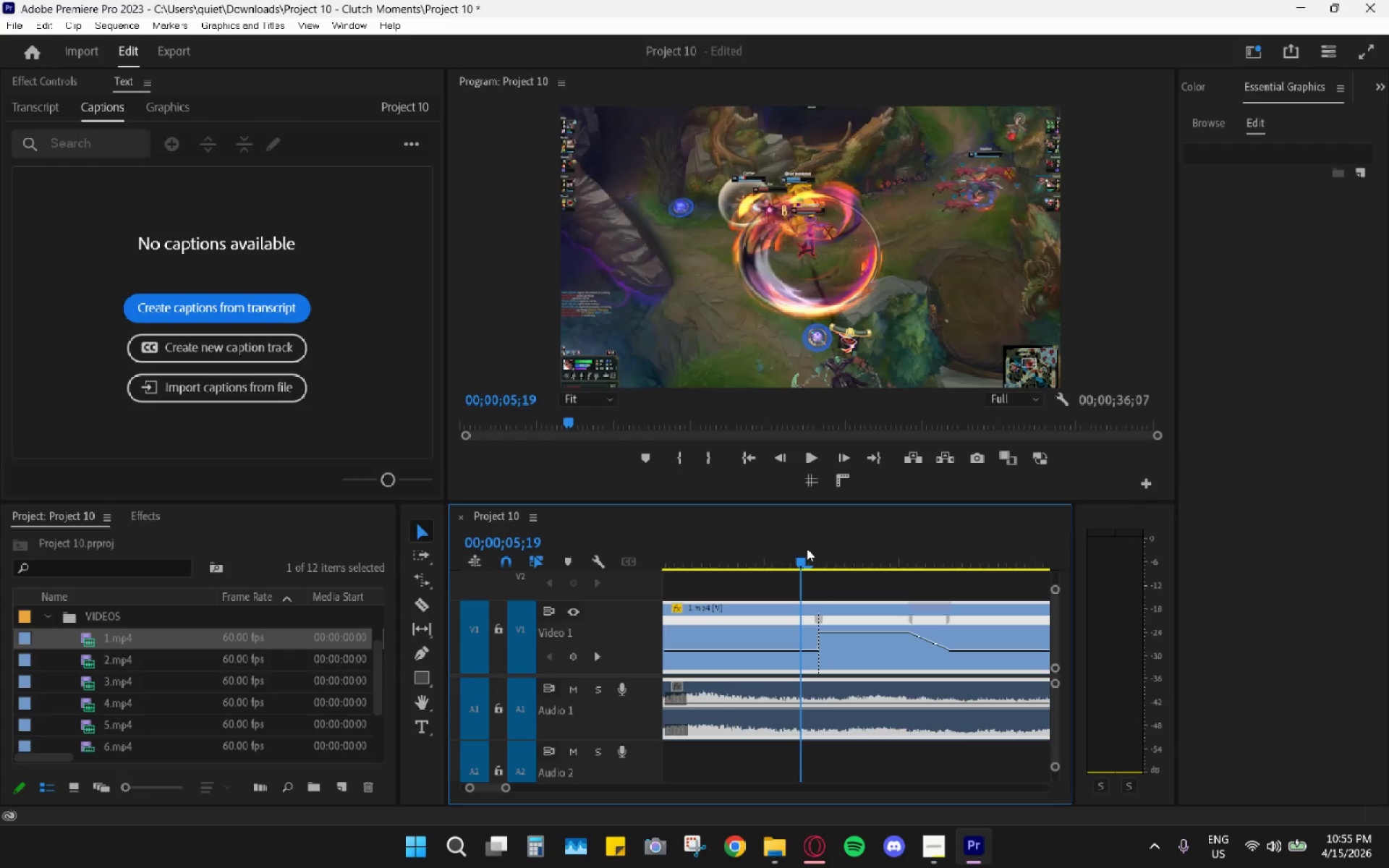 
key(Space)
 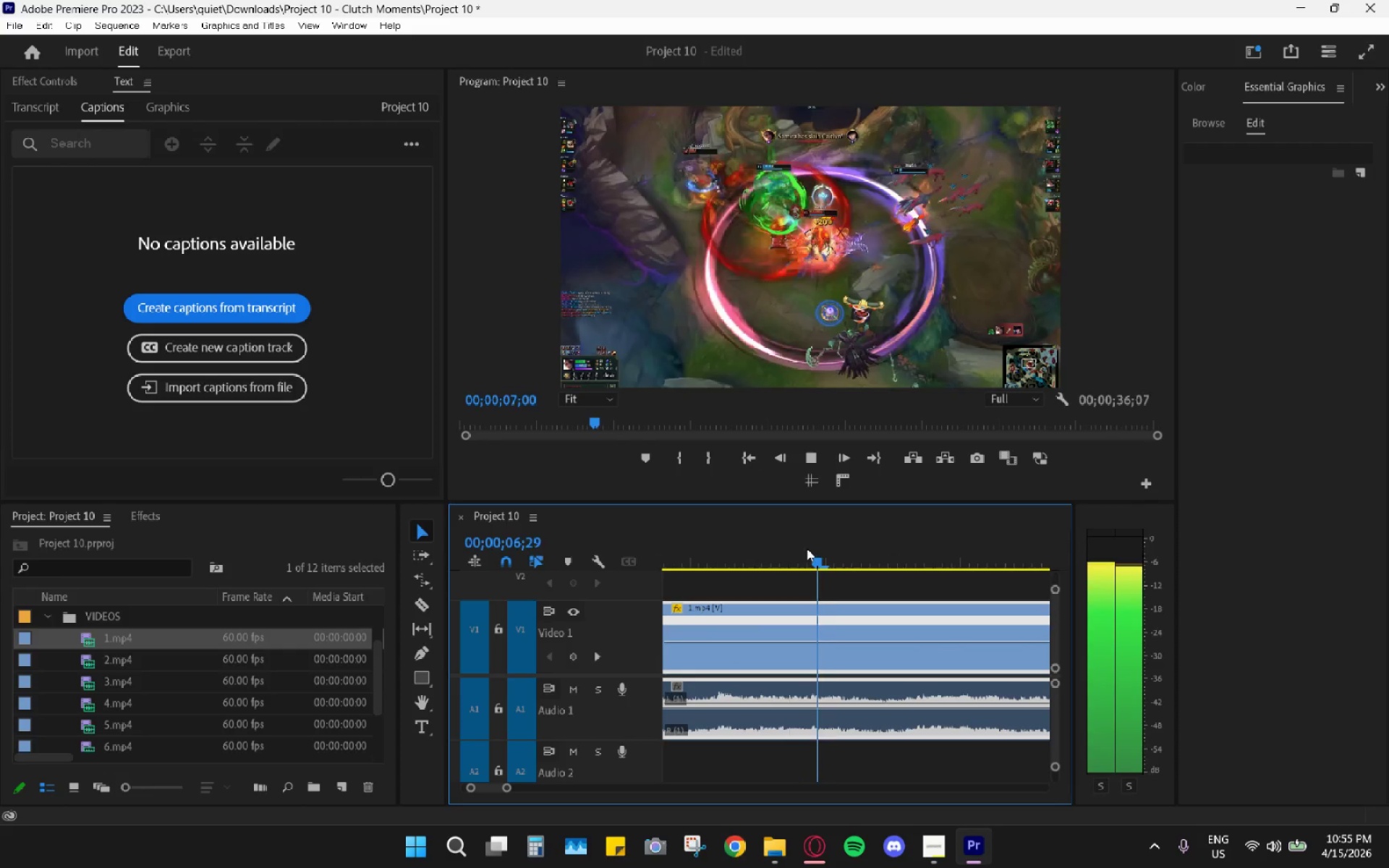 
key(Space)
 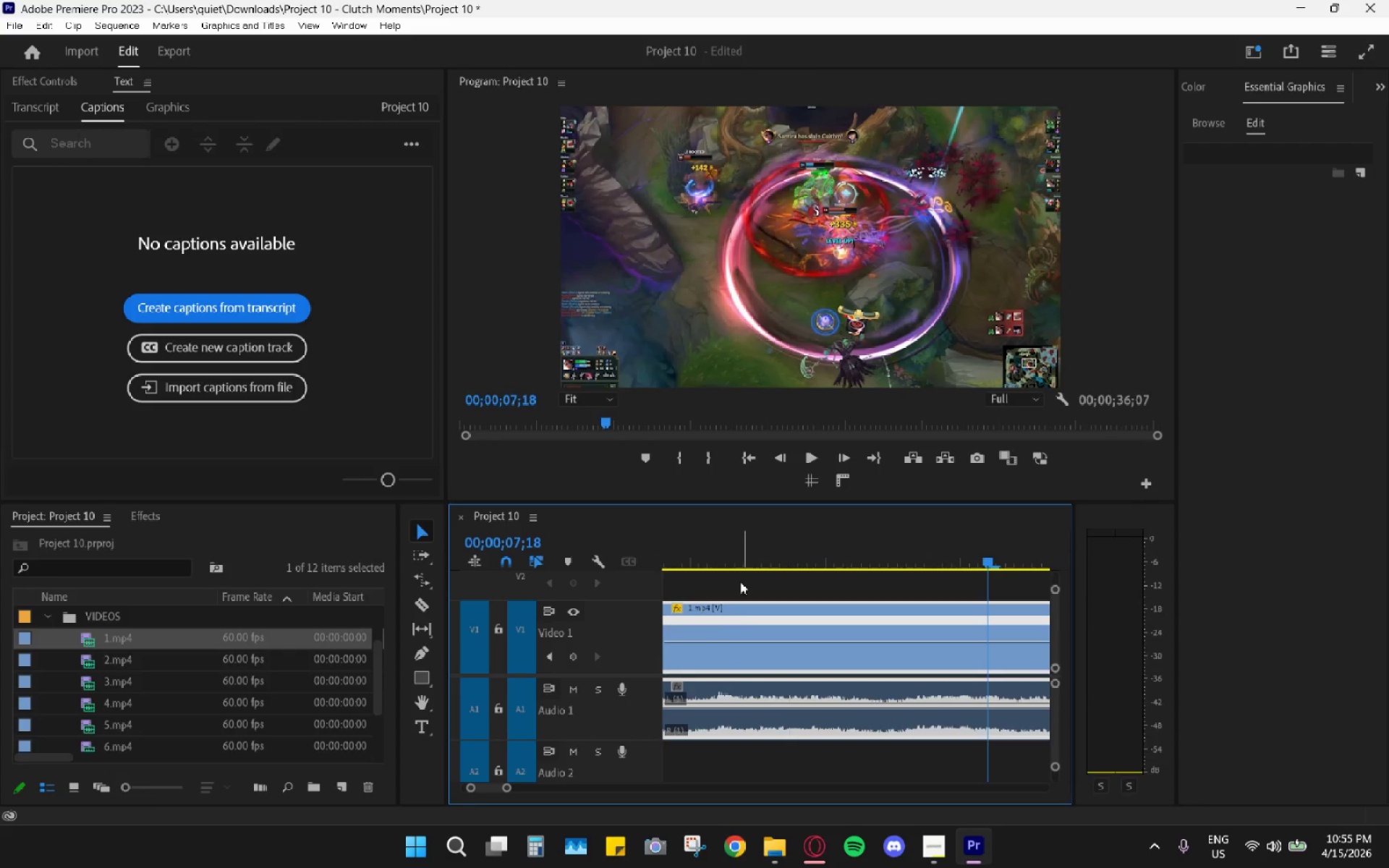 
hold_key(key=AltLeft, duration=0.48)
 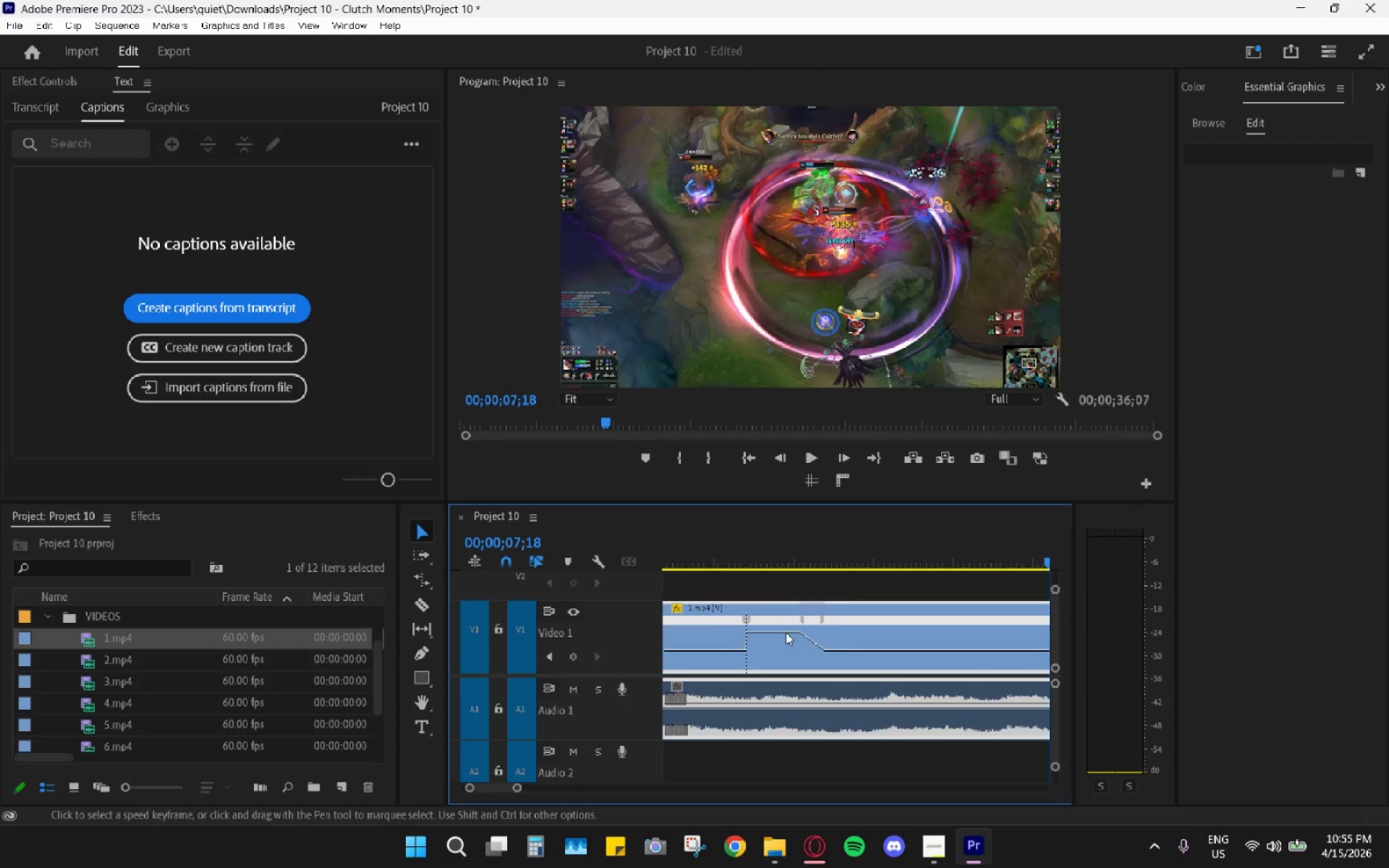 
key(Alt+AltLeft)
 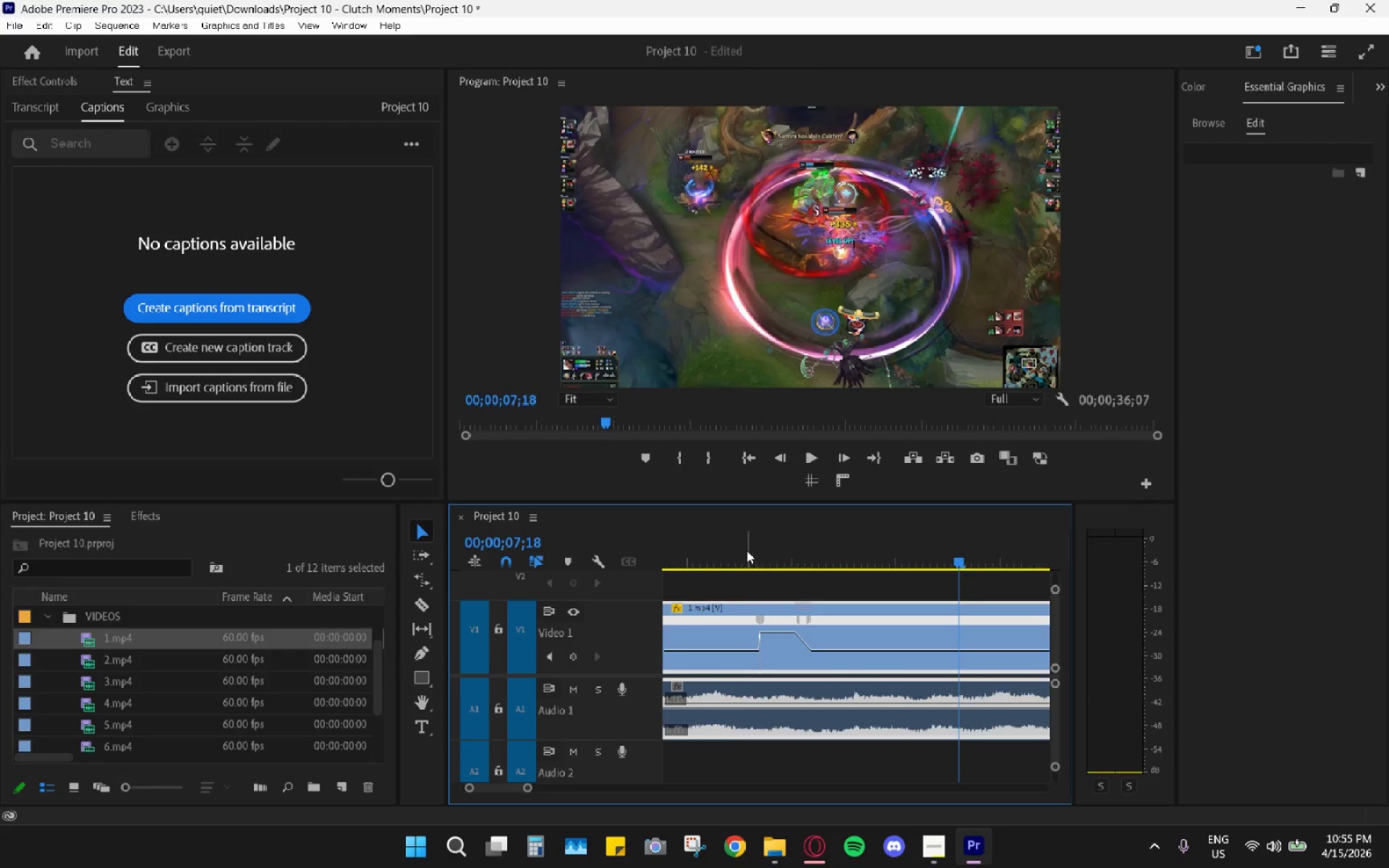 
scroll: coordinate [786, 632], scroll_direction: down, amount: 3.0
 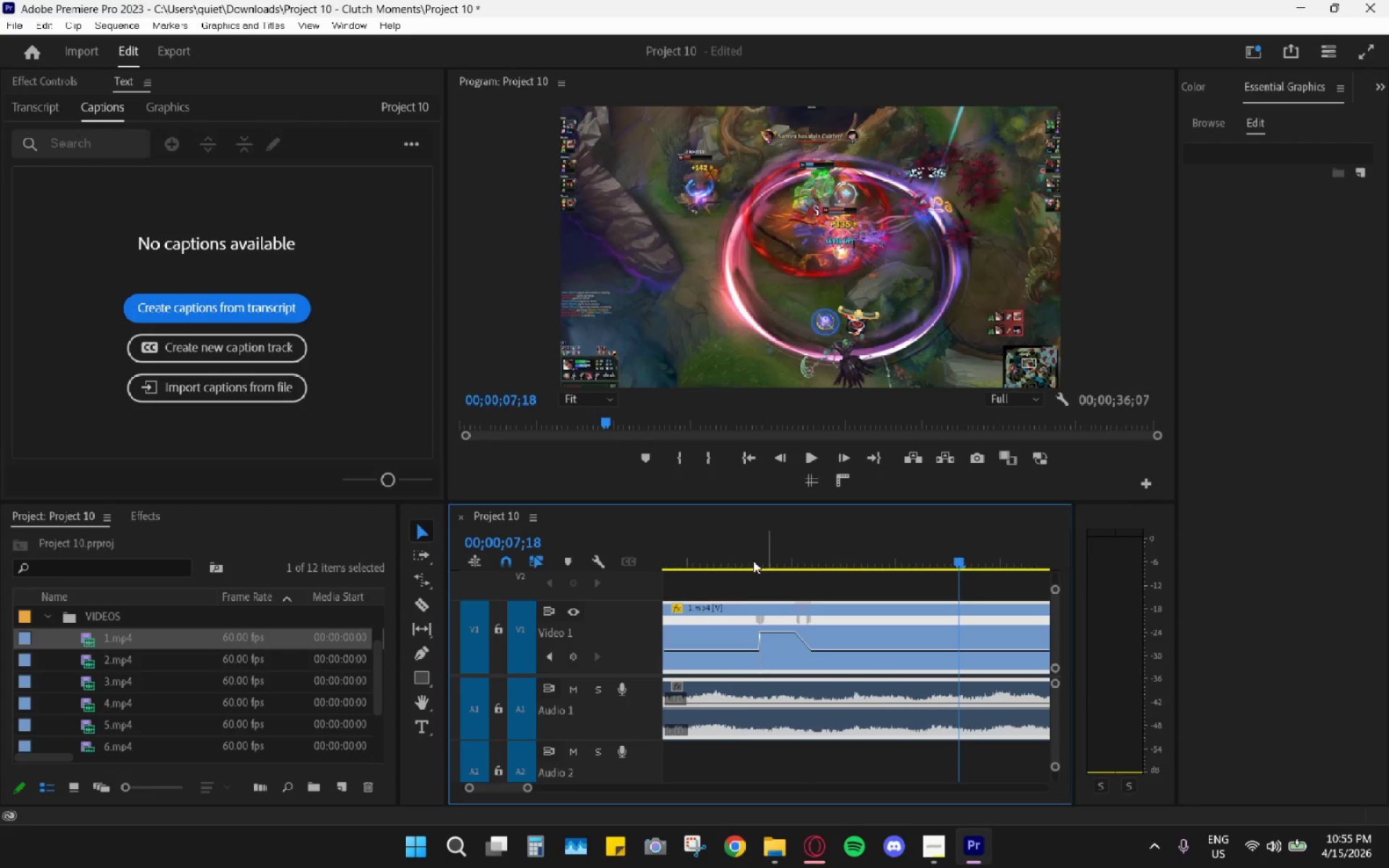 
key(Space)
 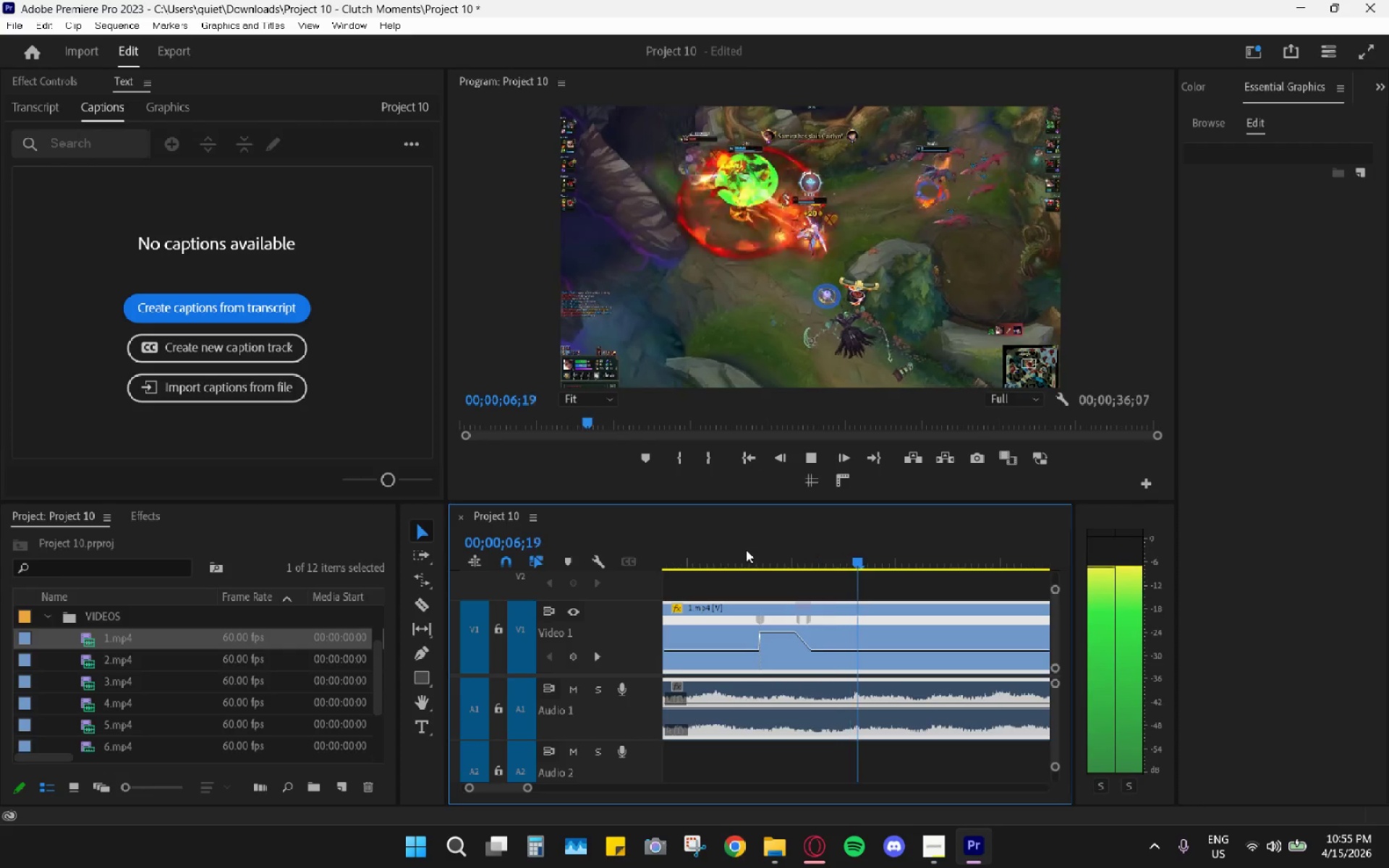 
key(Space)
 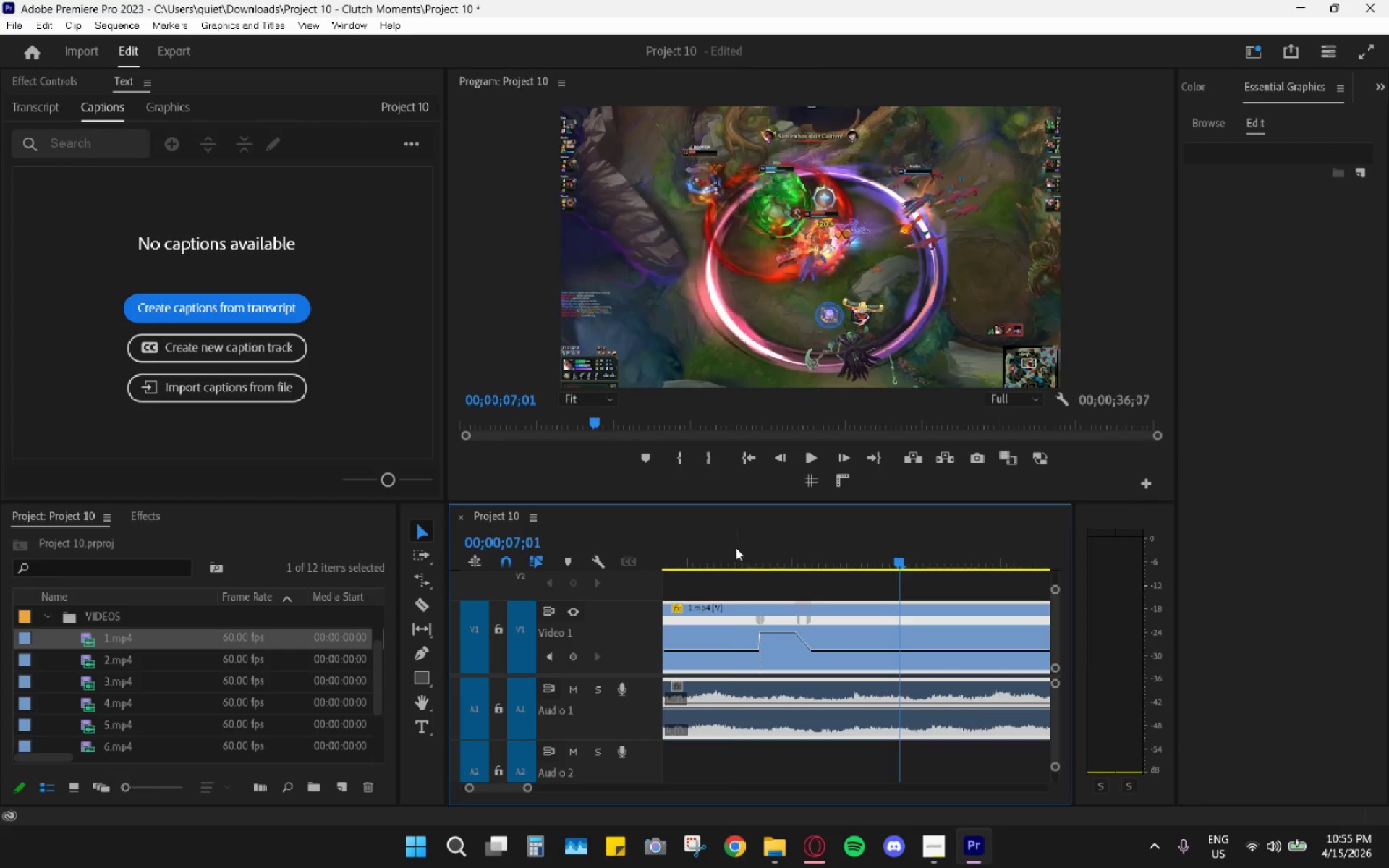 
left_click_drag(start_coordinate=[734, 546], to_coordinate=[700, 548])
 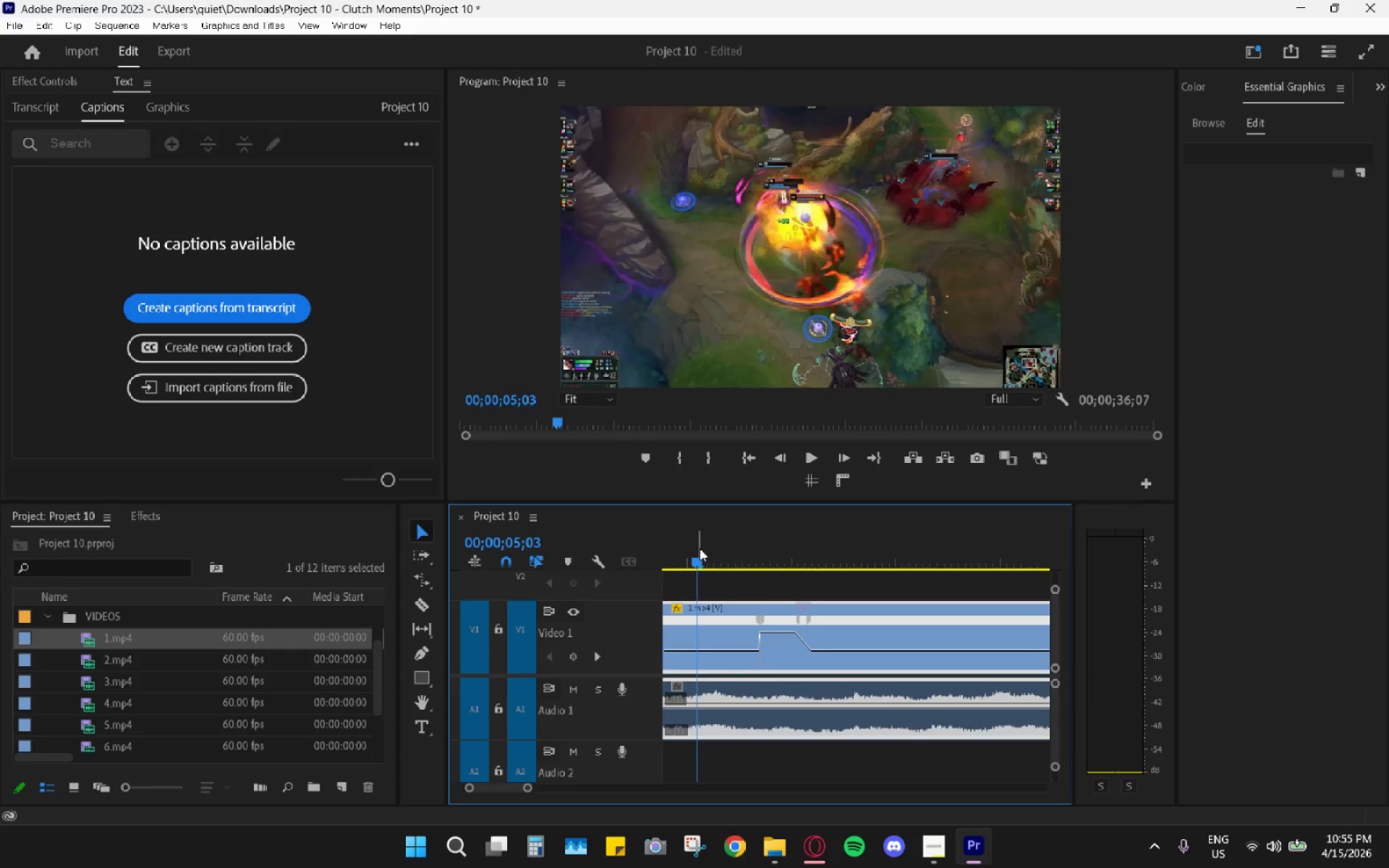 
key(Space)
 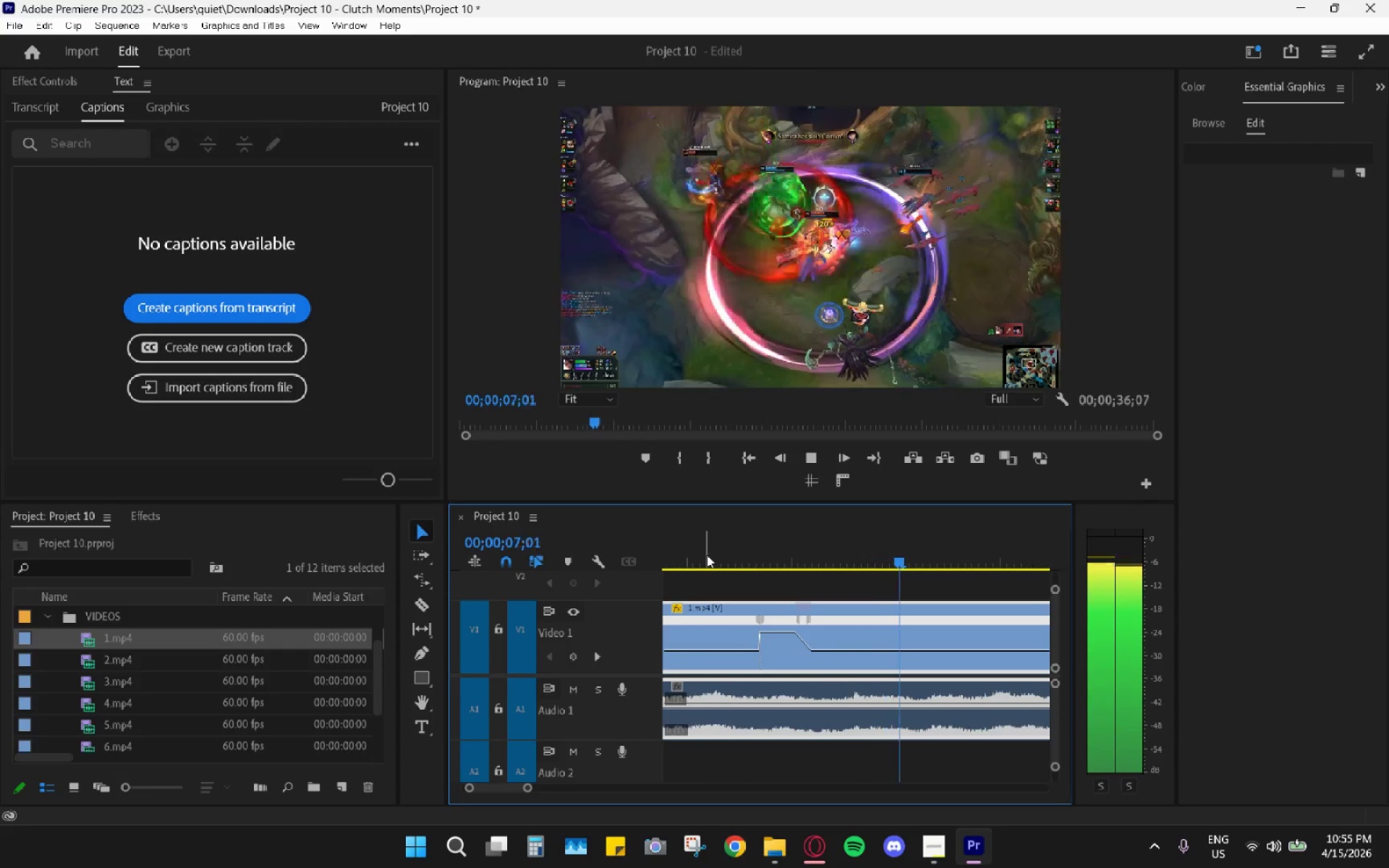 
key(Space)
 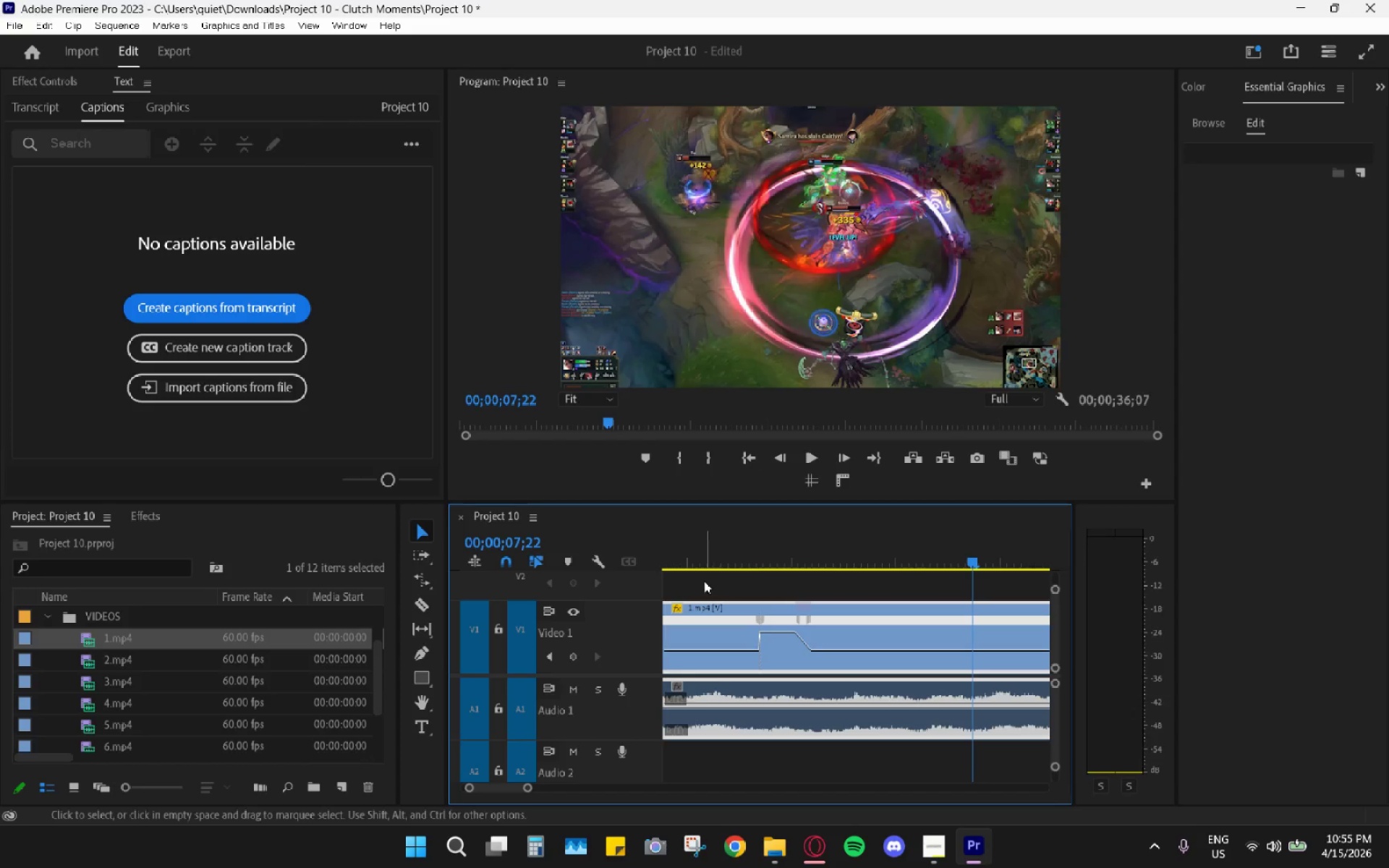 
left_click_drag(start_coordinate=[705, 573], to_coordinate=[688, 566])
 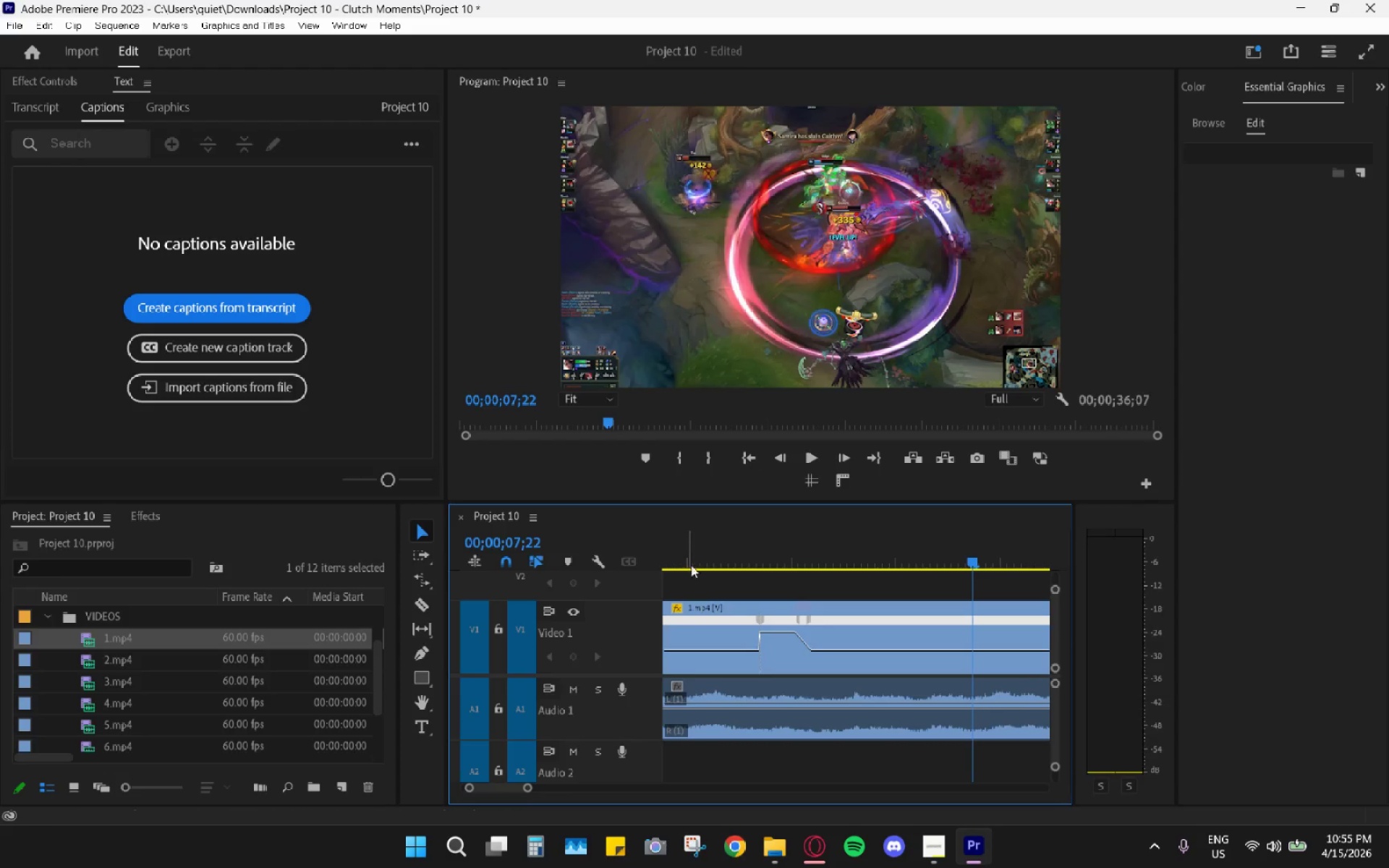 
double_click([693, 561])
 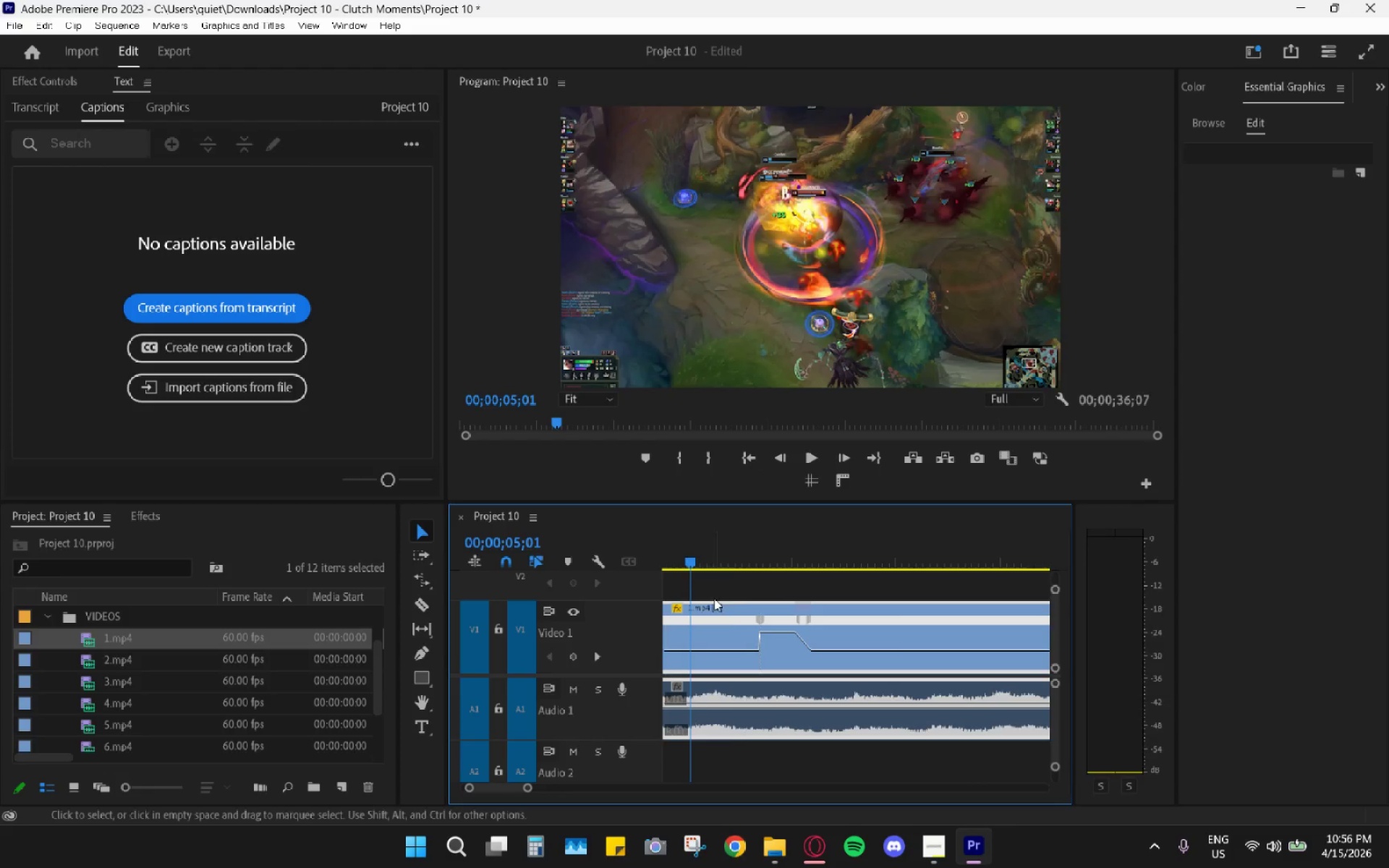 
scroll: coordinate [734, 618], scroll_direction: up, amount: 4.0
 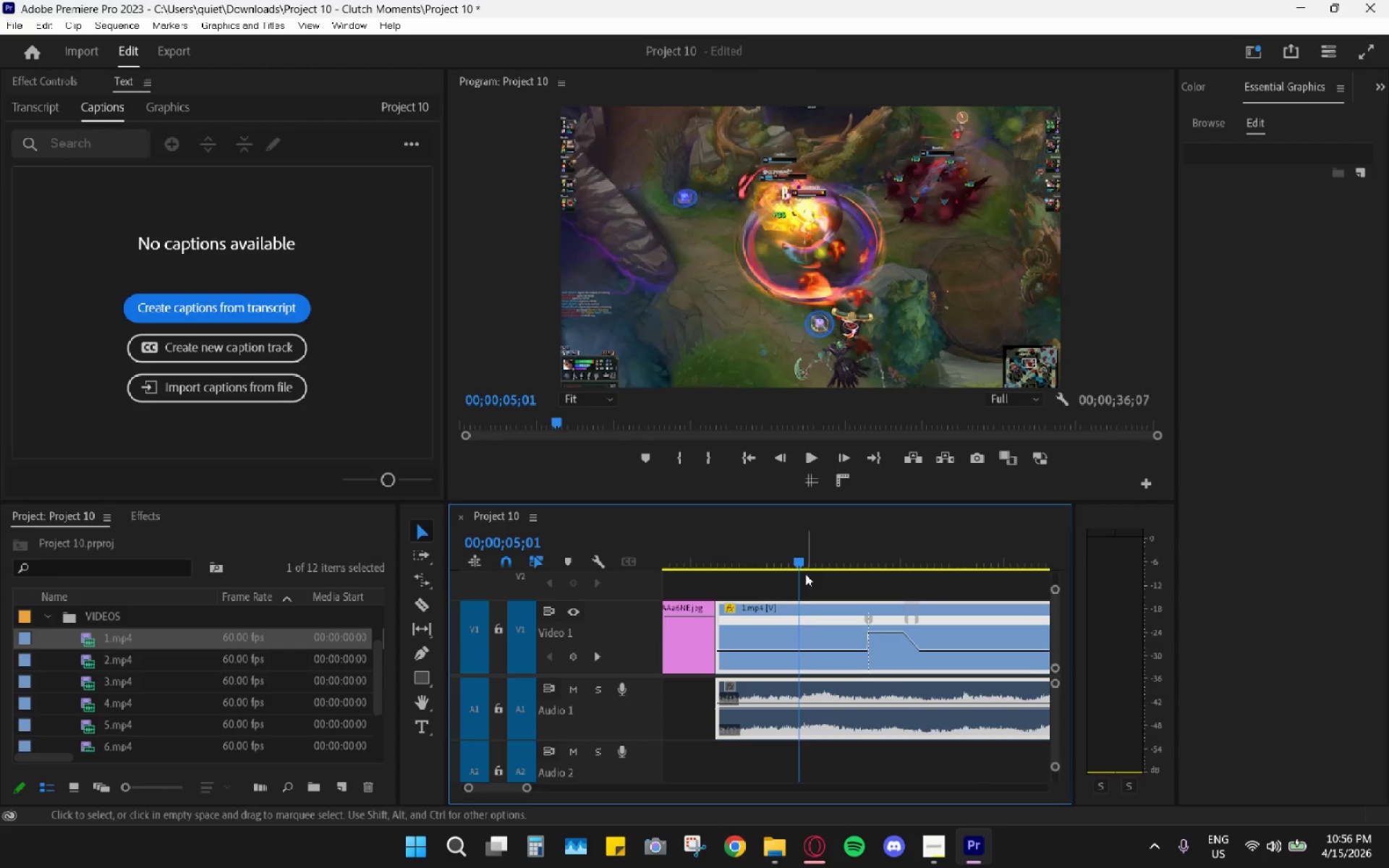 
left_click_drag(start_coordinate=[790, 558], to_coordinate=[752, 551])
 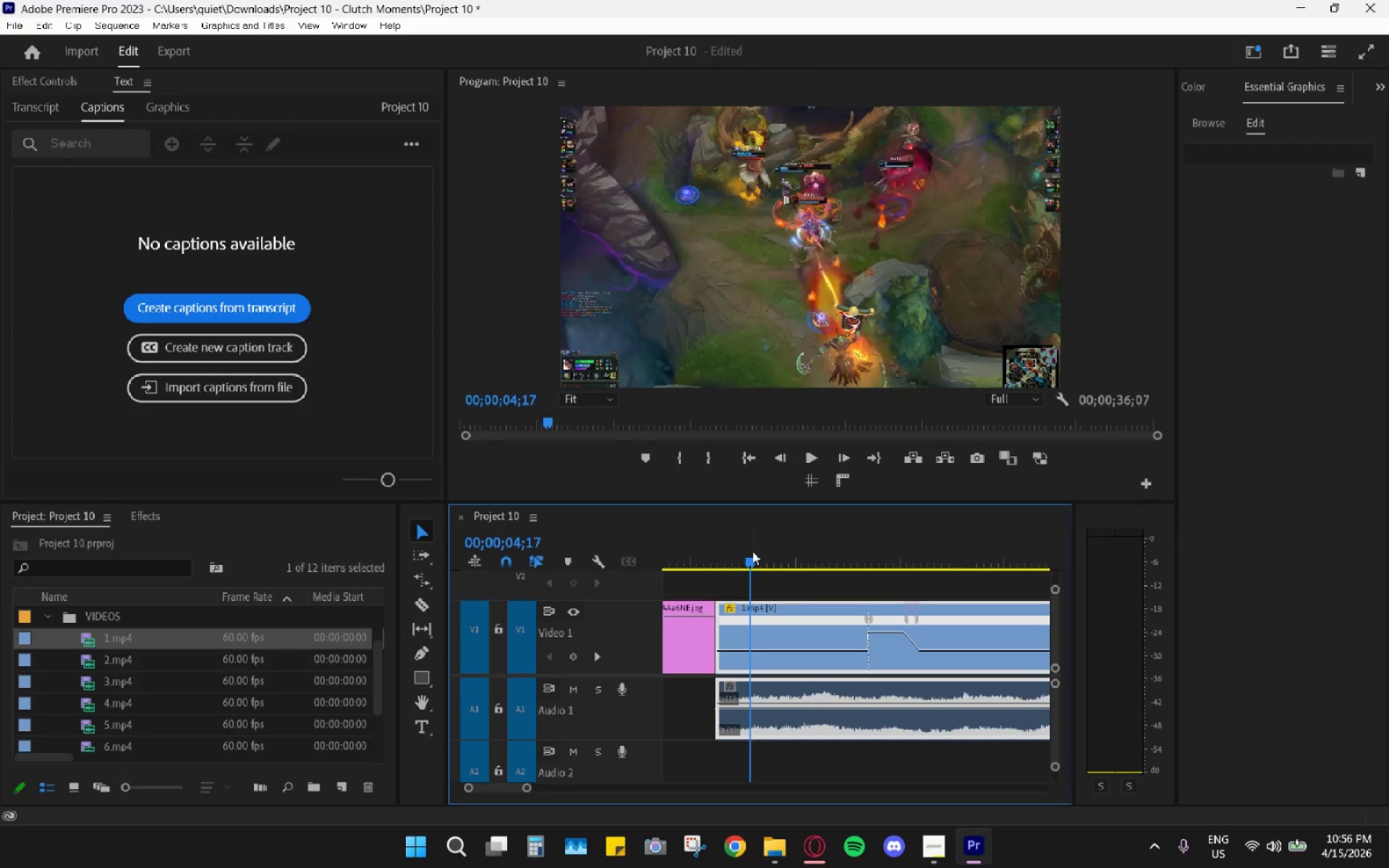 
key(Space)
 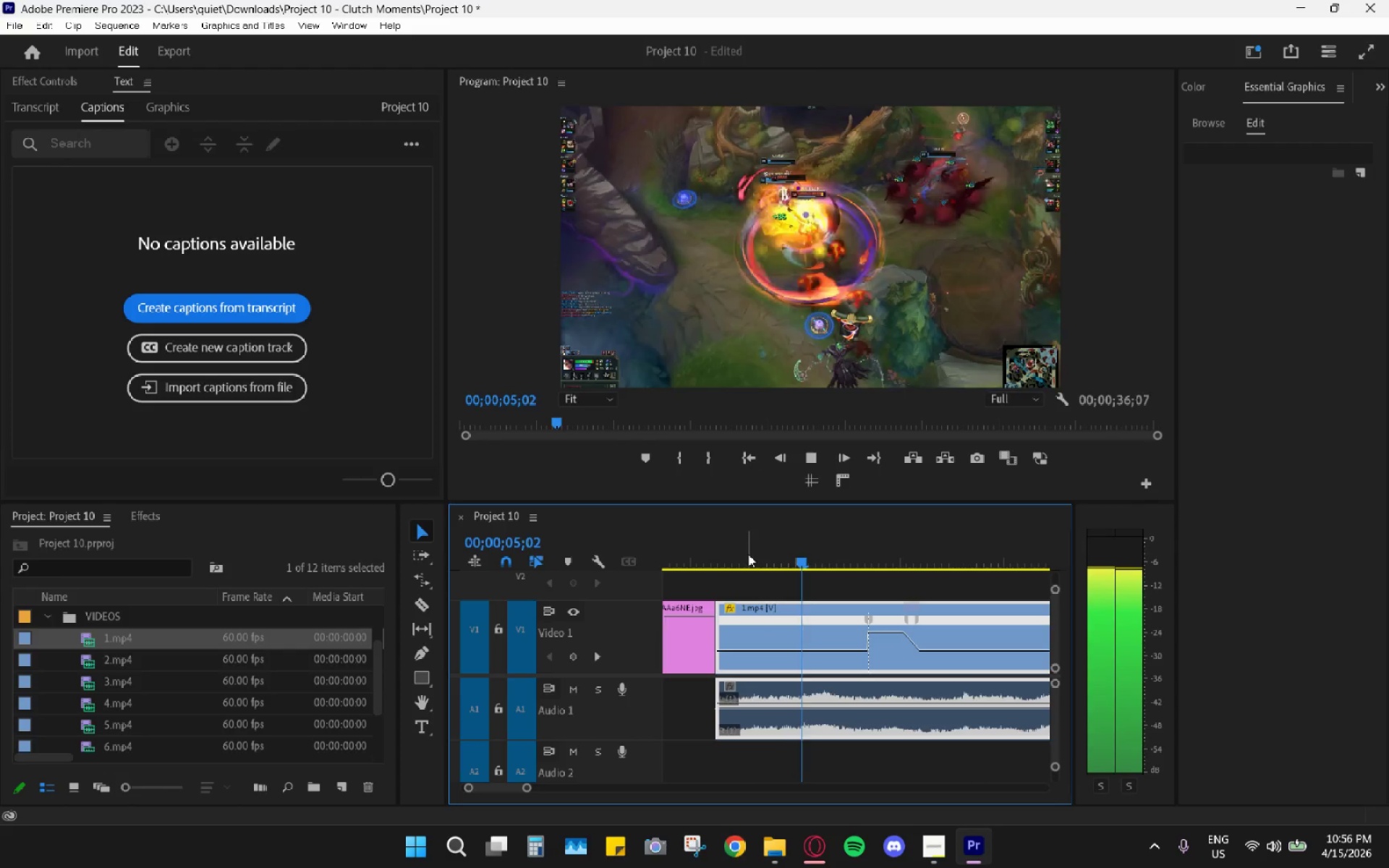 
key(Space)
 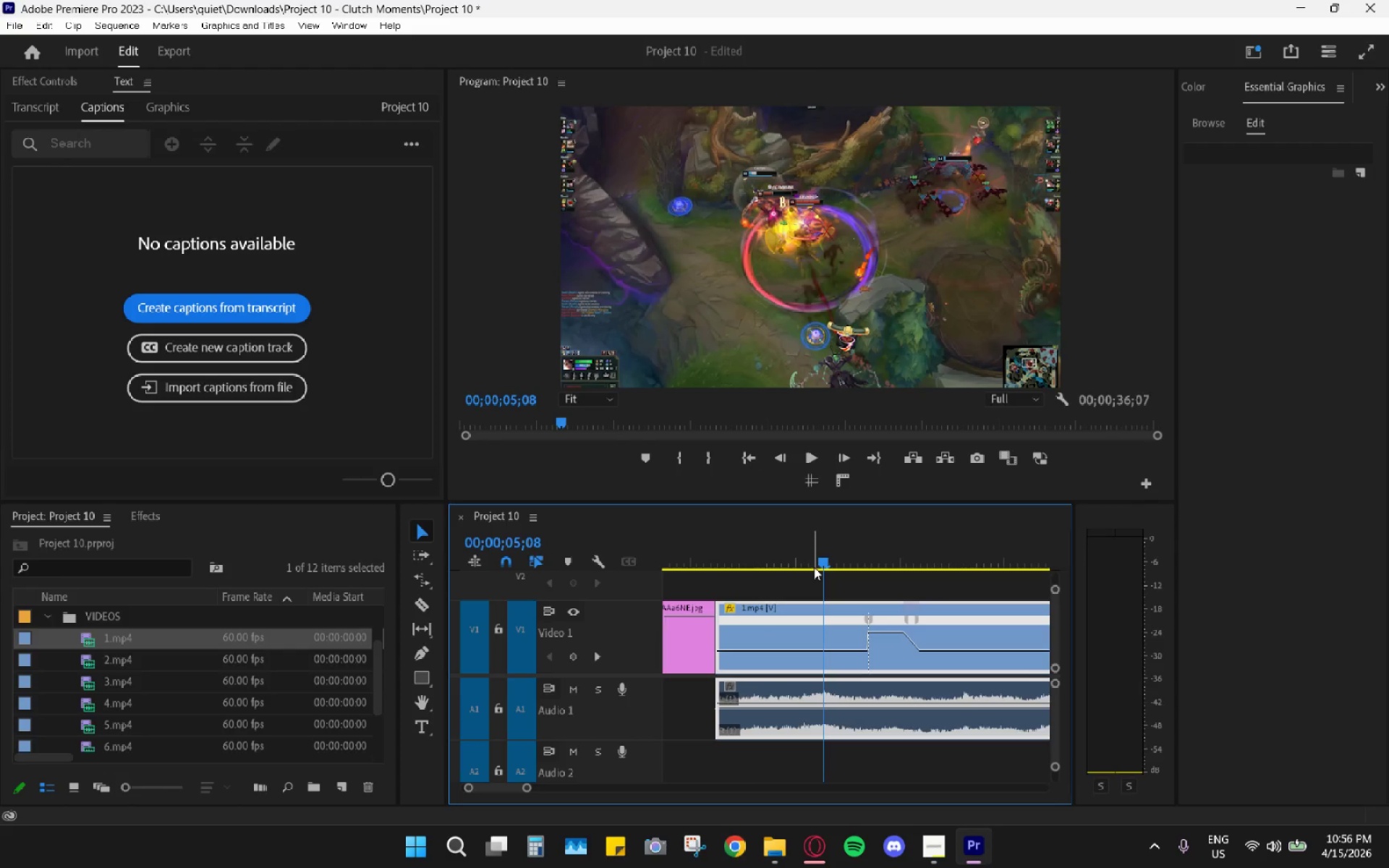 
hold_key(key=AltLeft, duration=3.81)
left_click_drag(start_coordinate=[819, 563], to_coordinate=[775, 548])
 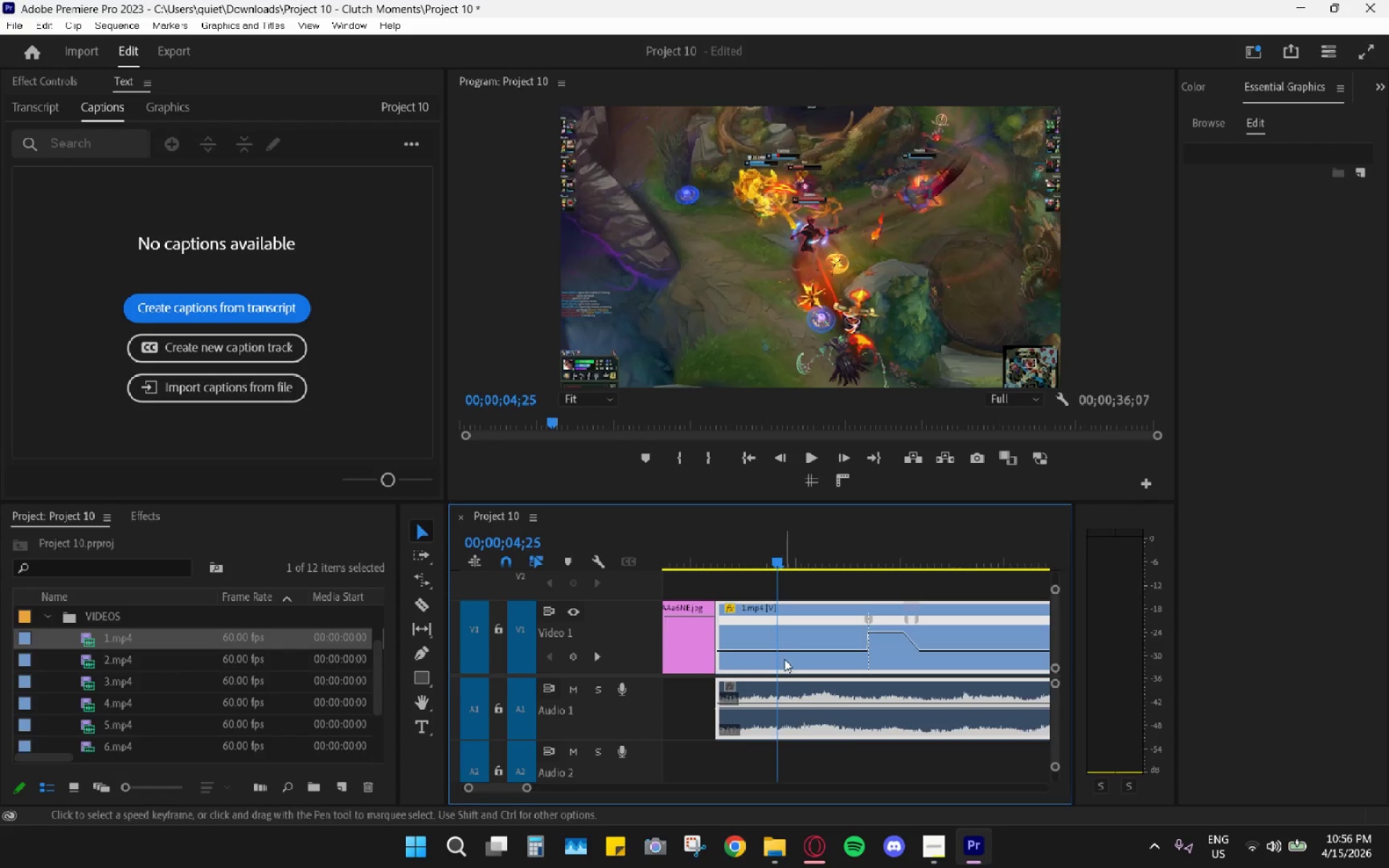 
hold_key(key=AltLeft, duration=0.62)
scroll: coordinate [788, 666], scroll_direction: up, amount: 10.0
 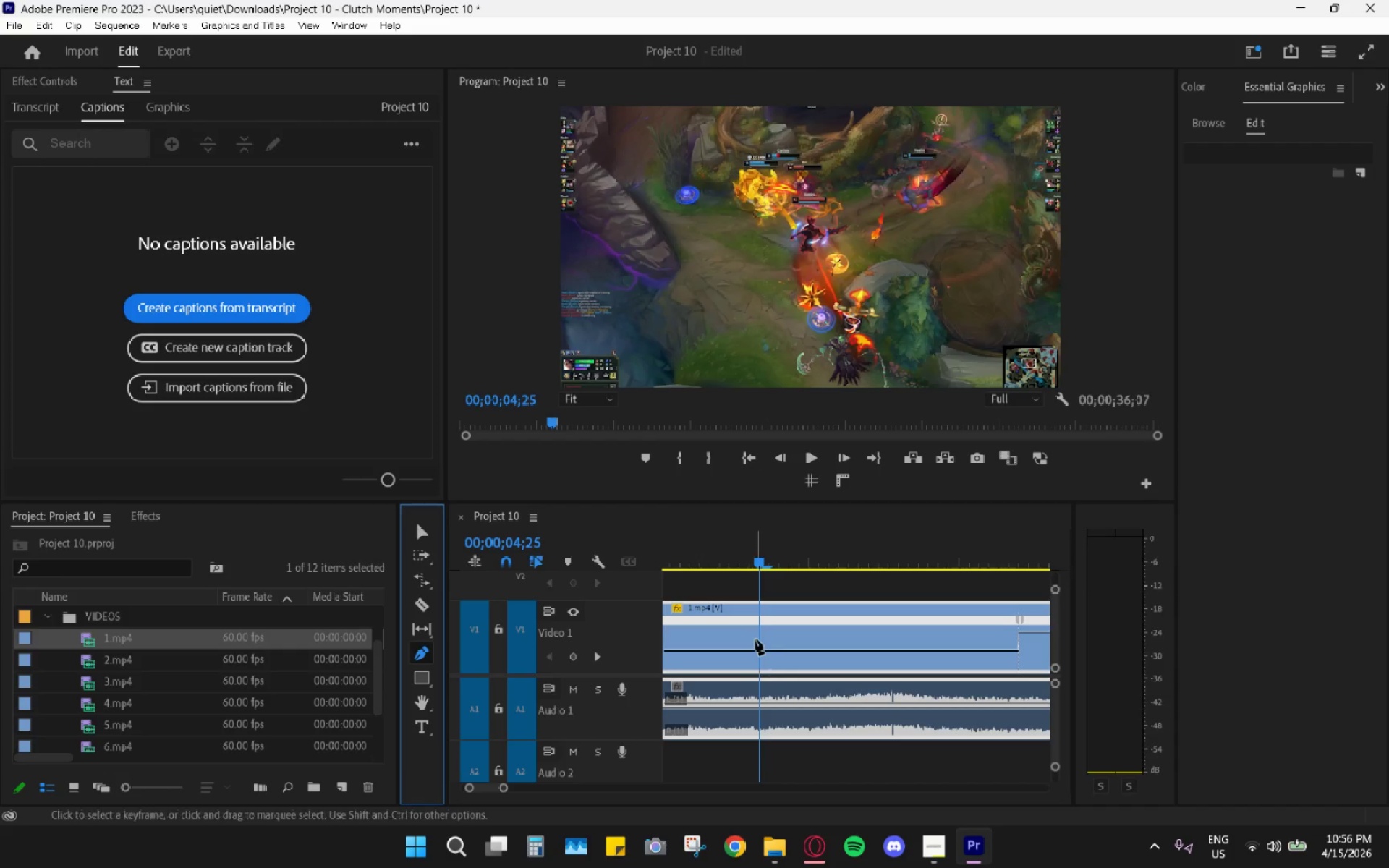 
left_click([761, 652])
 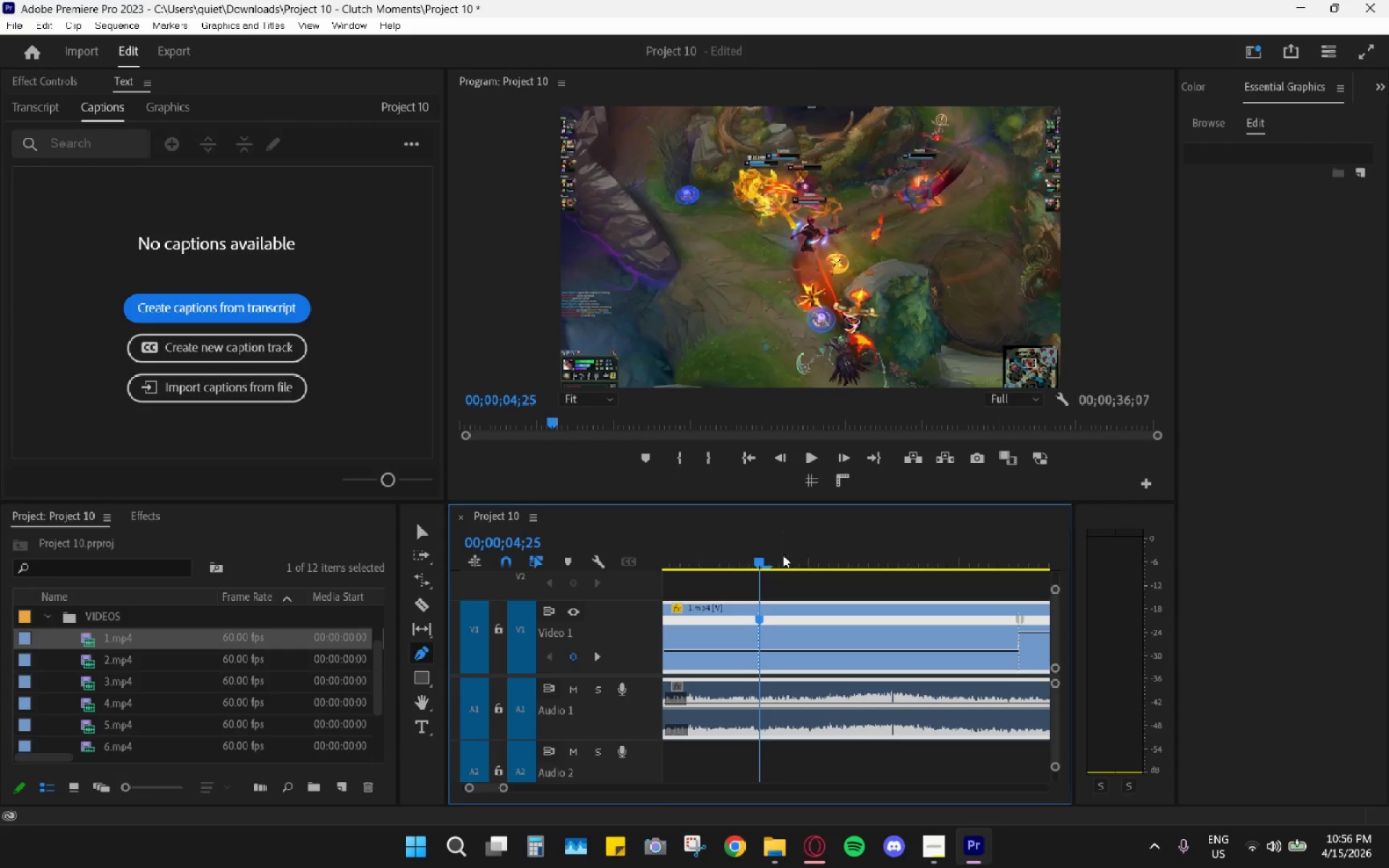 
left_click_drag(start_coordinate=[756, 557], to_coordinate=[790, 576])
 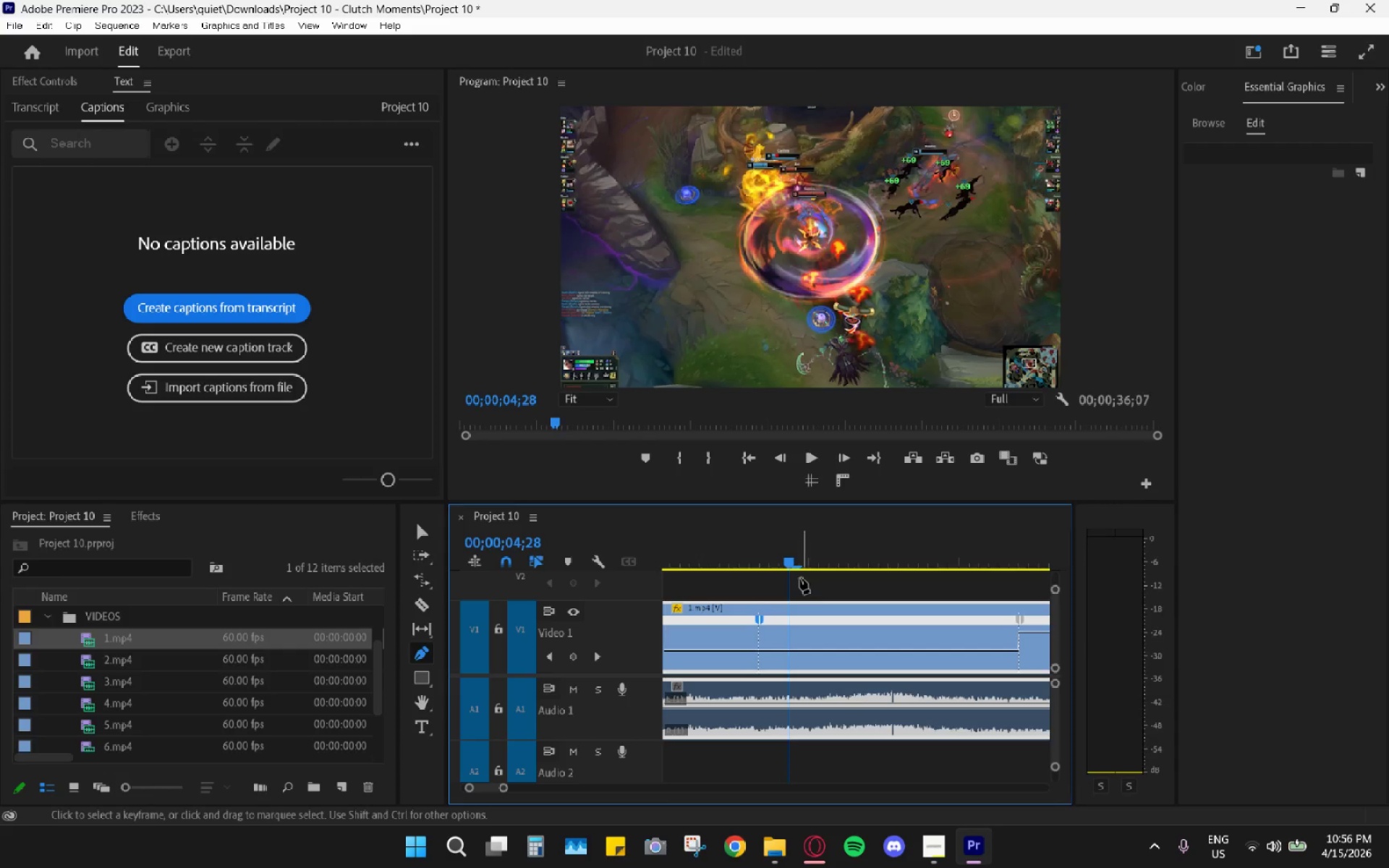 
left_click([789, 644])
 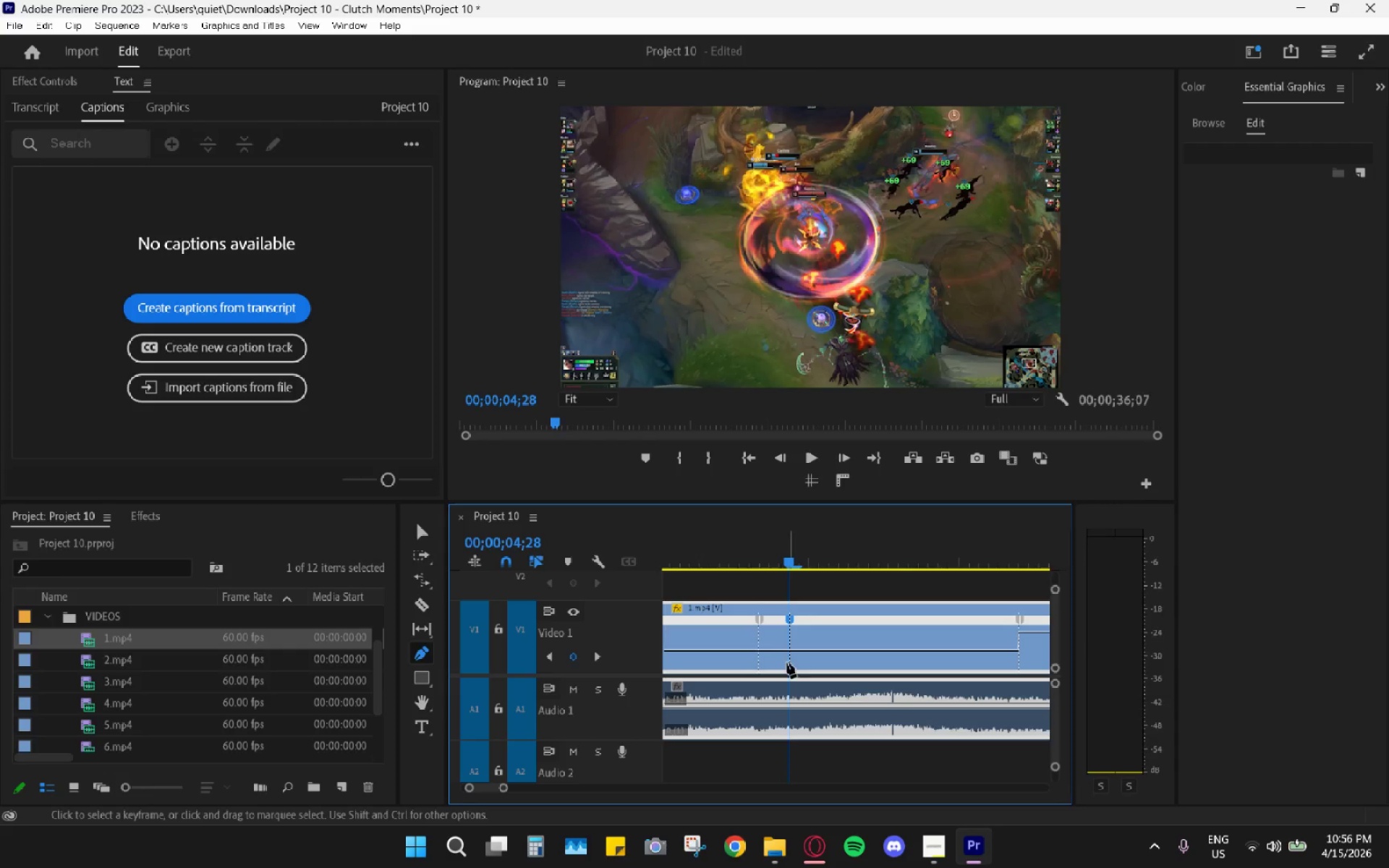 
key(V)
 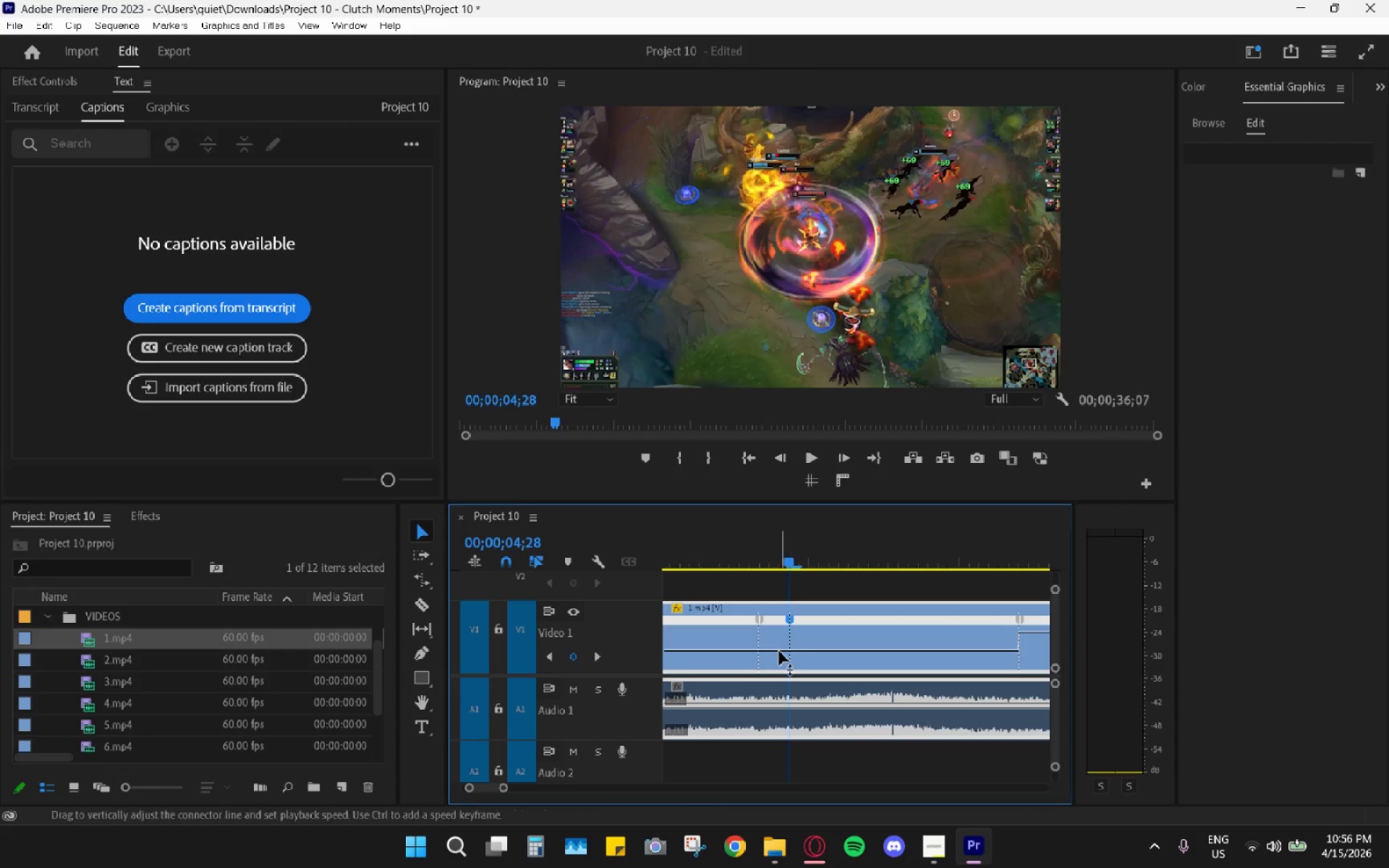 
left_click_drag(start_coordinate=[776, 651], to_coordinate=[773, 701])
 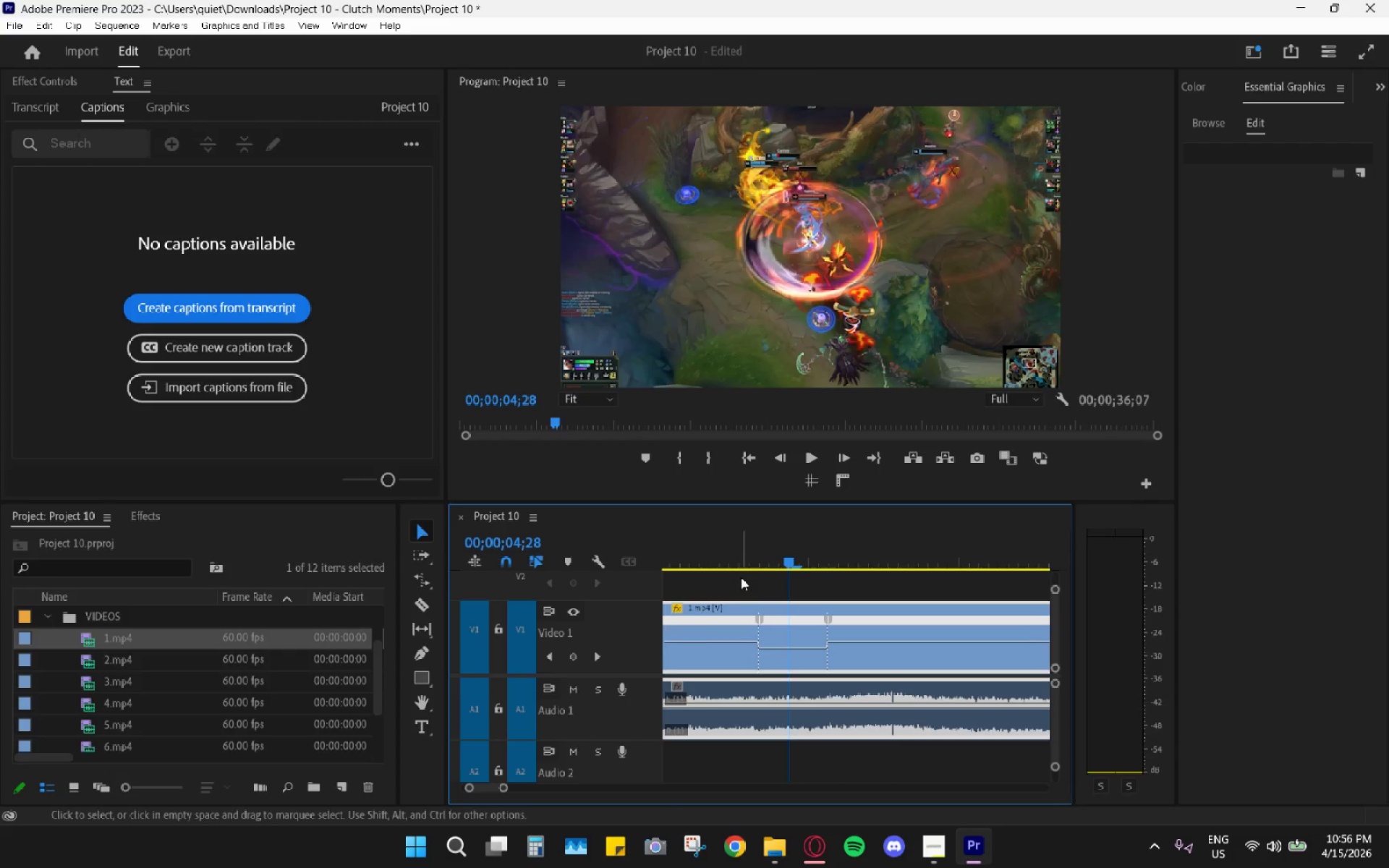 
left_click_drag(start_coordinate=[760, 616], to_coordinate=[780, 618])
 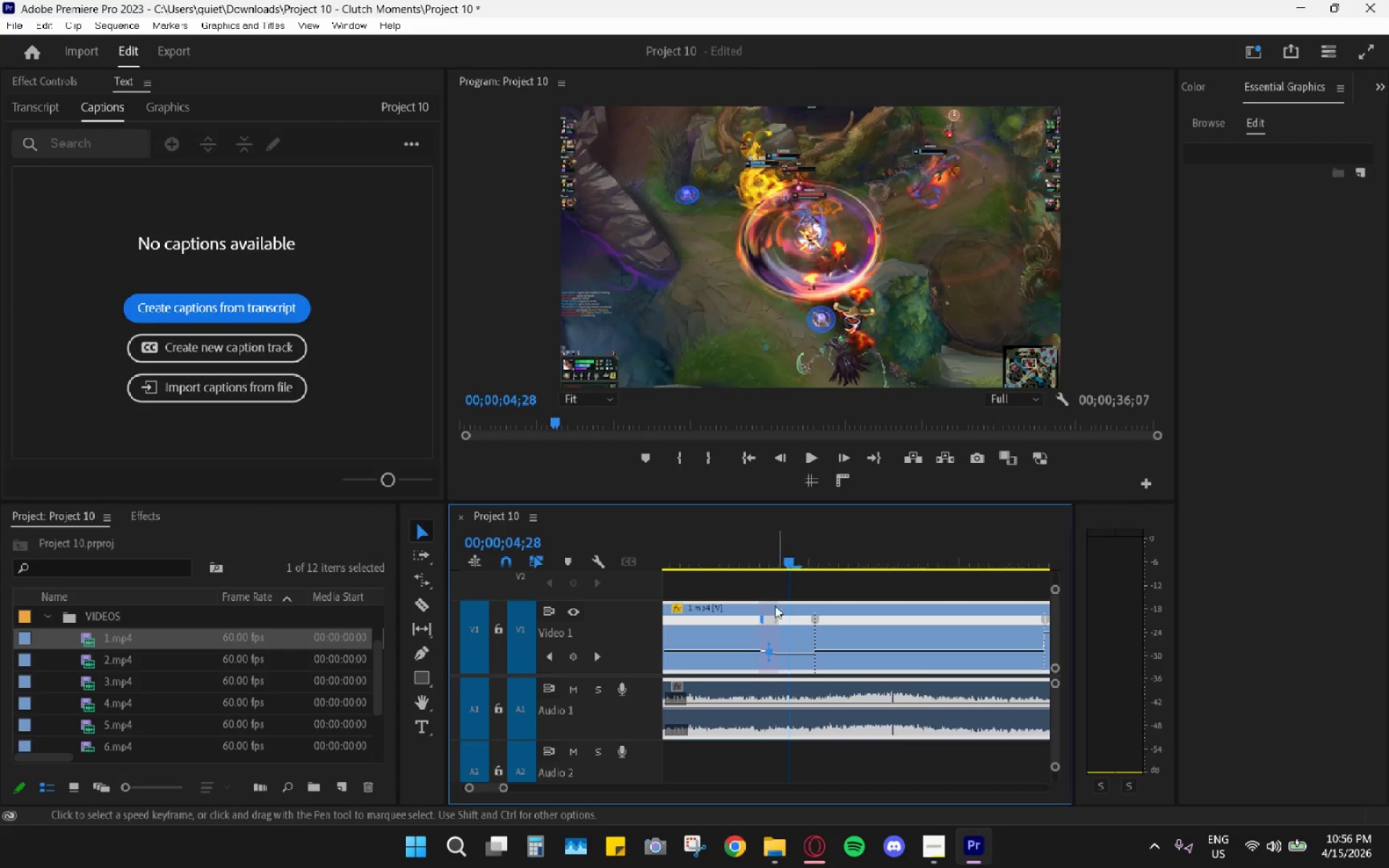 
left_click_drag(start_coordinate=[759, 556], to_coordinate=[765, 563])
 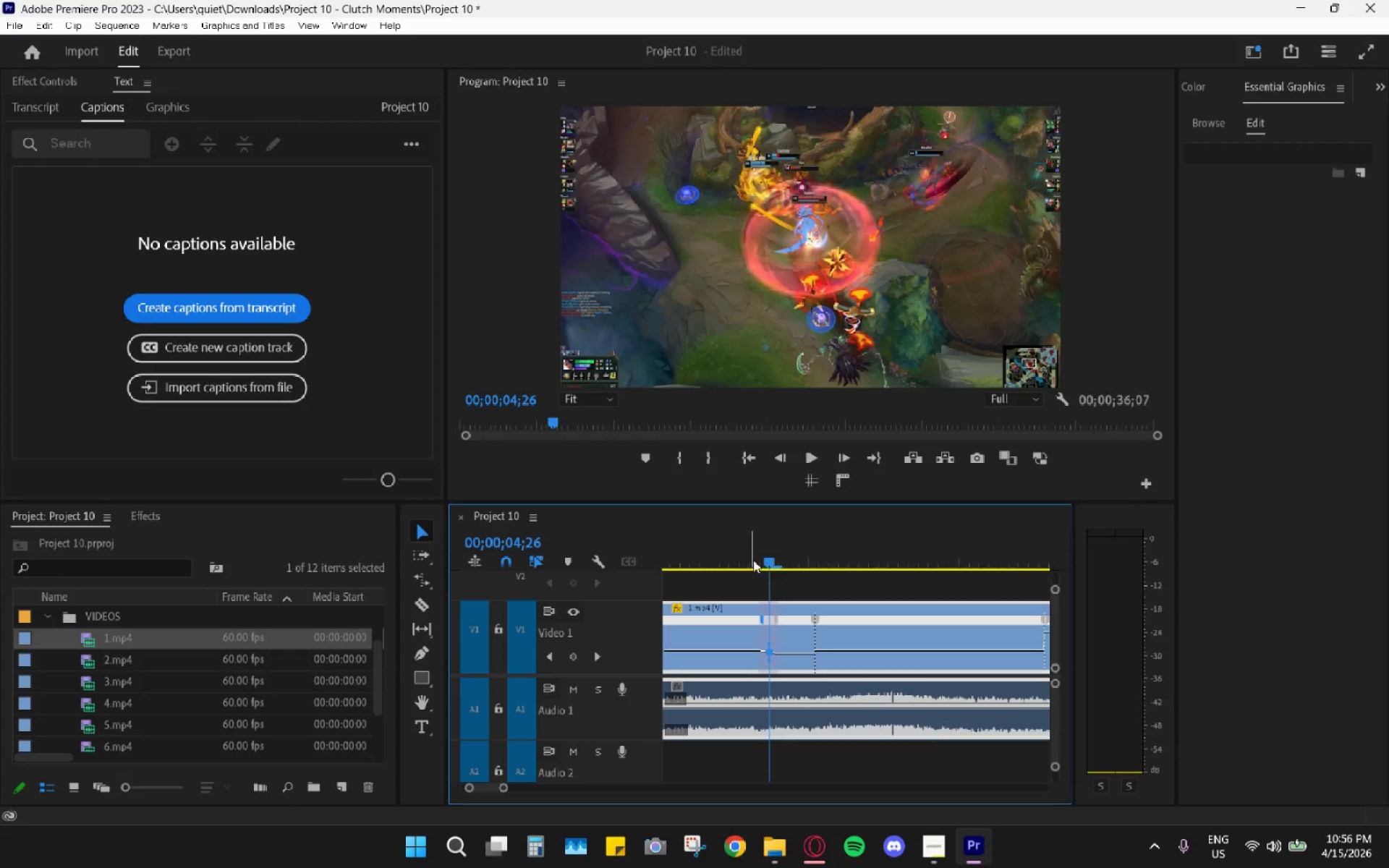 
left_click_drag(start_coordinate=[751, 560], to_coordinate=[731, 555])
 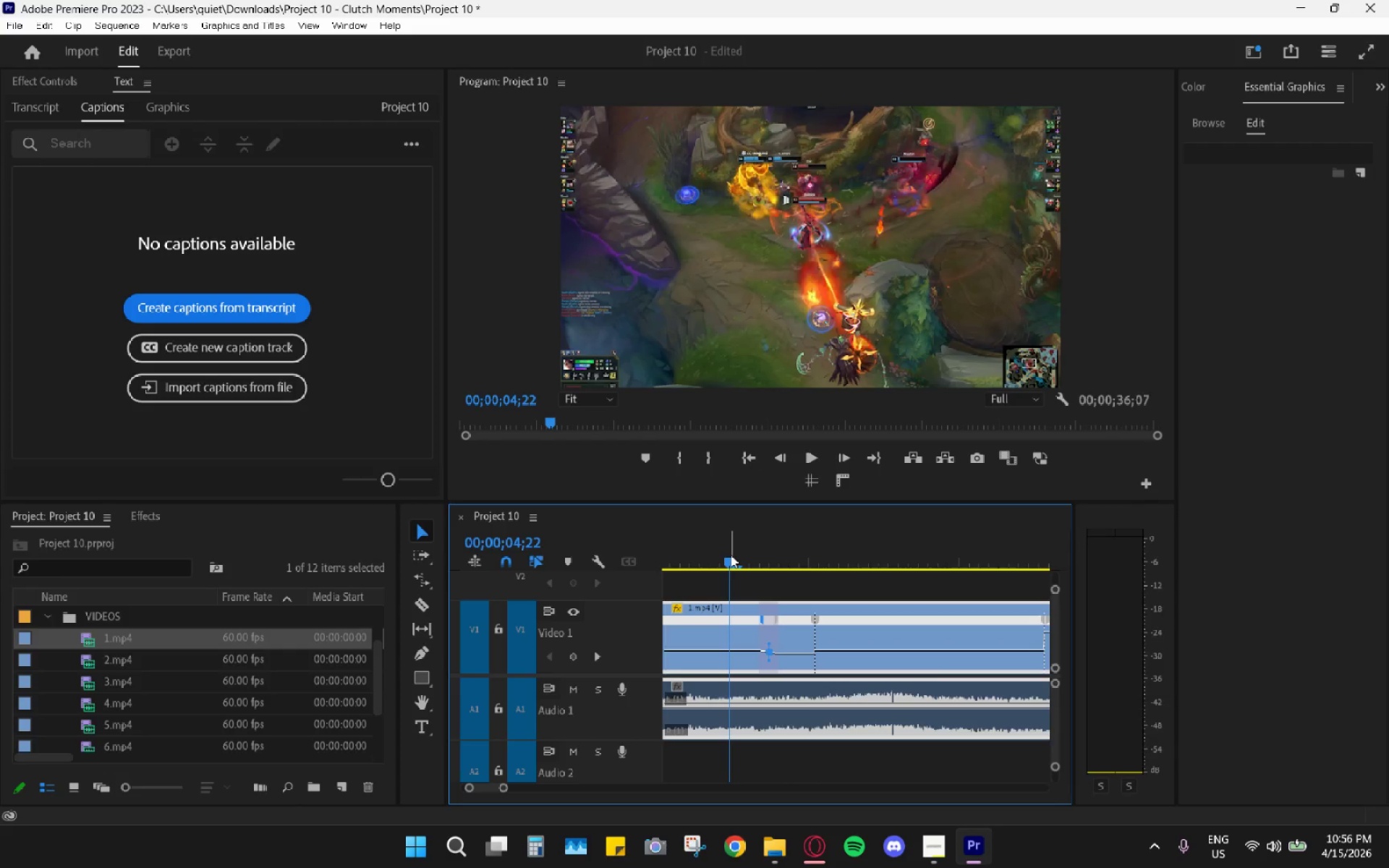 
key(Space)
 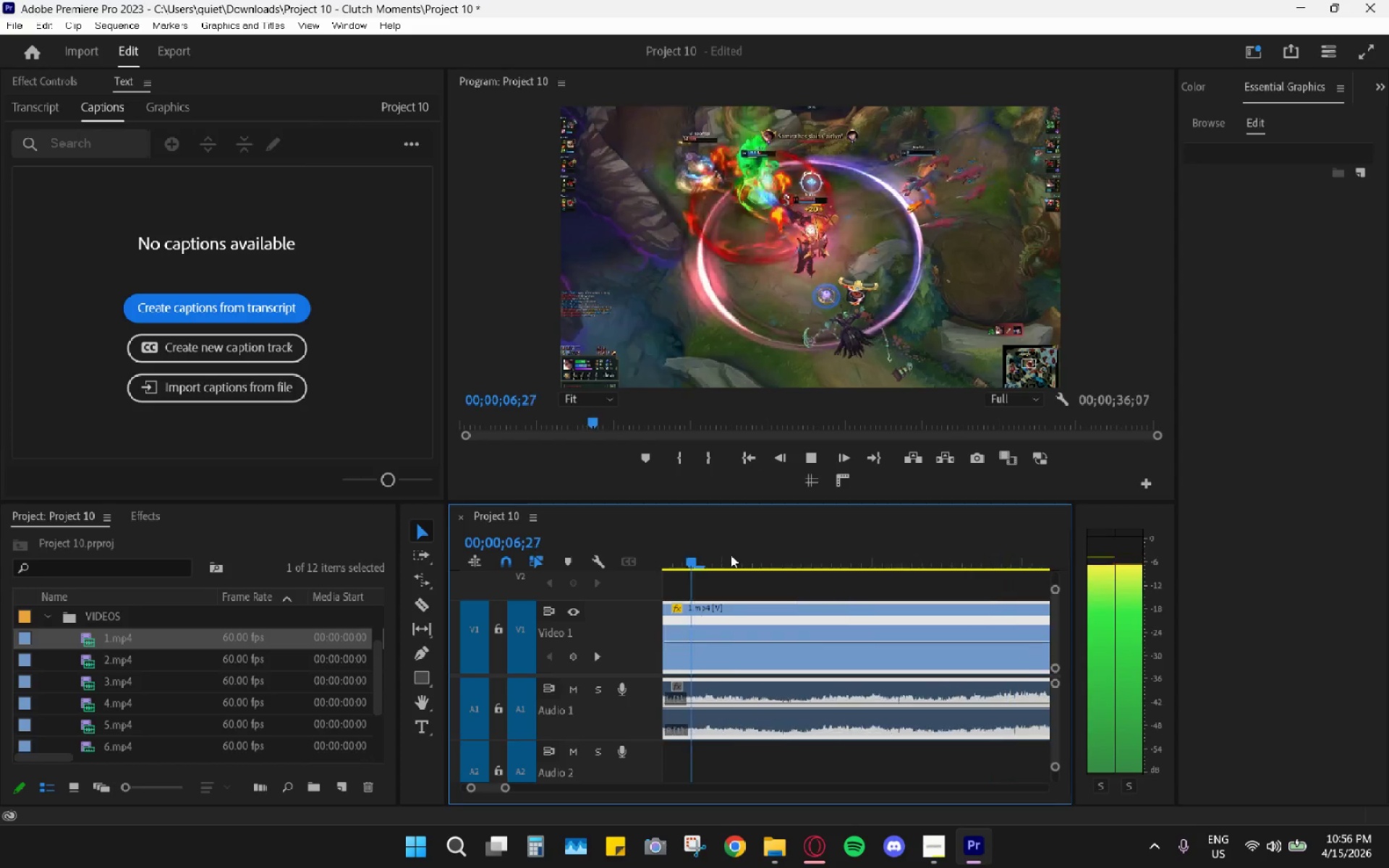 
key(Space)
 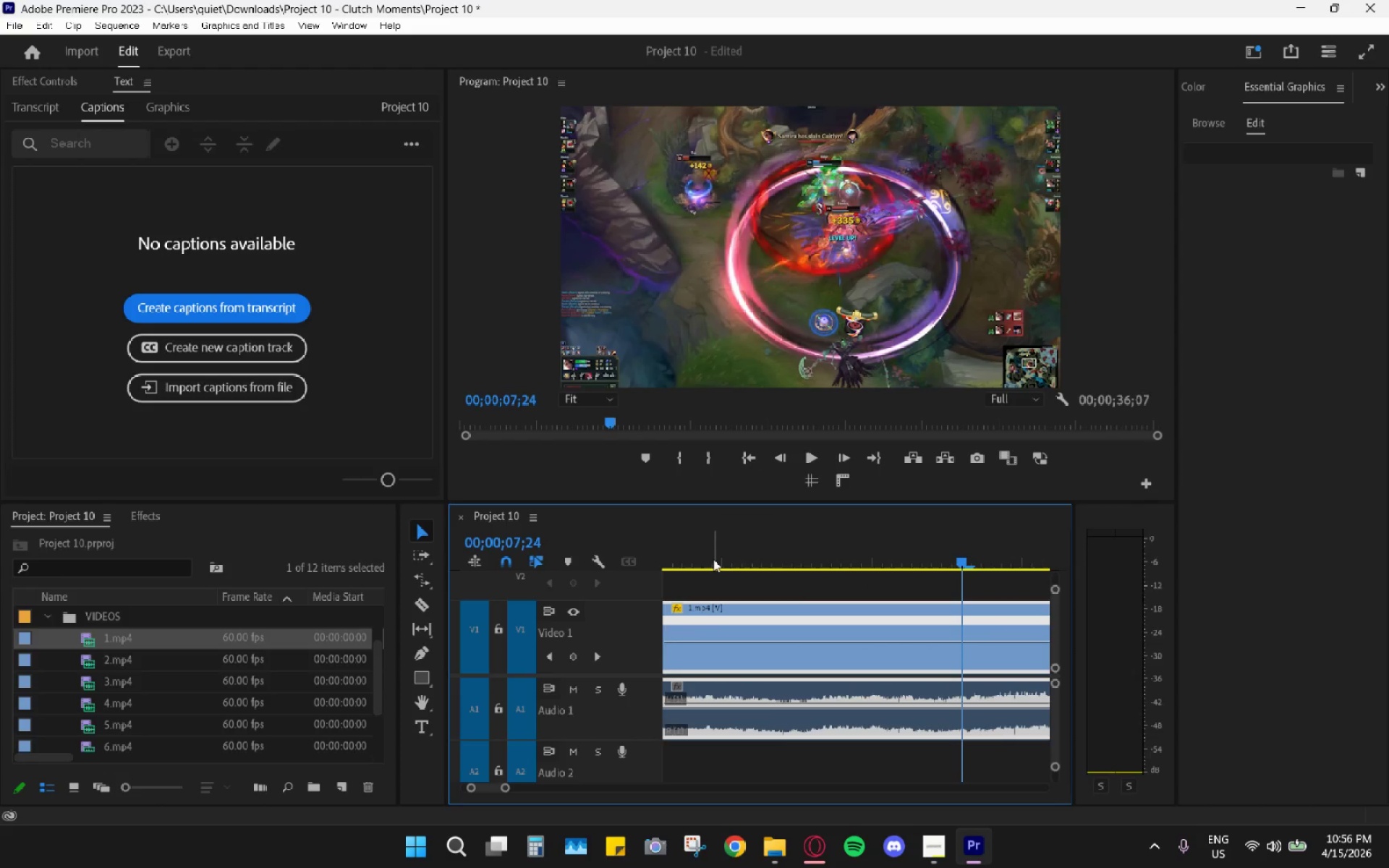 
hold_key(key=AltLeft, duration=0.78)
hold_key(key=AltLeft, duration=0.38)
scroll: coordinate [750, 627], scroll_direction: down, amount: 11.0
 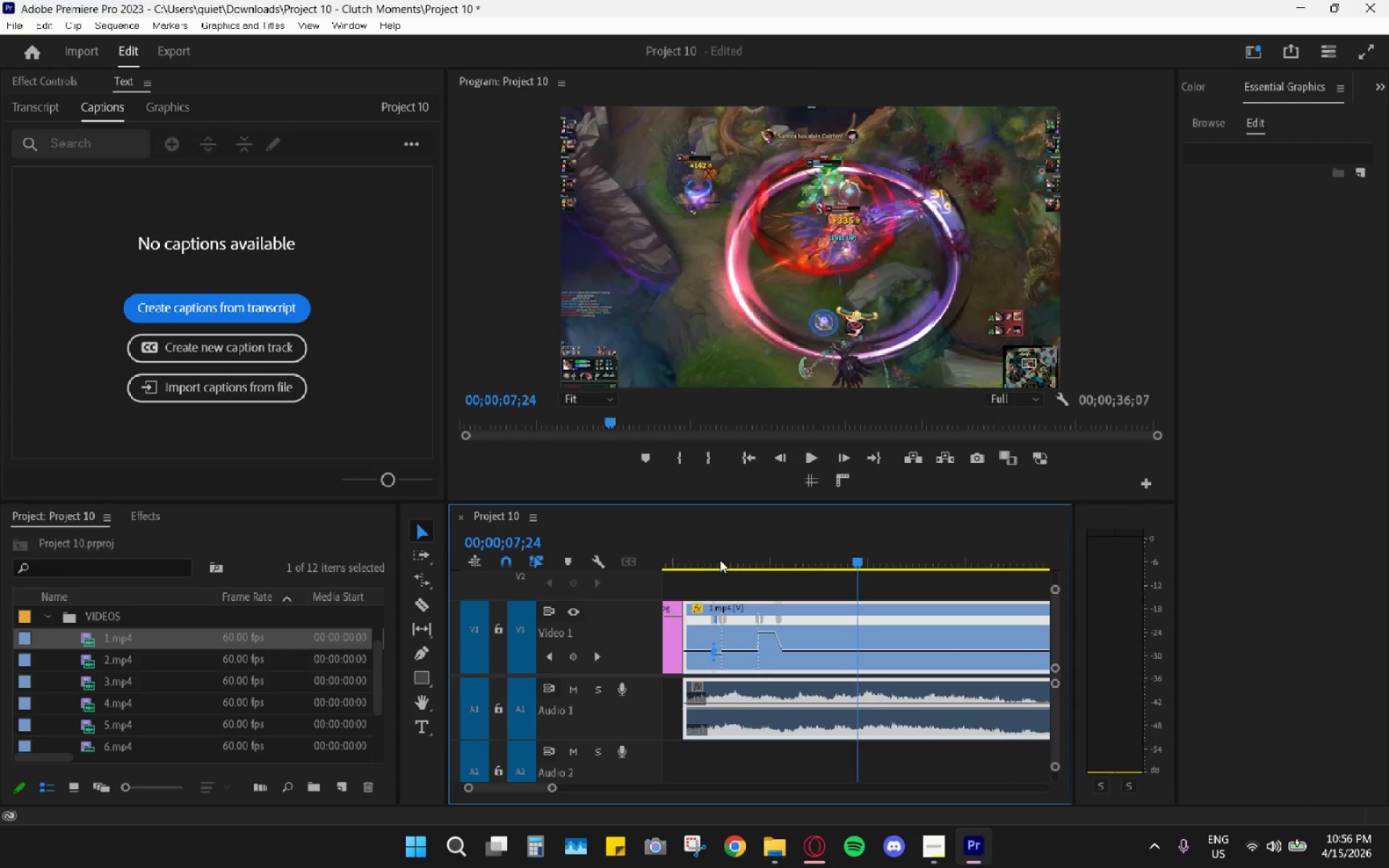 
left_click_drag(start_coordinate=[719, 559], to_coordinate=[698, 552])
 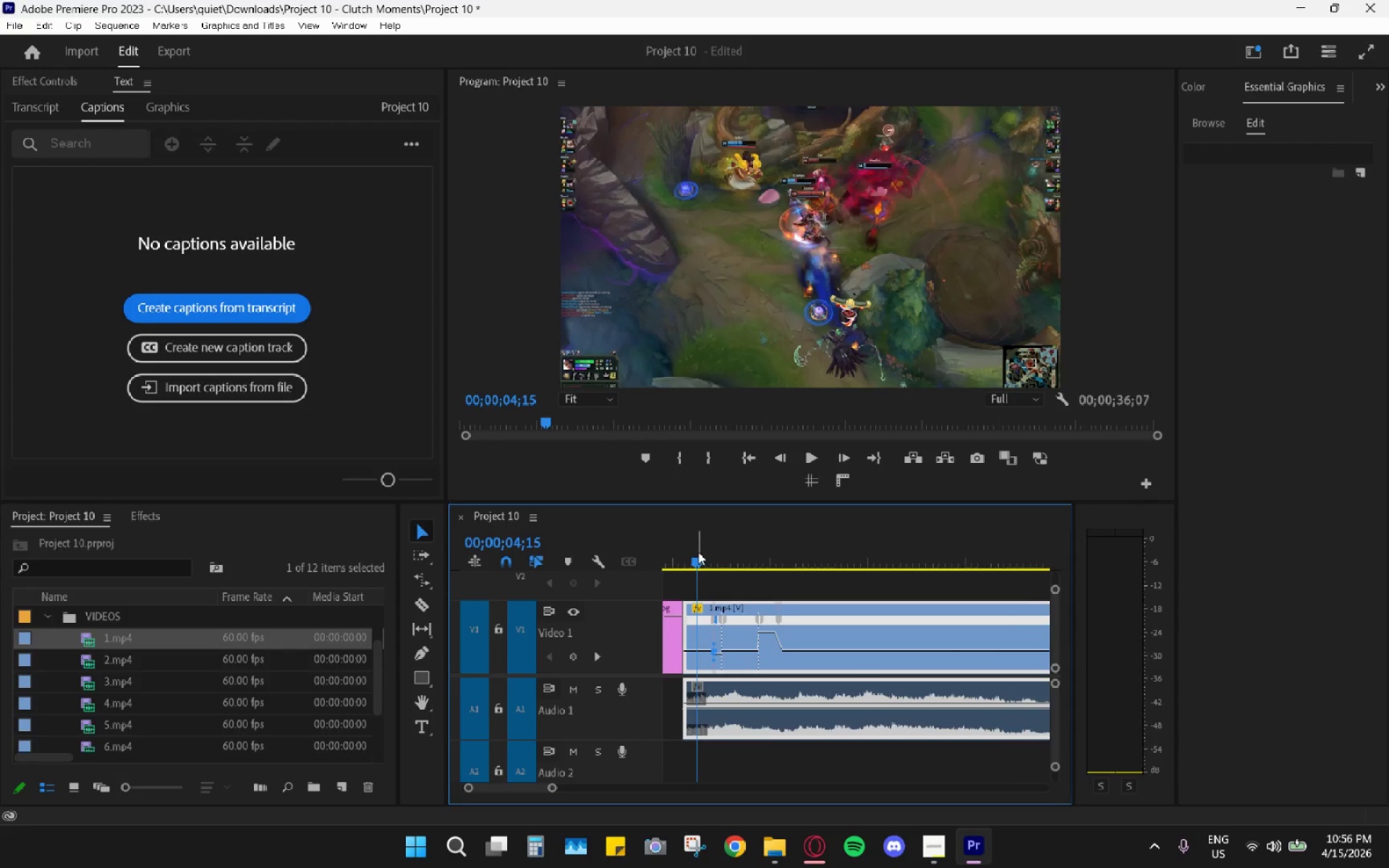 
key(Space)
 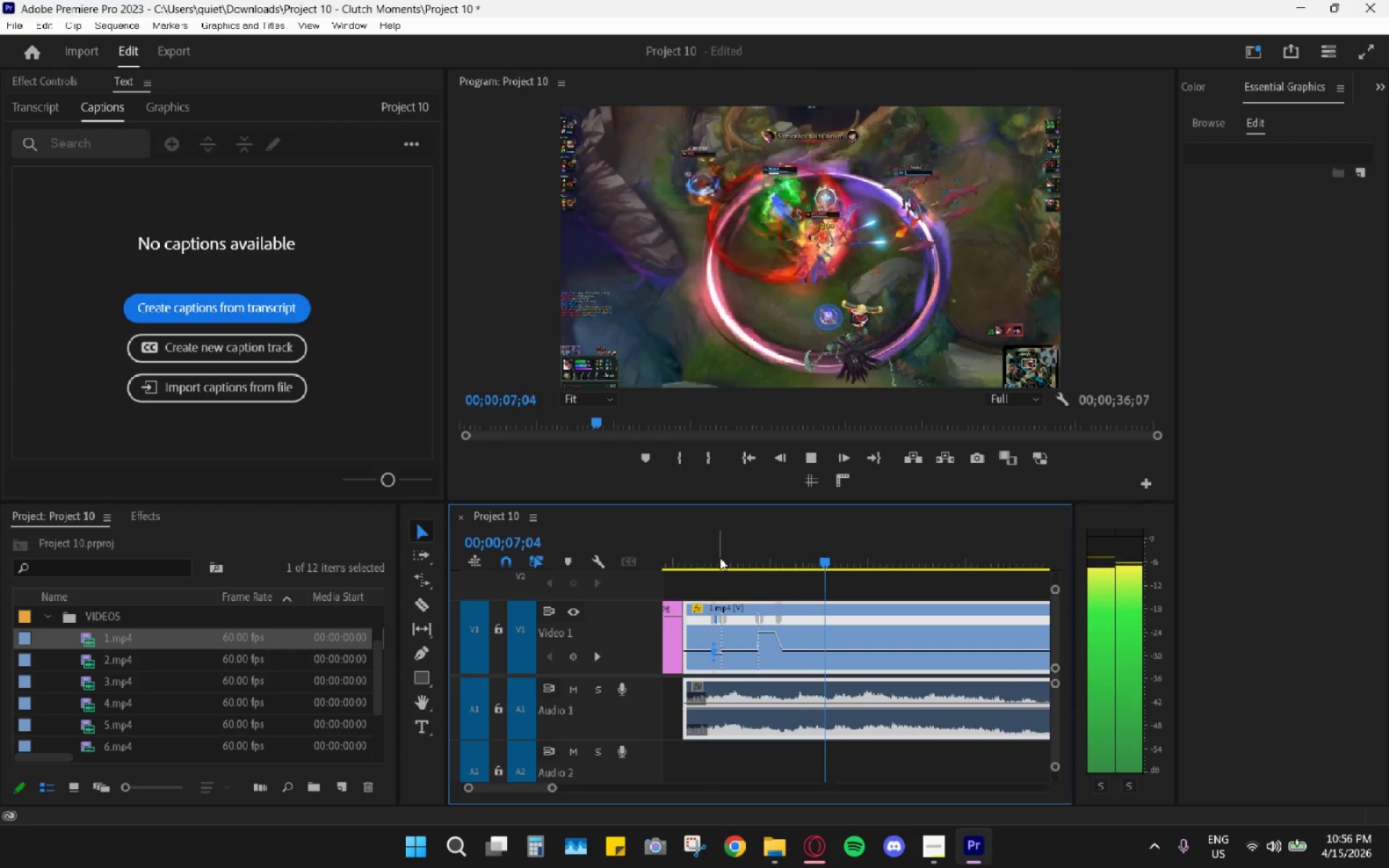 
key(Space)
 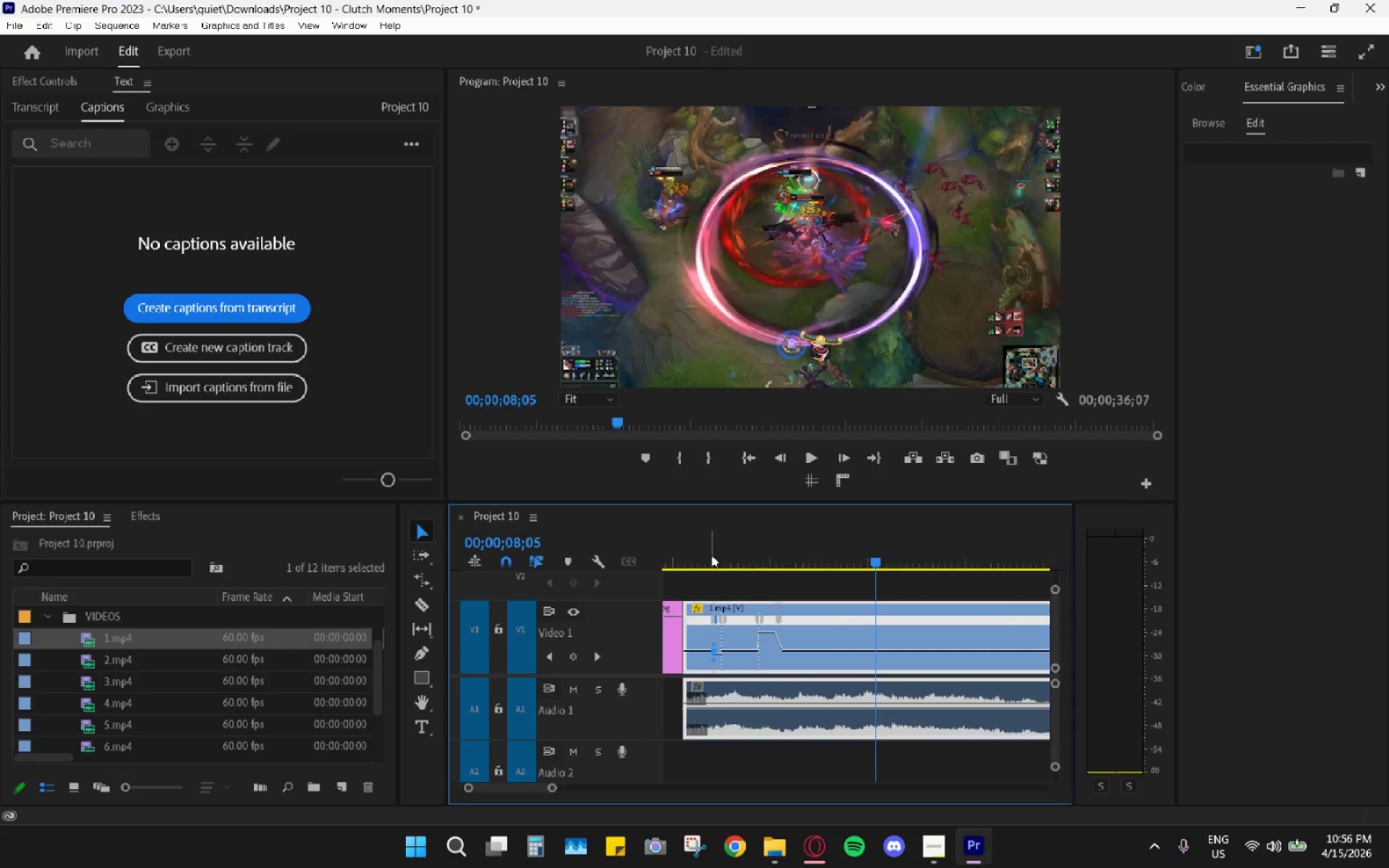 
left_click_drag(start_coordinate=[710, 553], to_coordinate=[694, 549])
 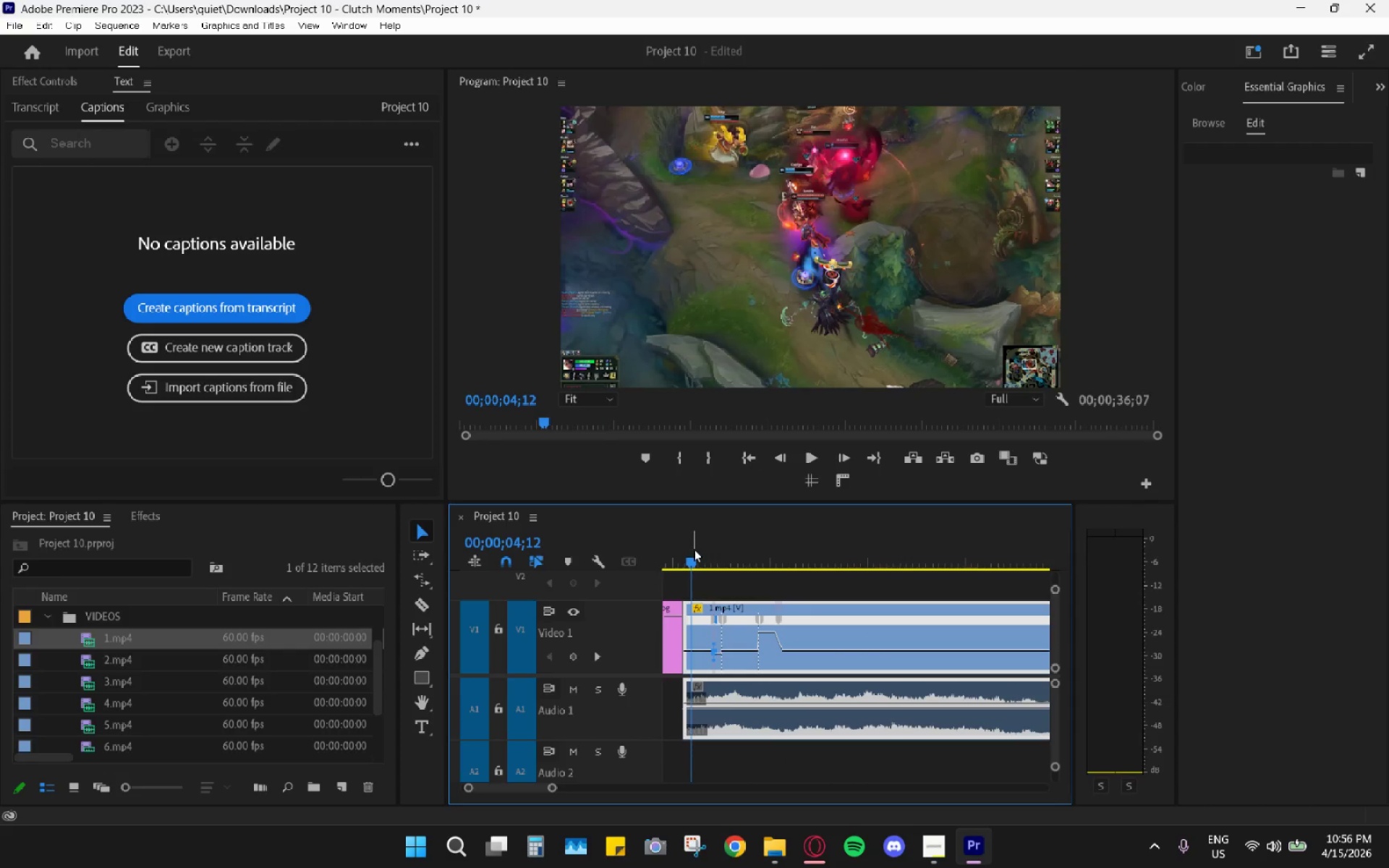 
key(Space)
 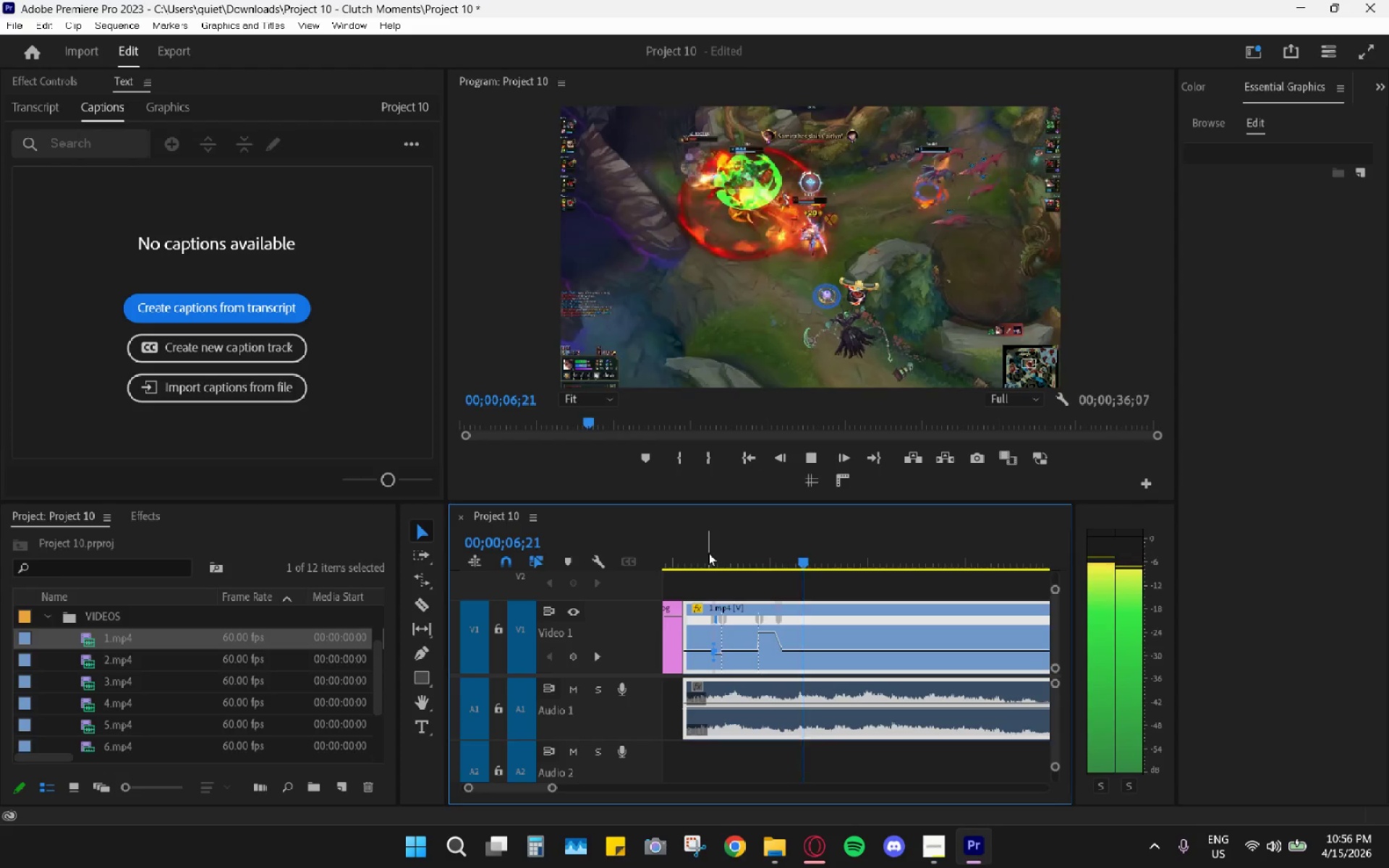 
key(Space)
 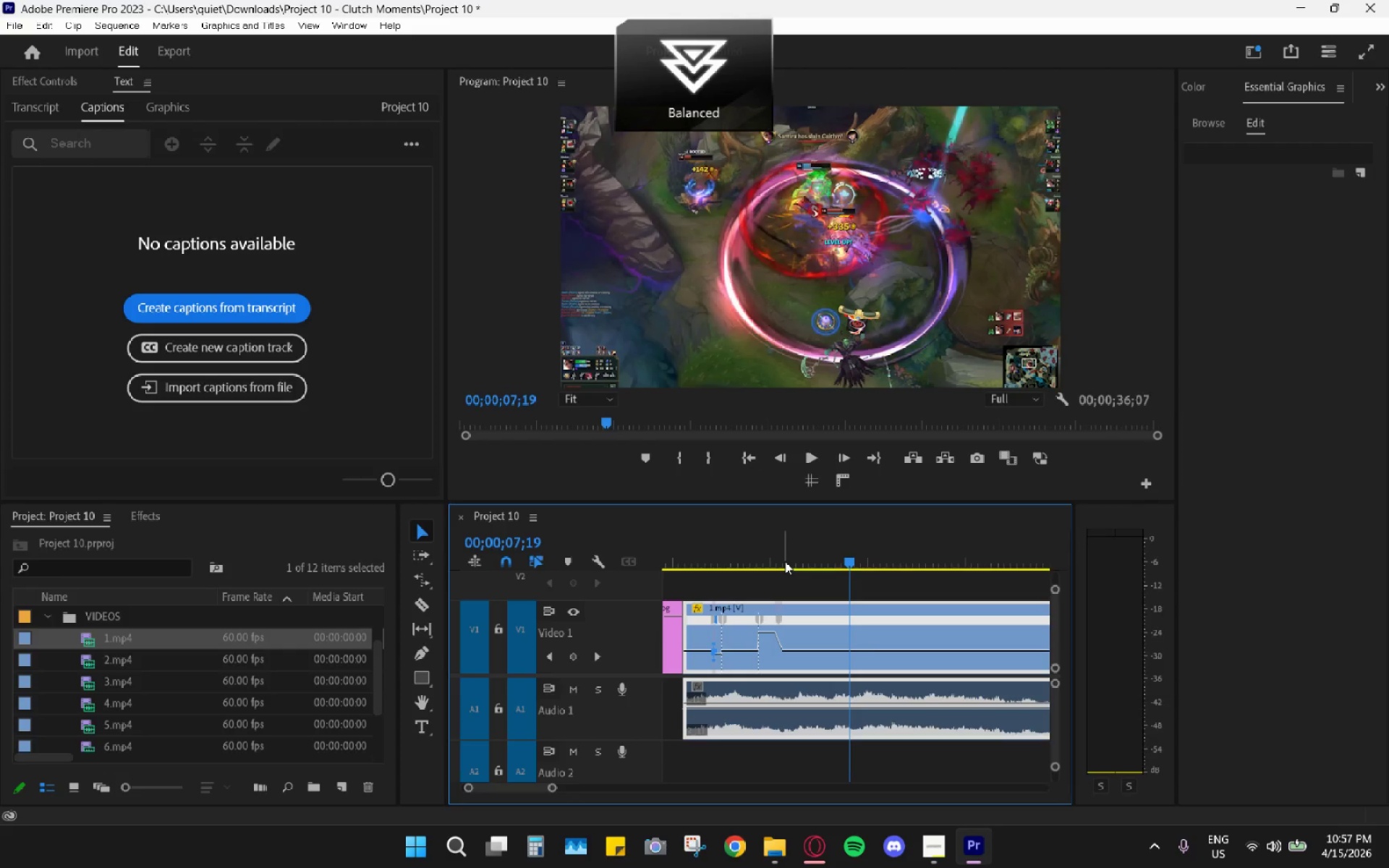 
wait(48.7)
 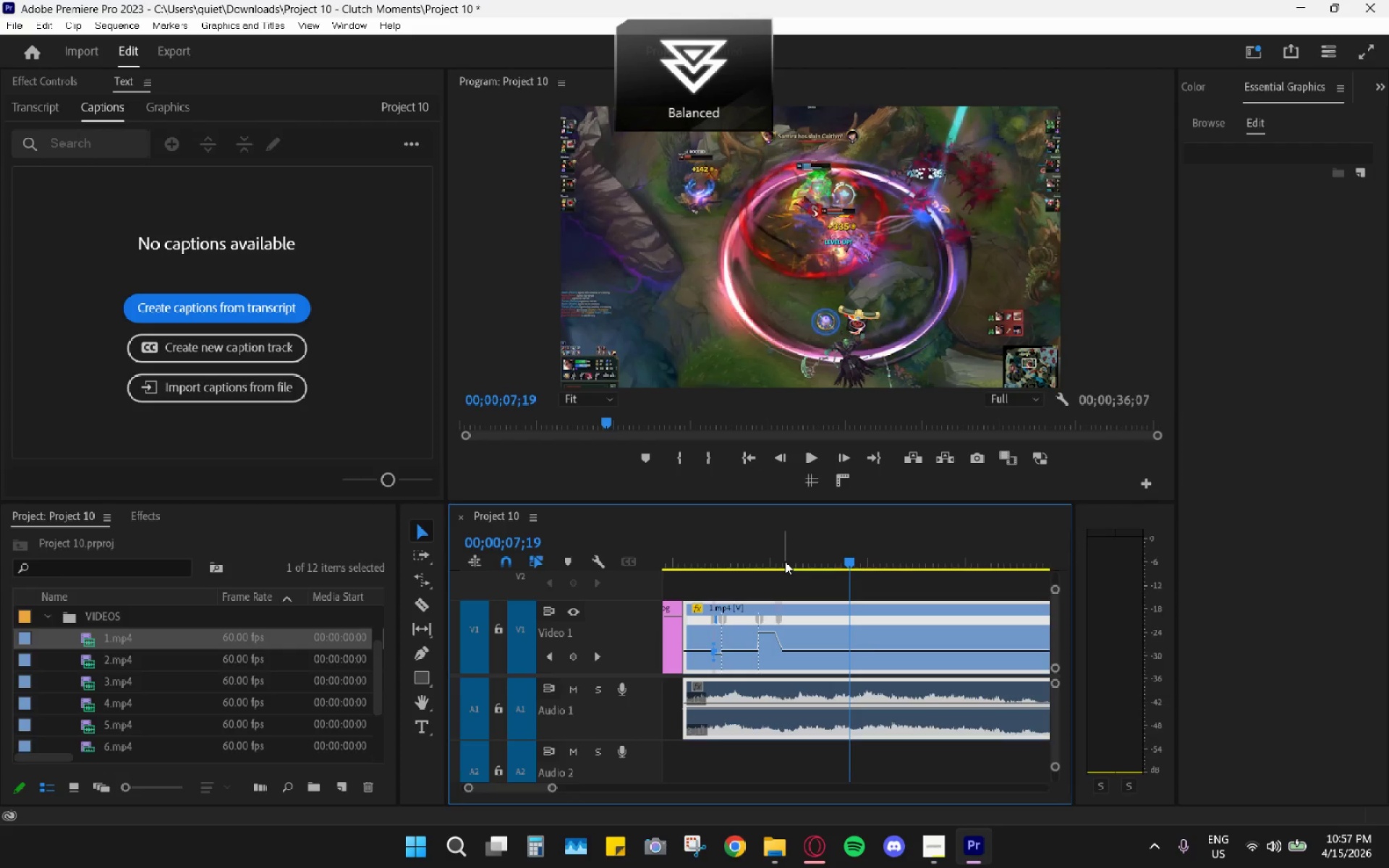 
left_click_drag(start_coordinate=[733, 548], to_coordinate=[707, 552])
 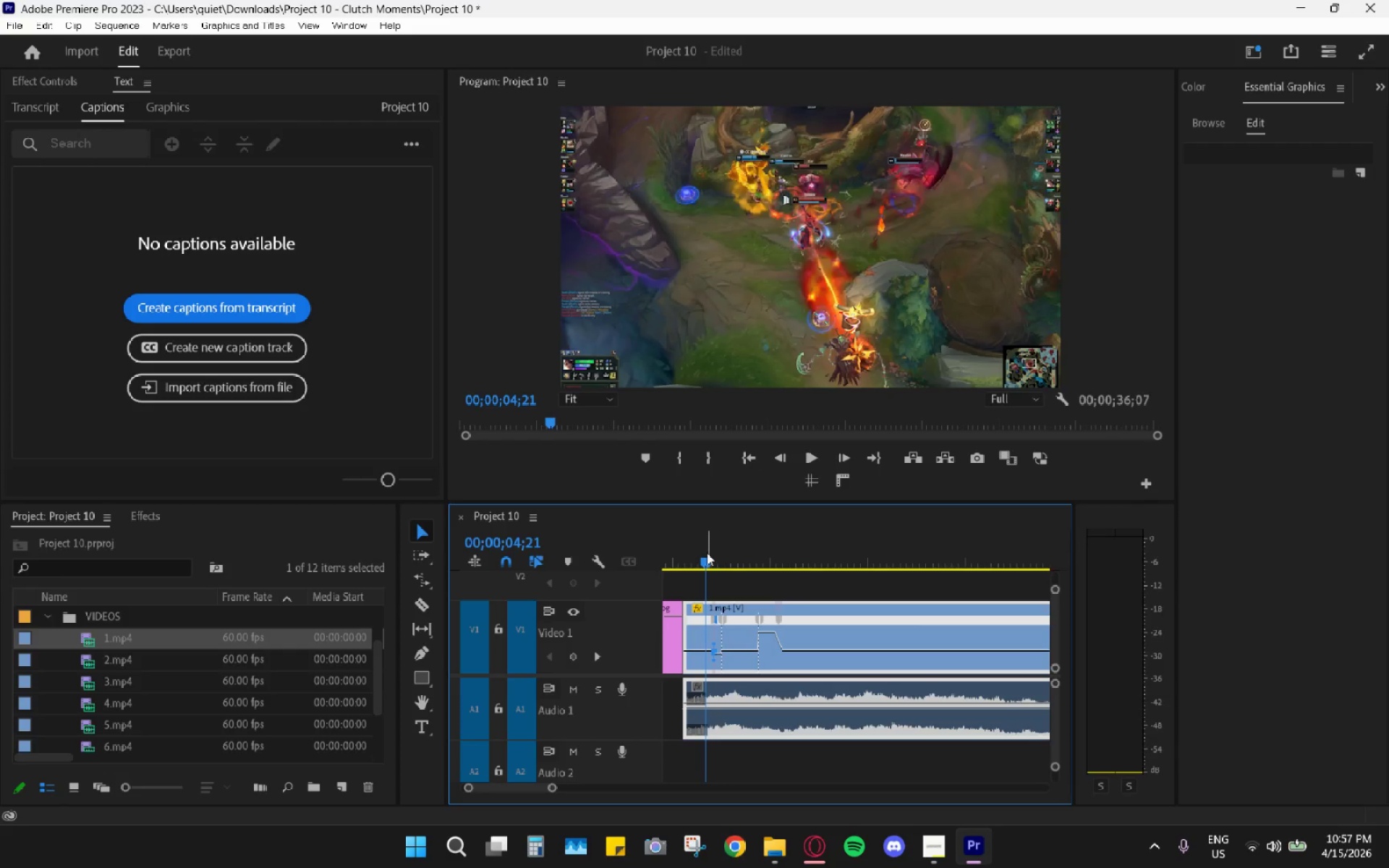 
left_click_drag(start_coordinate=[707, 553], to_coordinate=[692, 556])
 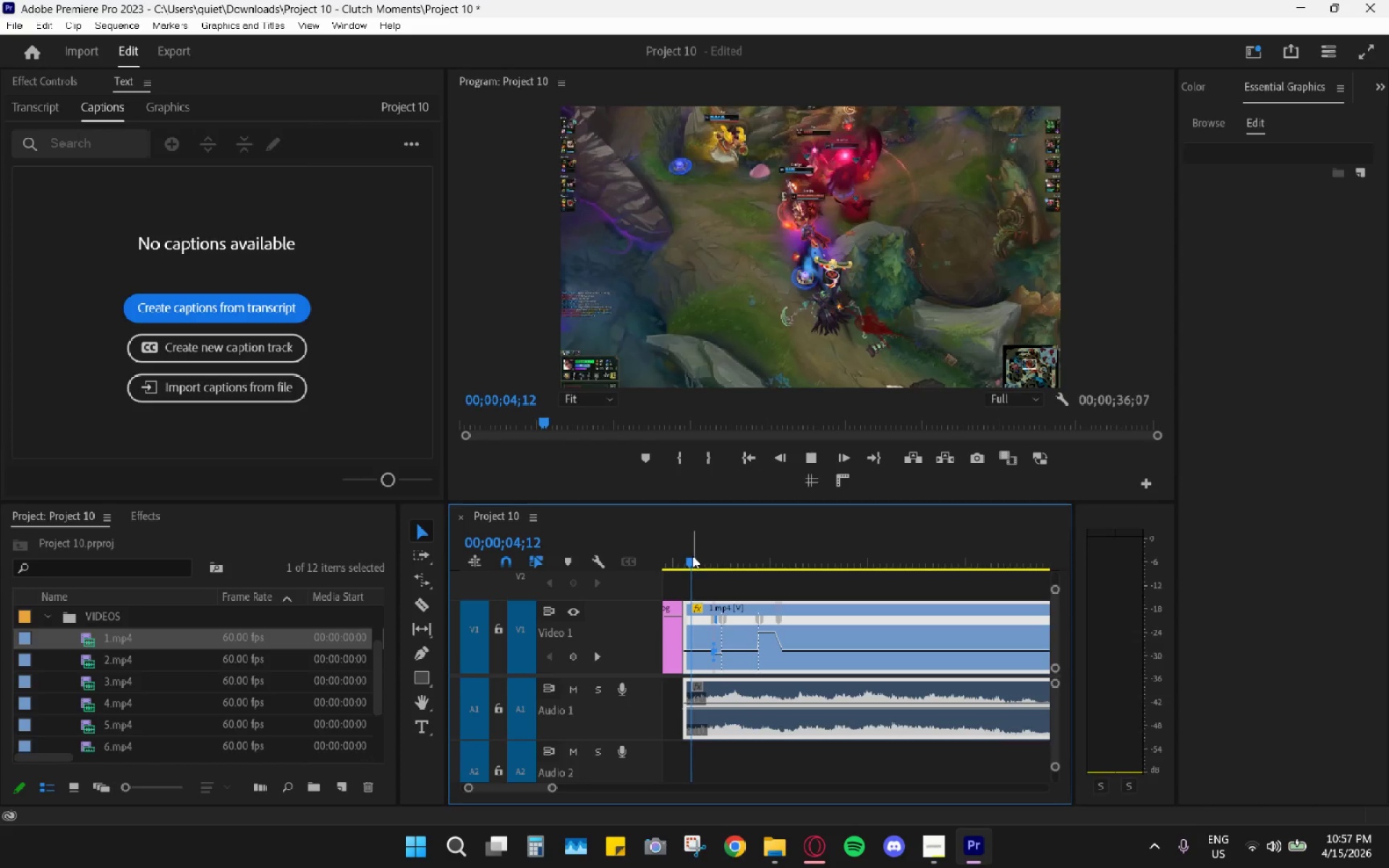 
key(Space)
 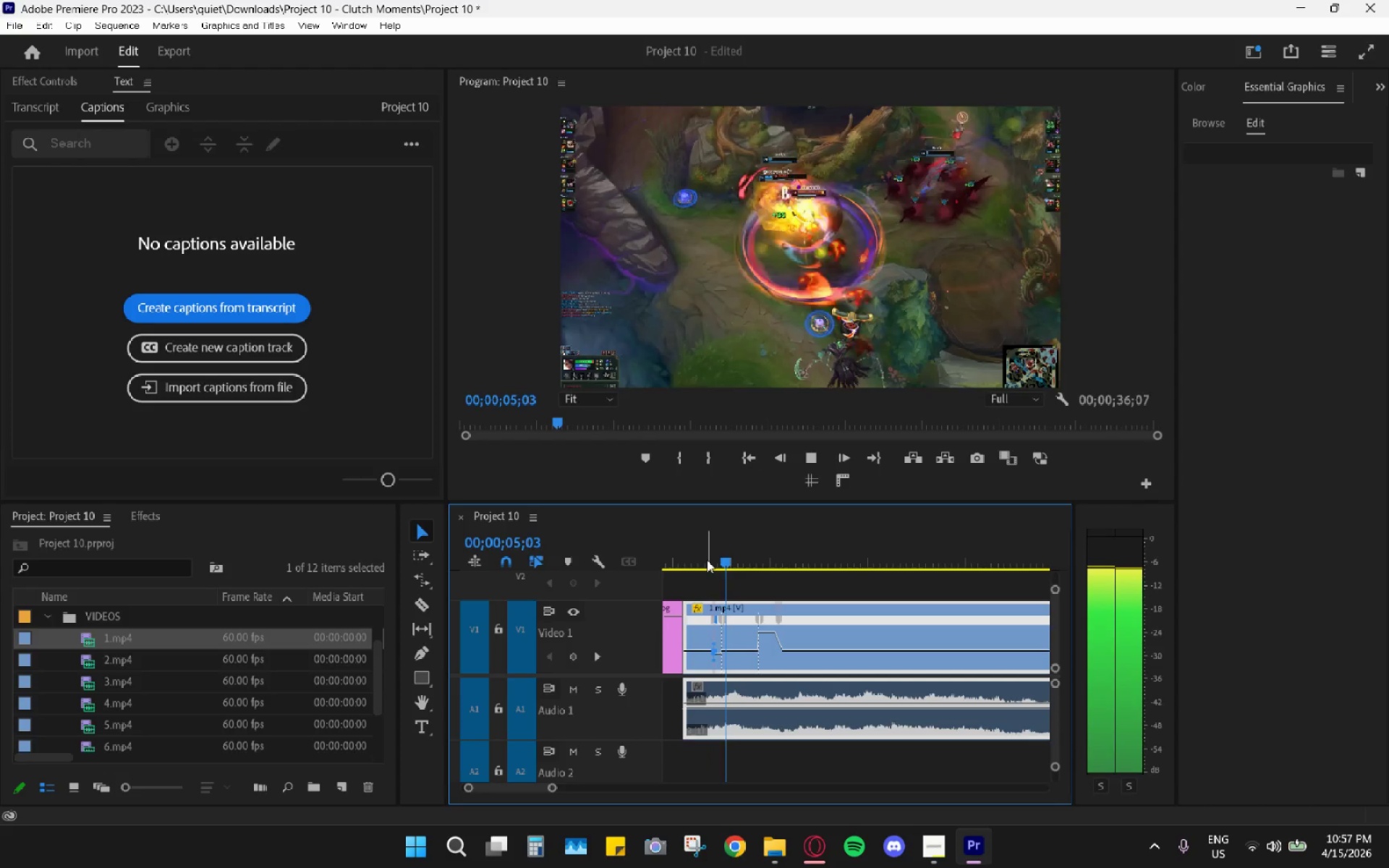 
key(Space)
 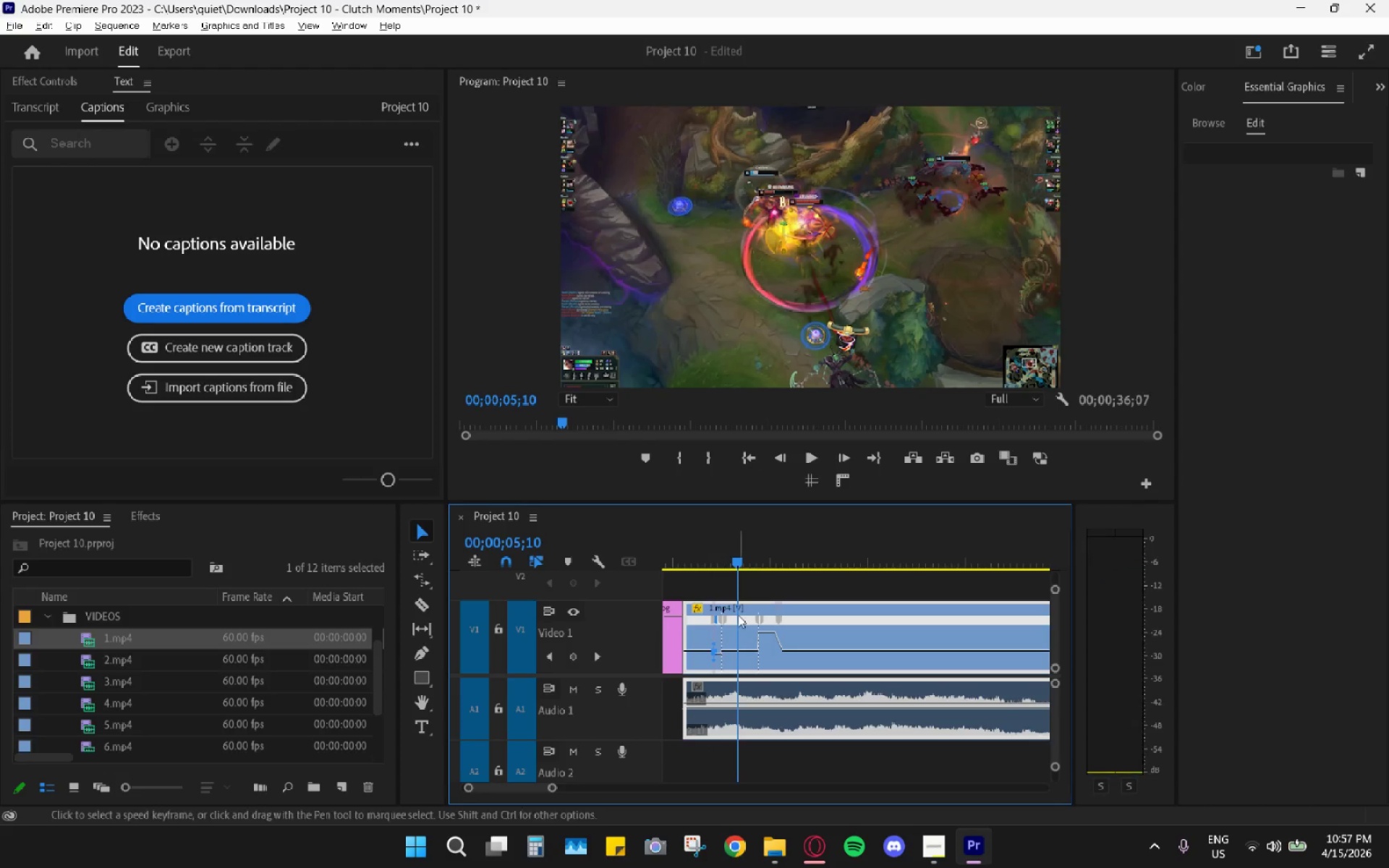 
hold_key(key=AltLeft, duration=0.36)
scroll: coordinate [738, 615], scroll_direction: down, amount: 2.0
 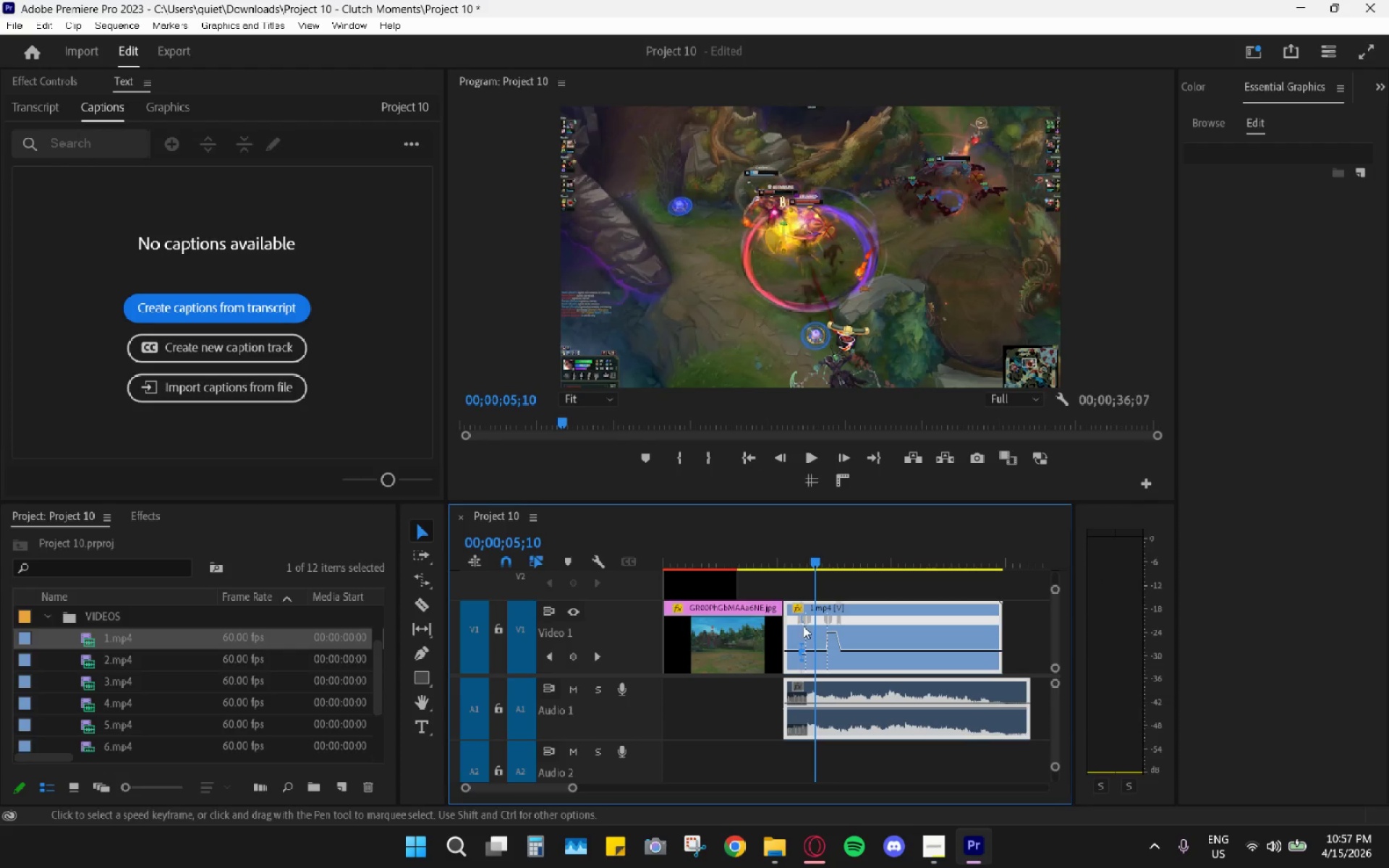 
hold_key(key=AltLeft, duration=0.95)
scroll: coordinate [791, 665], scroll_direction: down, amount: 9.0
 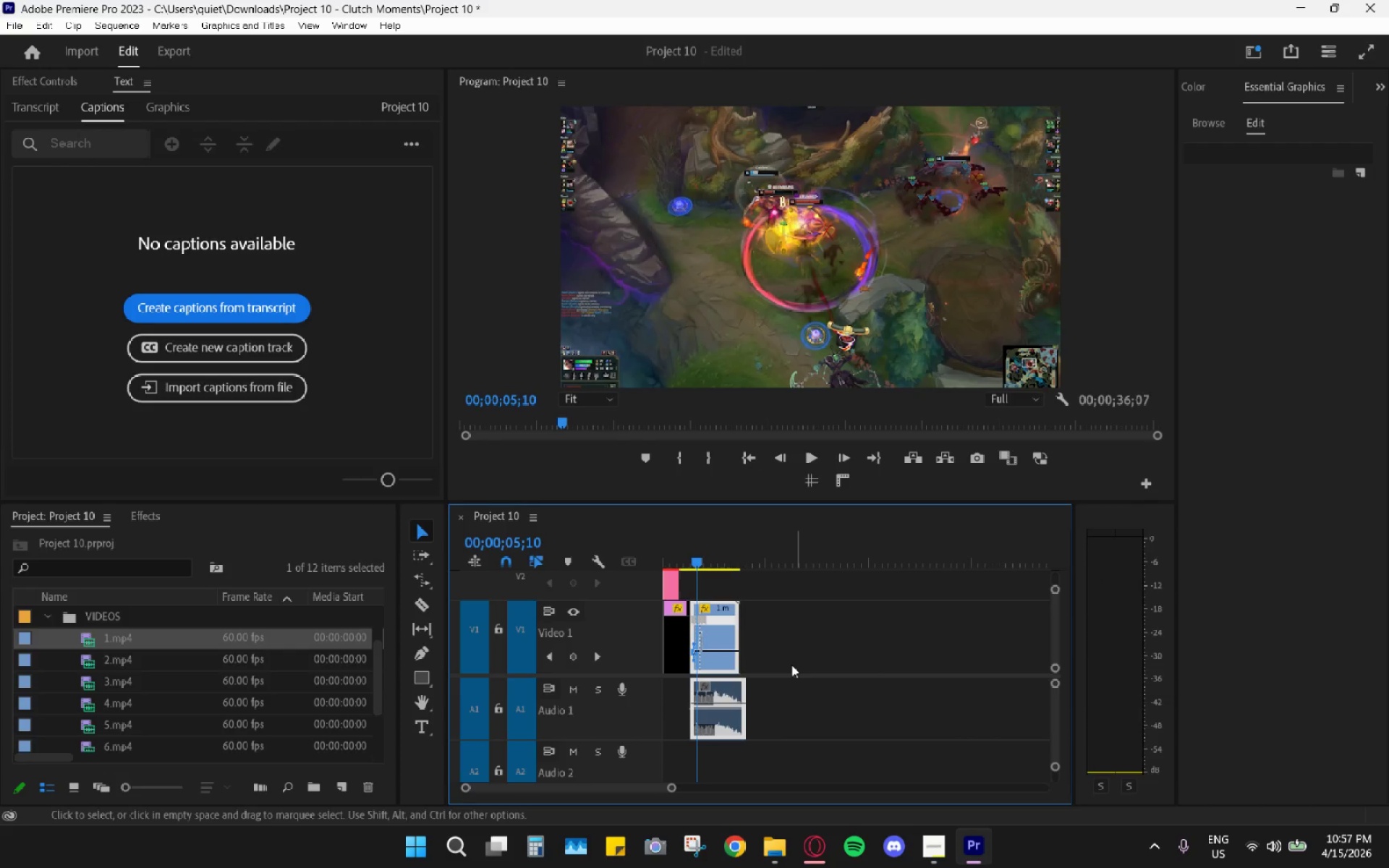 
hold_key(key=AltLeft, duration=0.44)
hold_key(key=AltLeft, duration=0.42)
scroll: coordinate [775, 667], scroll_direction: up, amount: 19.0
 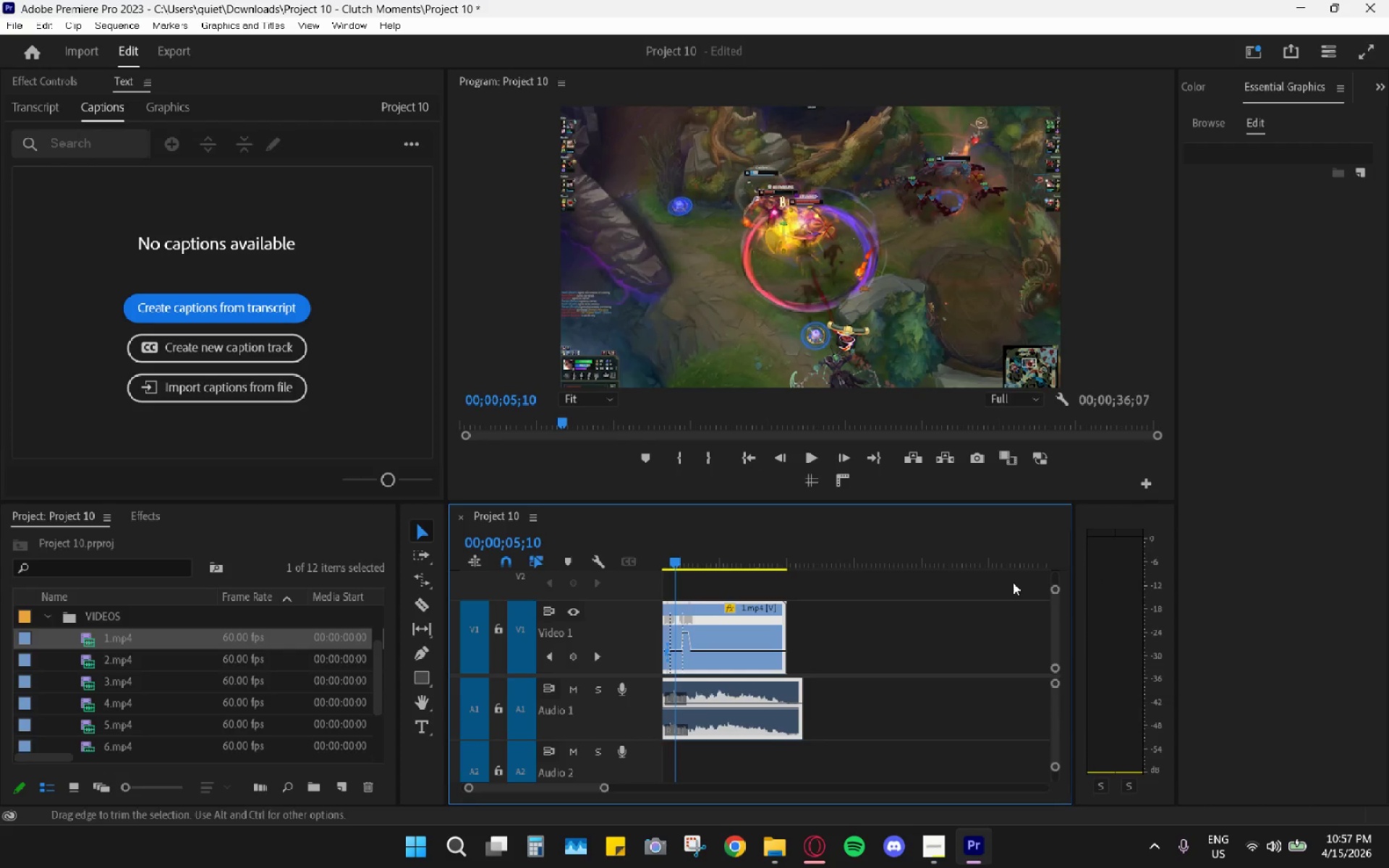 
left_click_drag(start_coordinate=[1057, 590], to_coordinate=[1071, 406])
 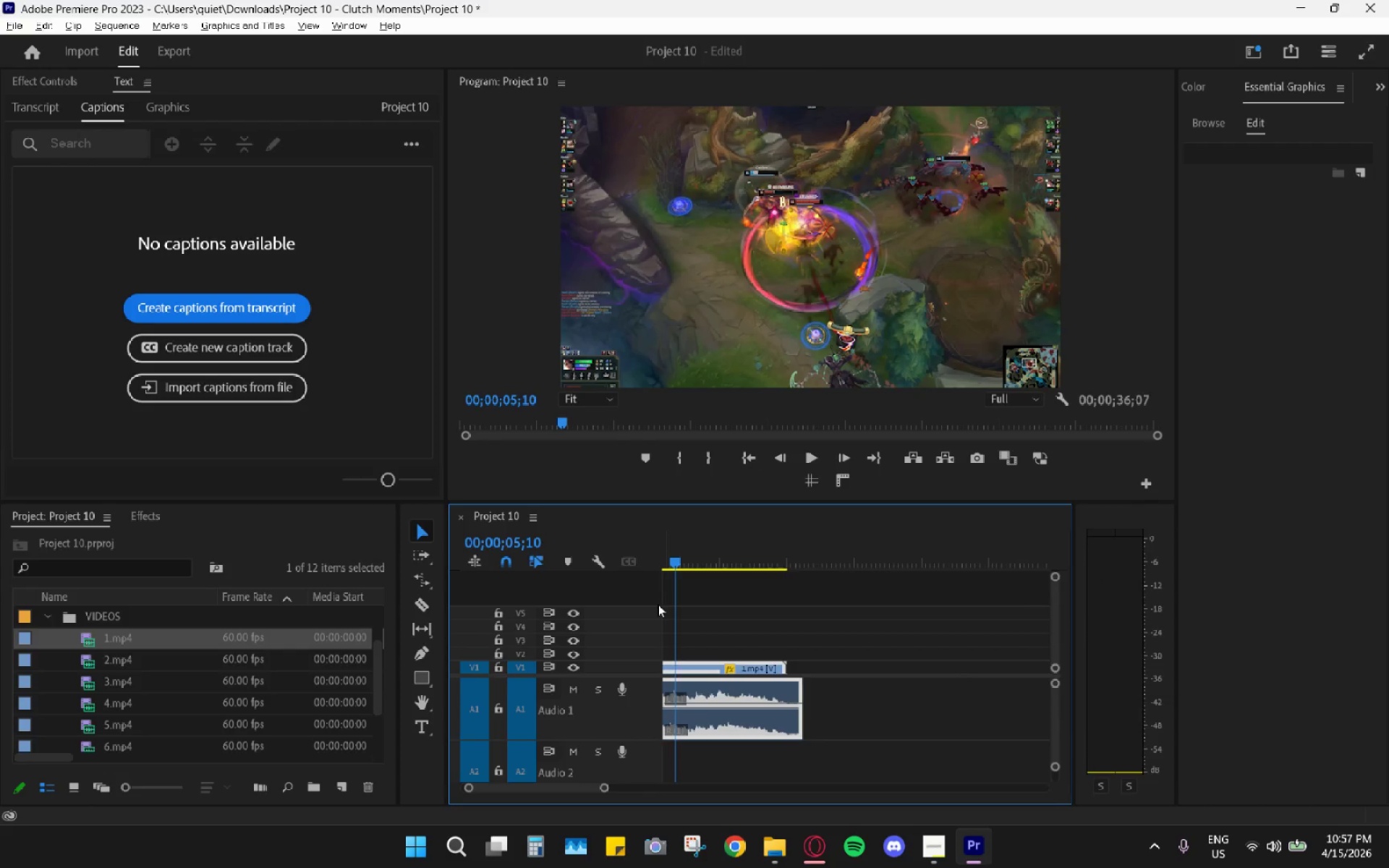 
hold_key(key=AltLeft, duration=0.67)
scroll: coordinate [799, 675], scroll_direction: up, amount: 27.0
 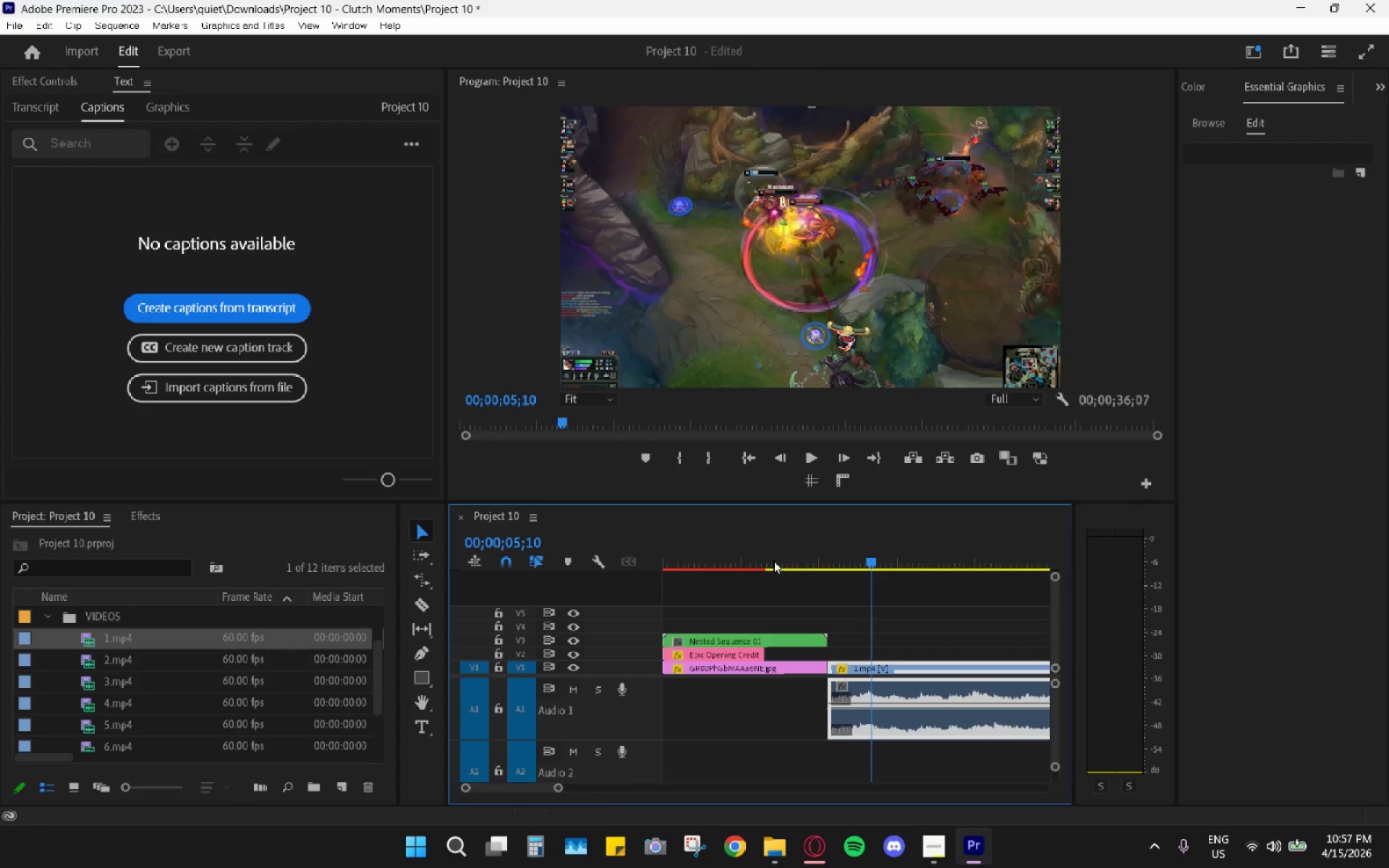 
left_click_drag(start_coordinate=[741, 551], to_coordinate=[728, 546])
 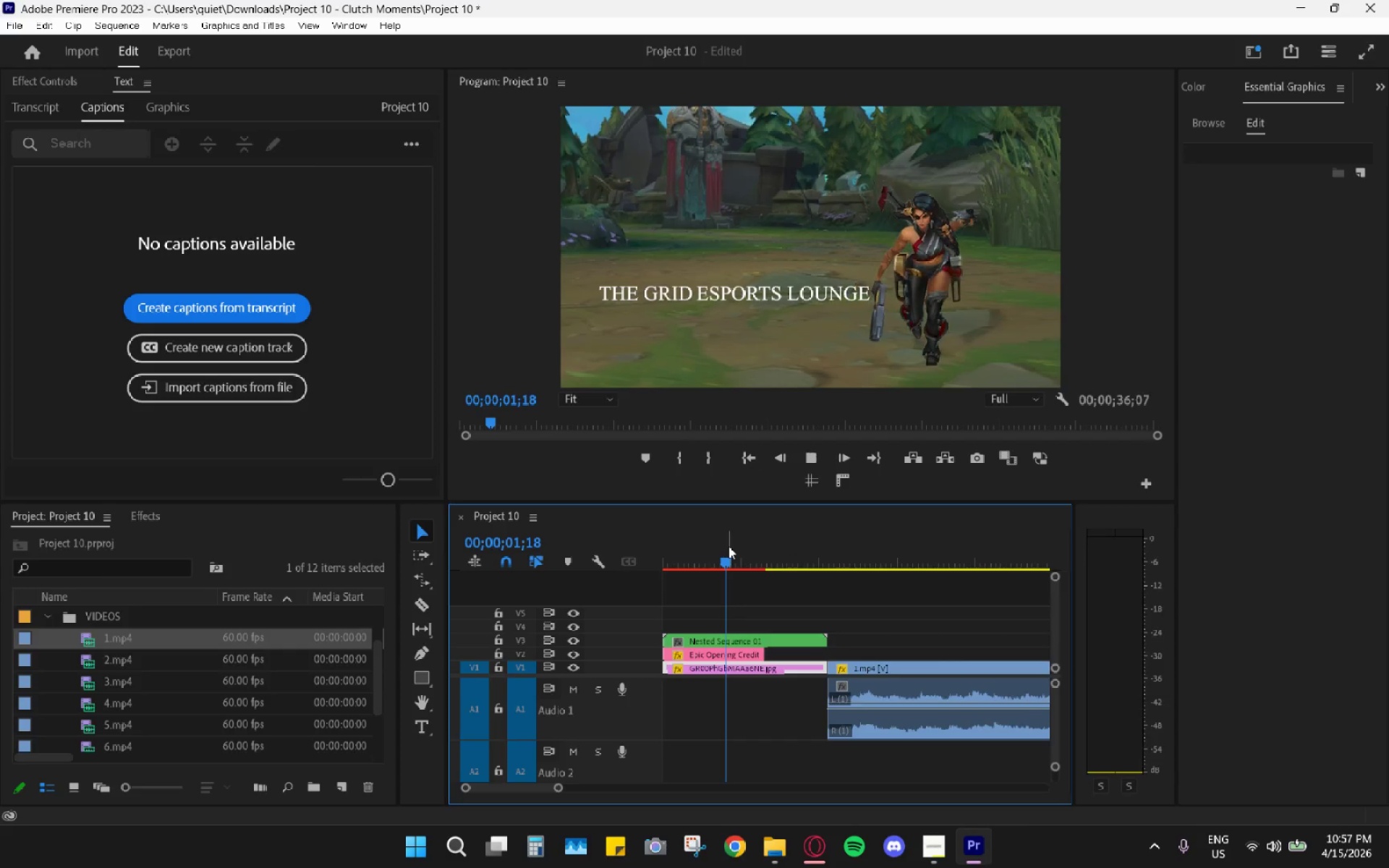 
key(Space)
 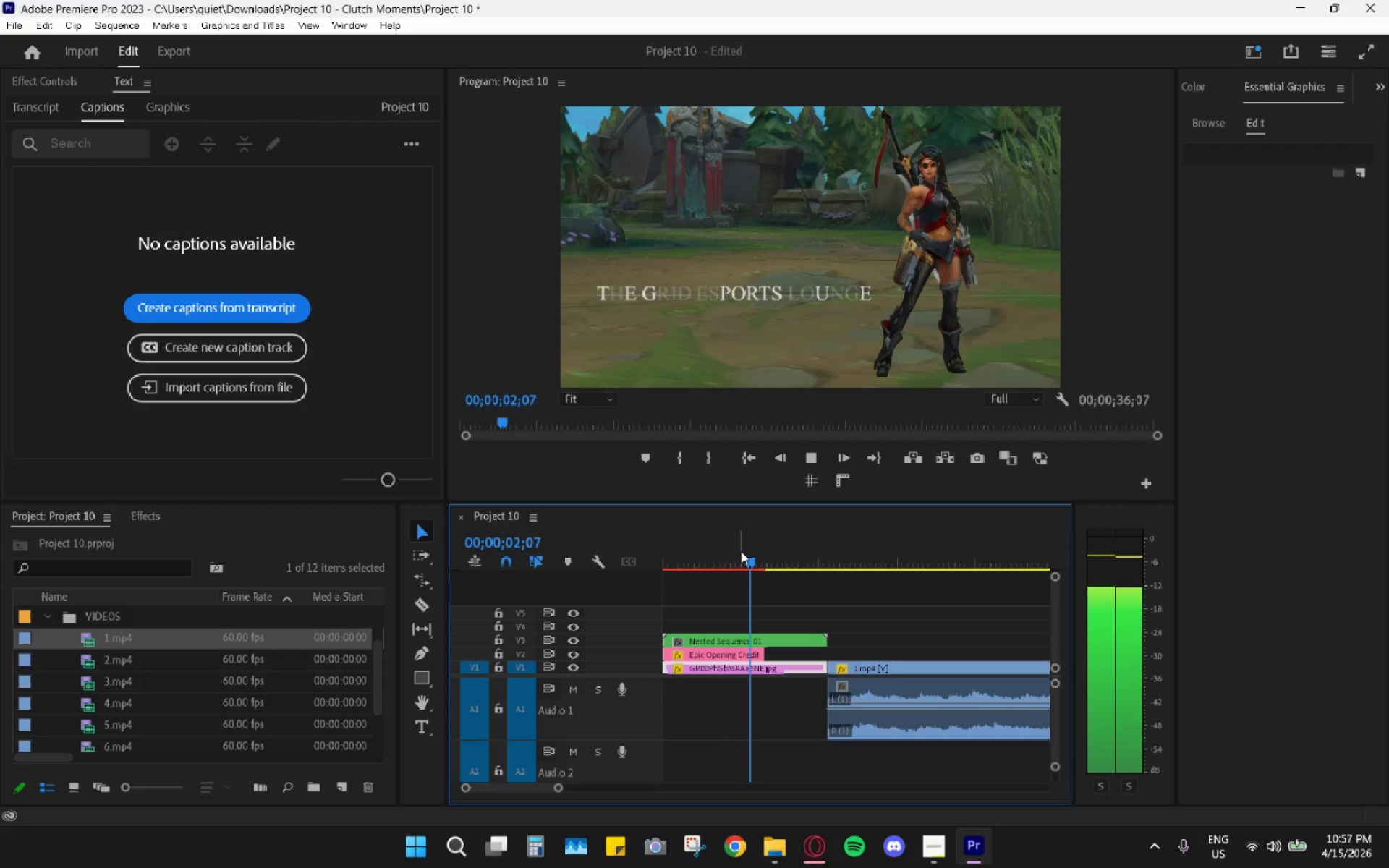 
key(Space)
 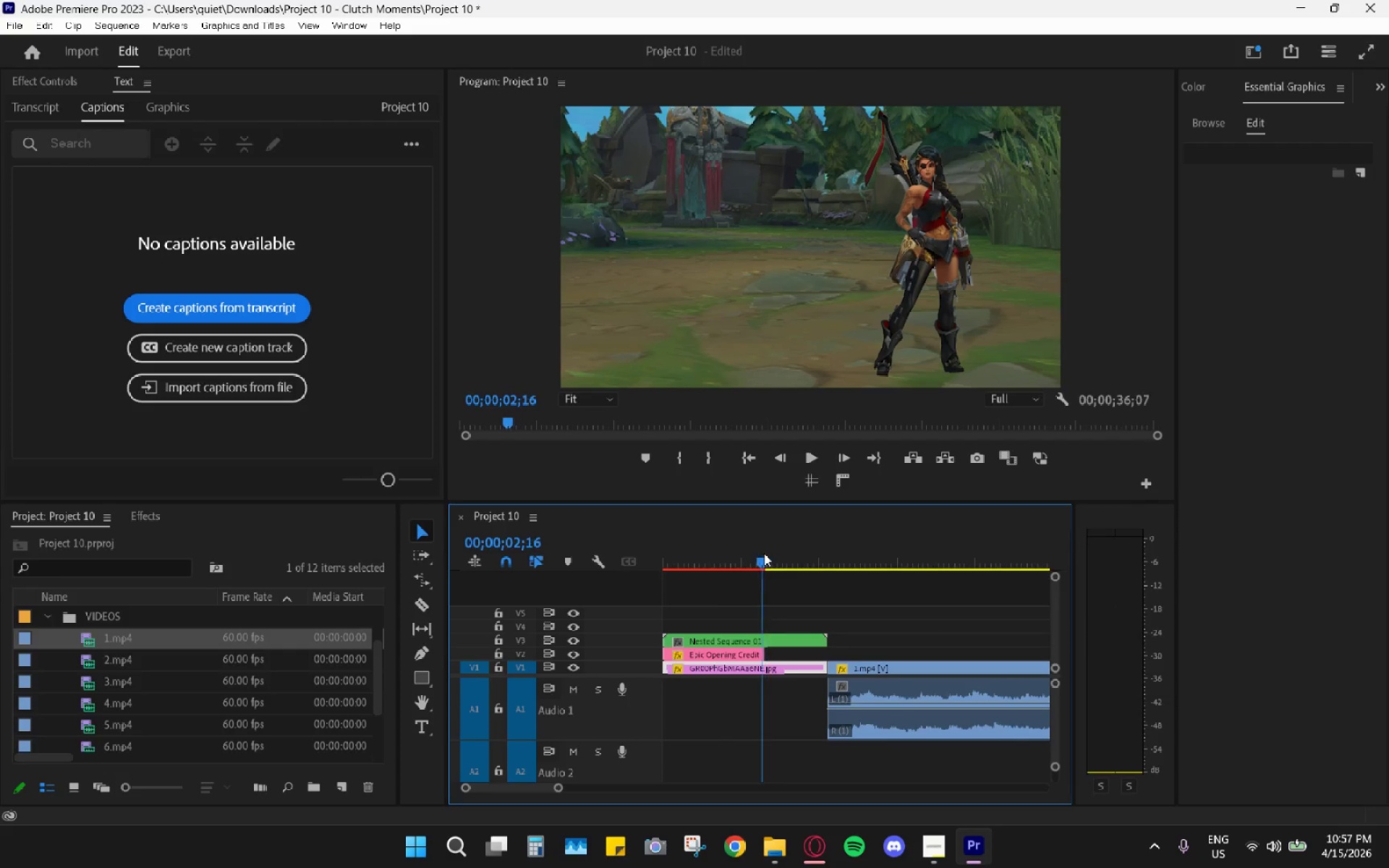 
key(Space)
 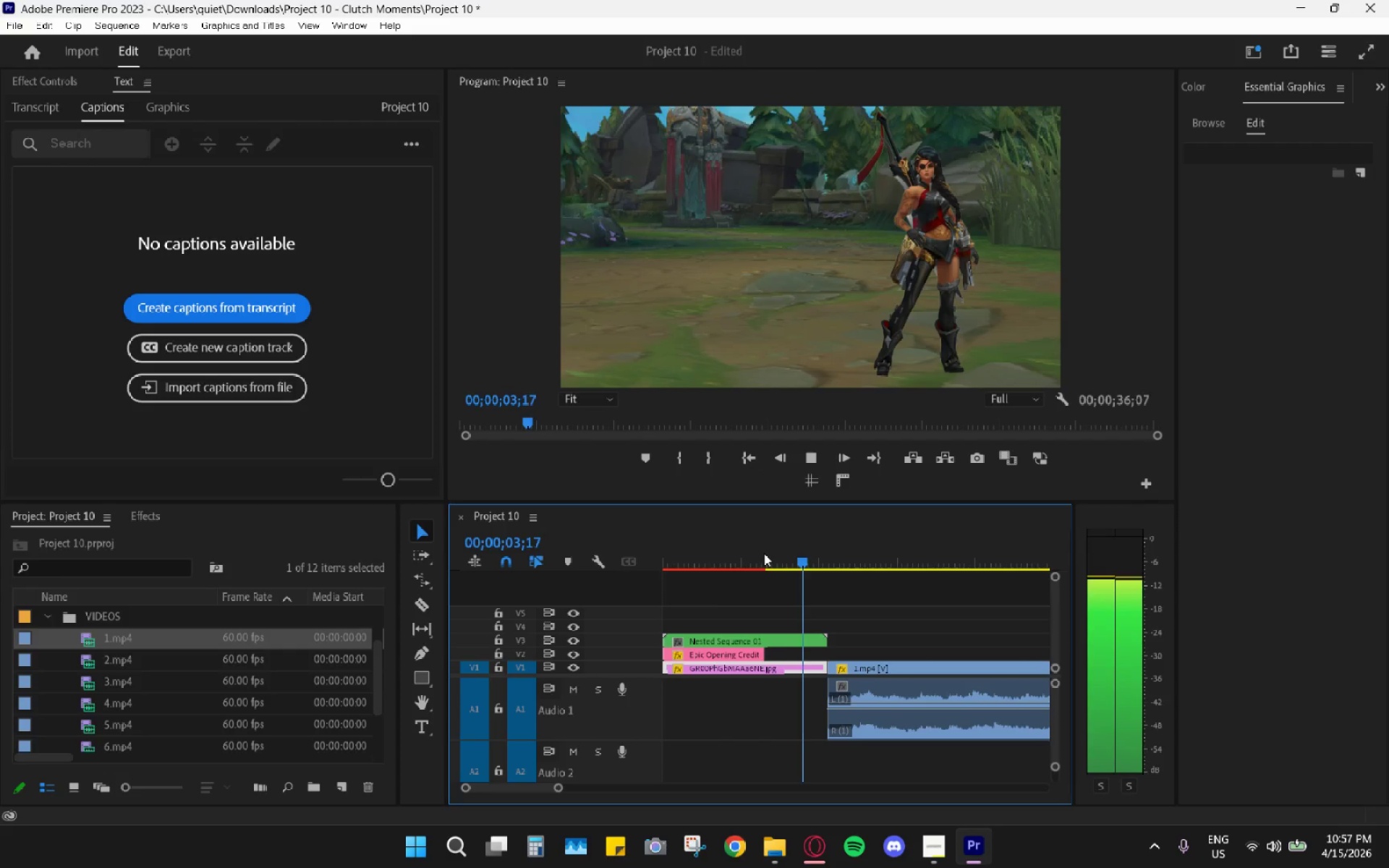 
key(Space)
 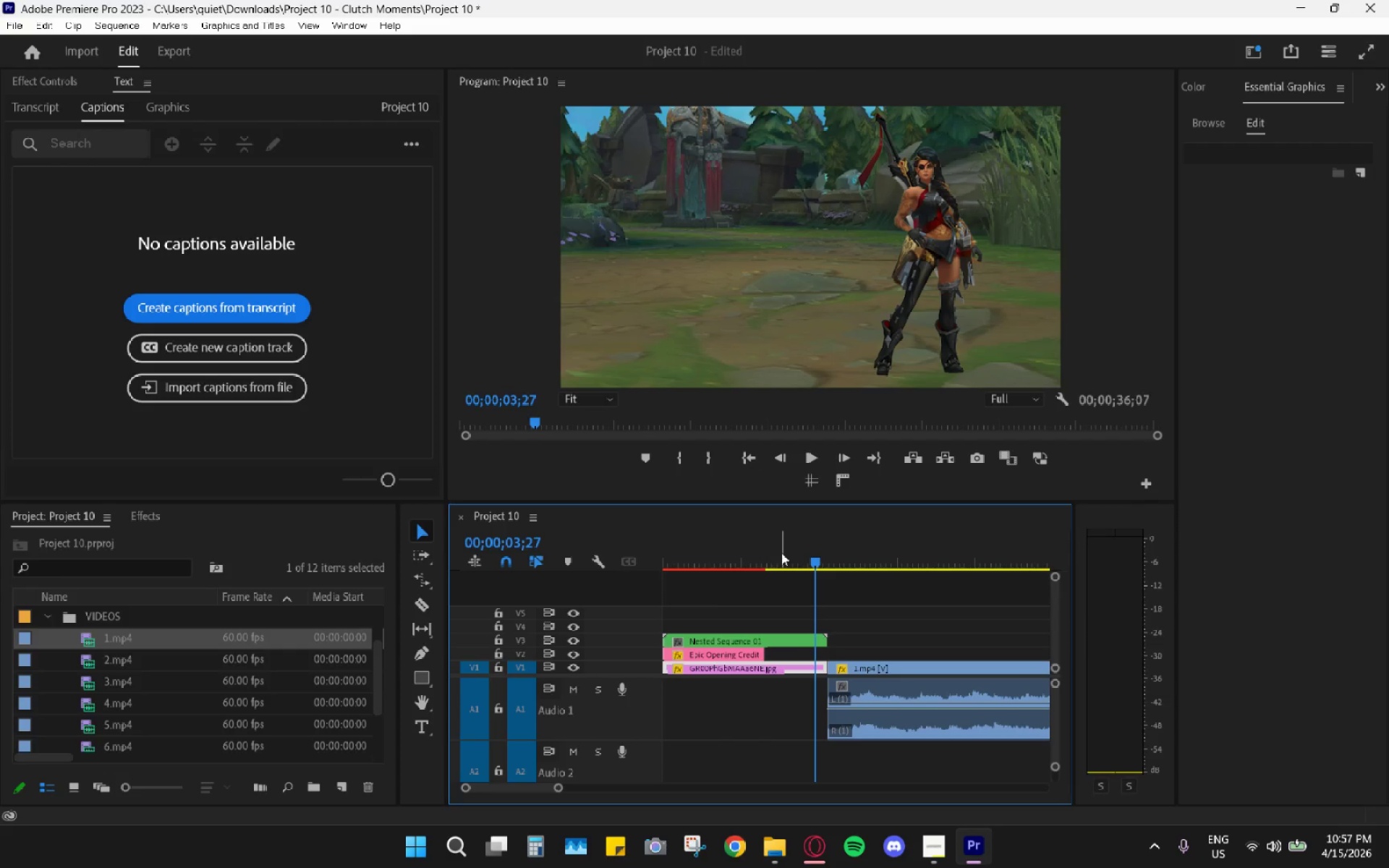 
left_click_drag(start_coordinate=[776, 551], to_coordinate=[767, 548])
 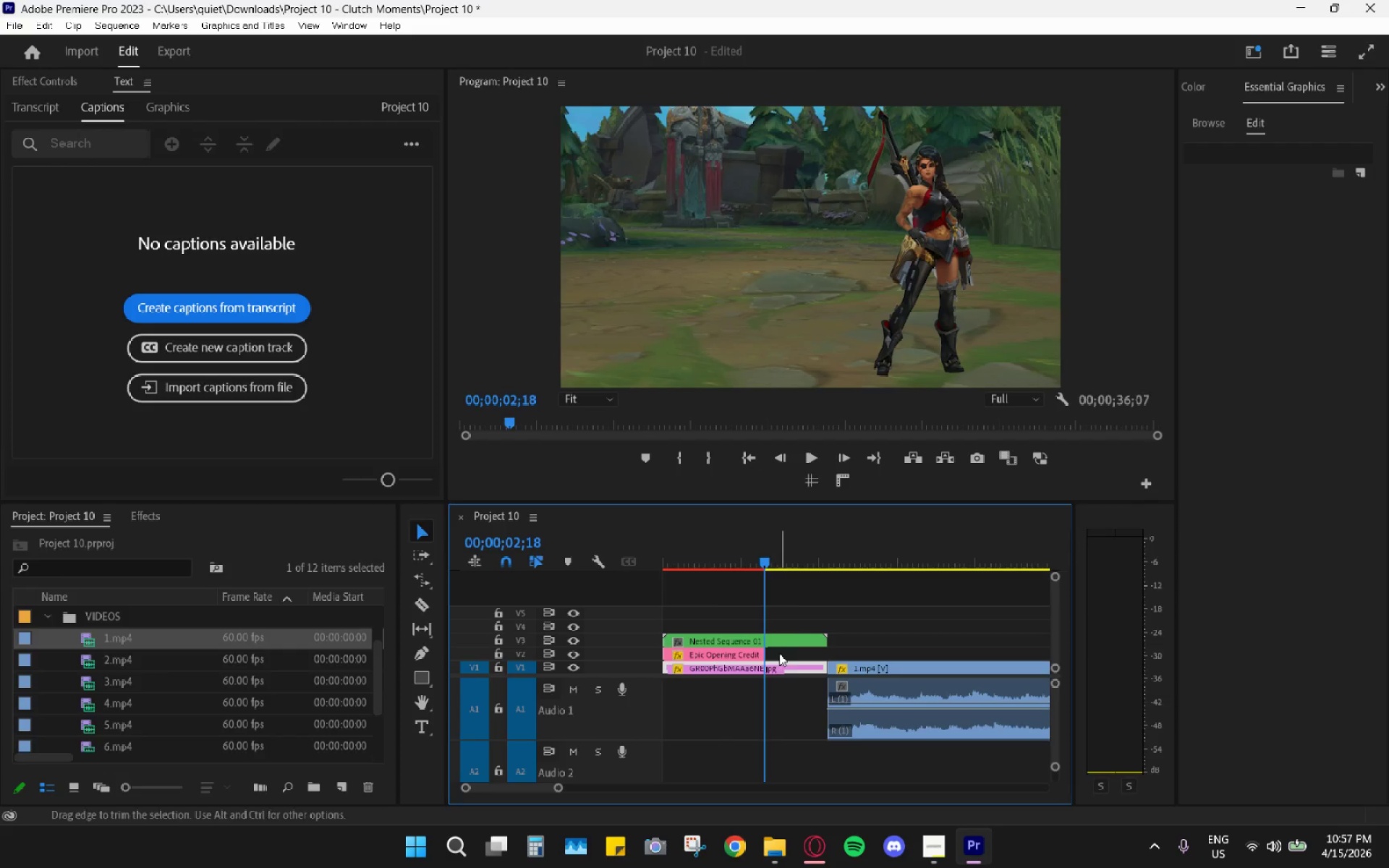 
key(C)
 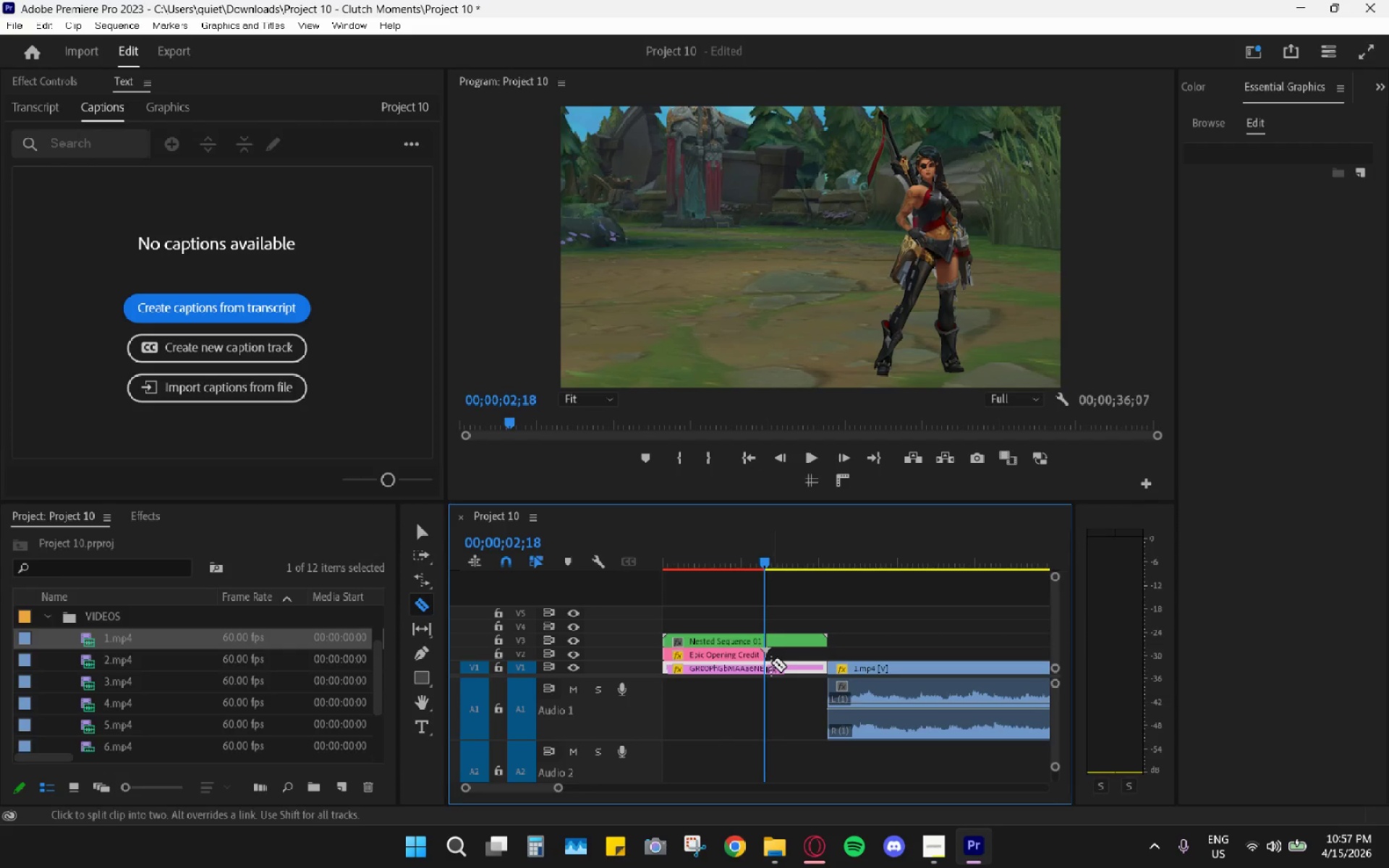 
left_click([771, 663])
 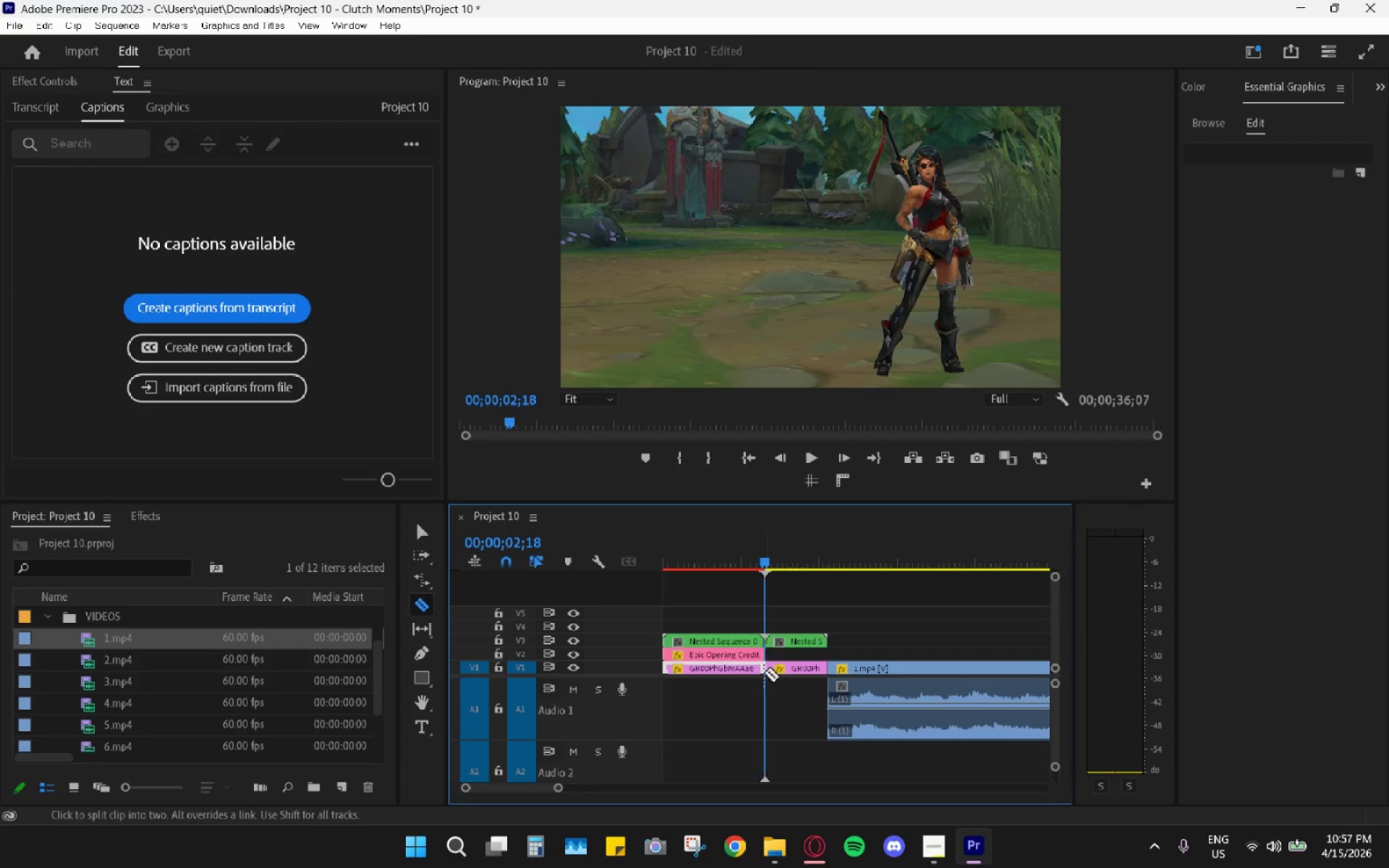 
key(V)
 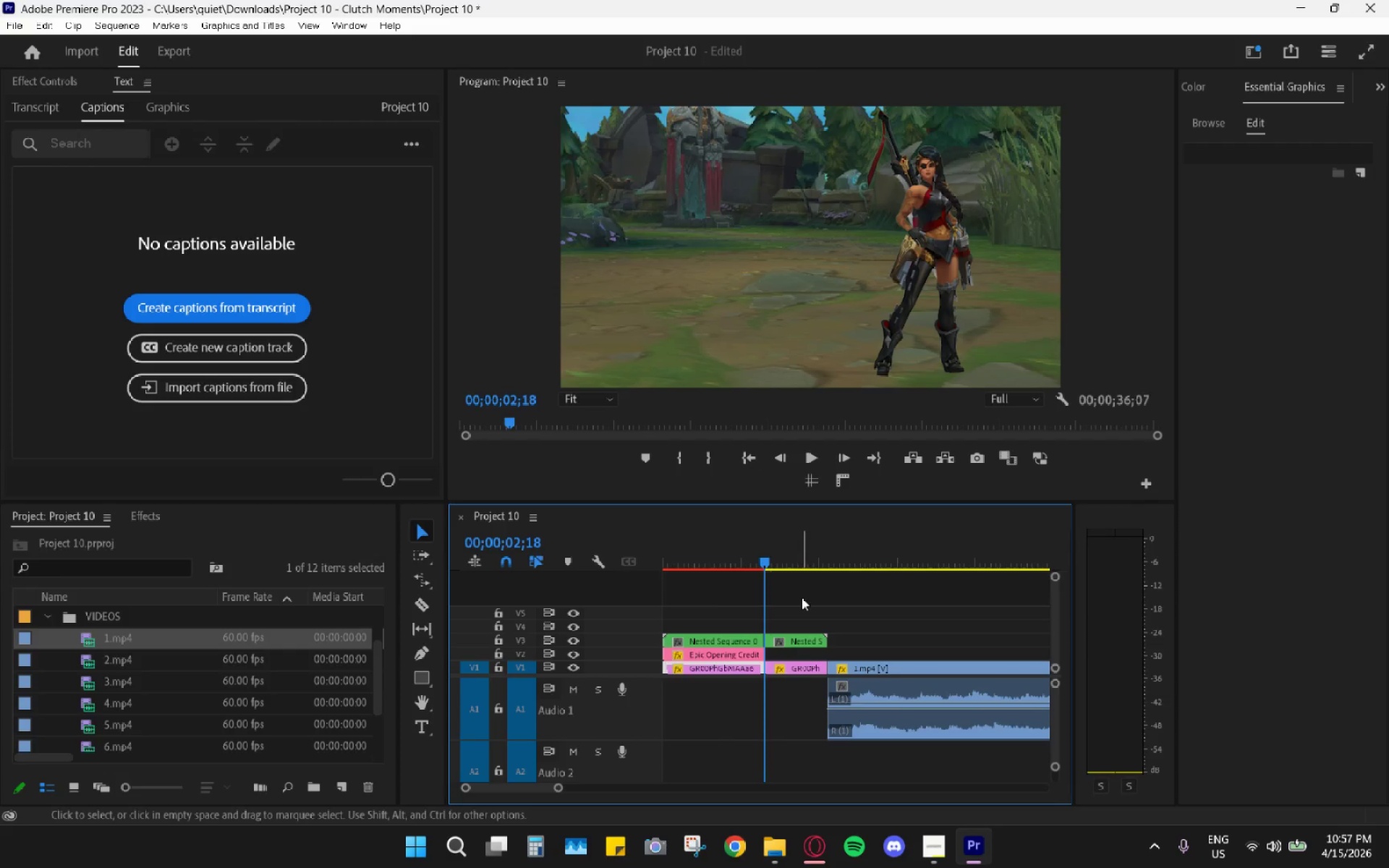 
left_click_drag(start_coordinate=[802, 598], to_coordinate=[794, 705])
 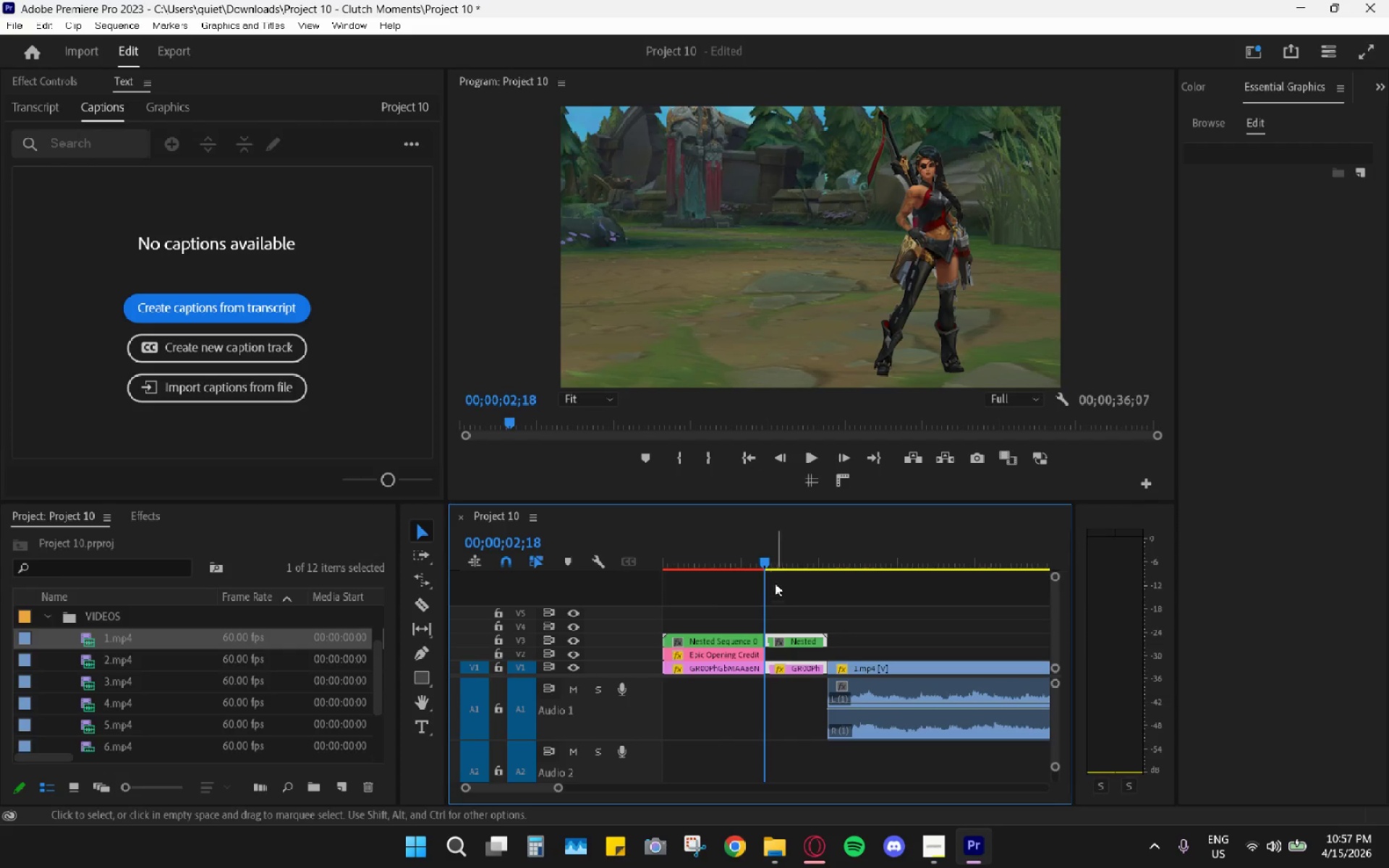 
key(H)
 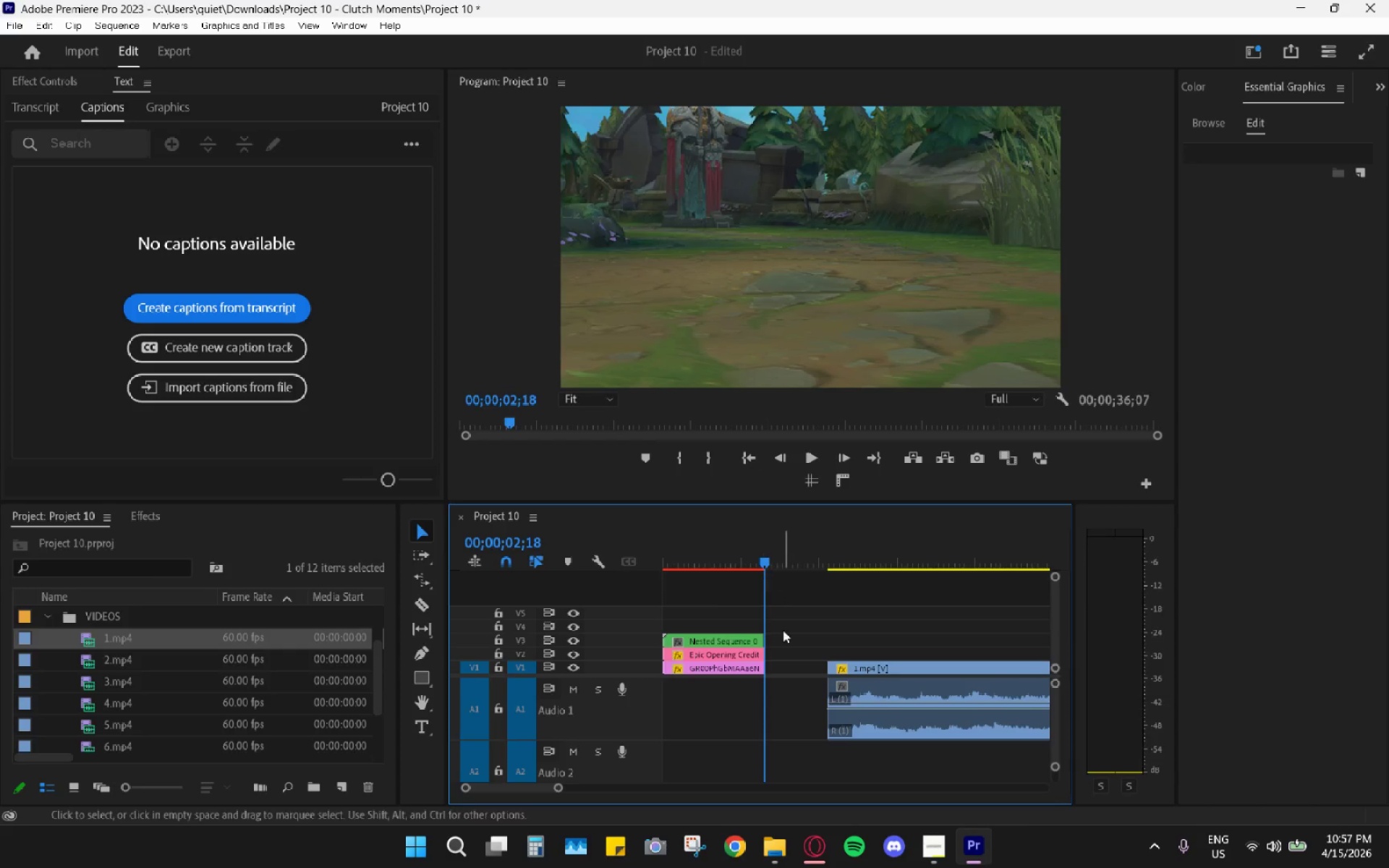 
hold_key(key=AltLeft, duration=0.73)
scroll: coordinate [783, 633], scroll_direction: up, amount: 5.0
 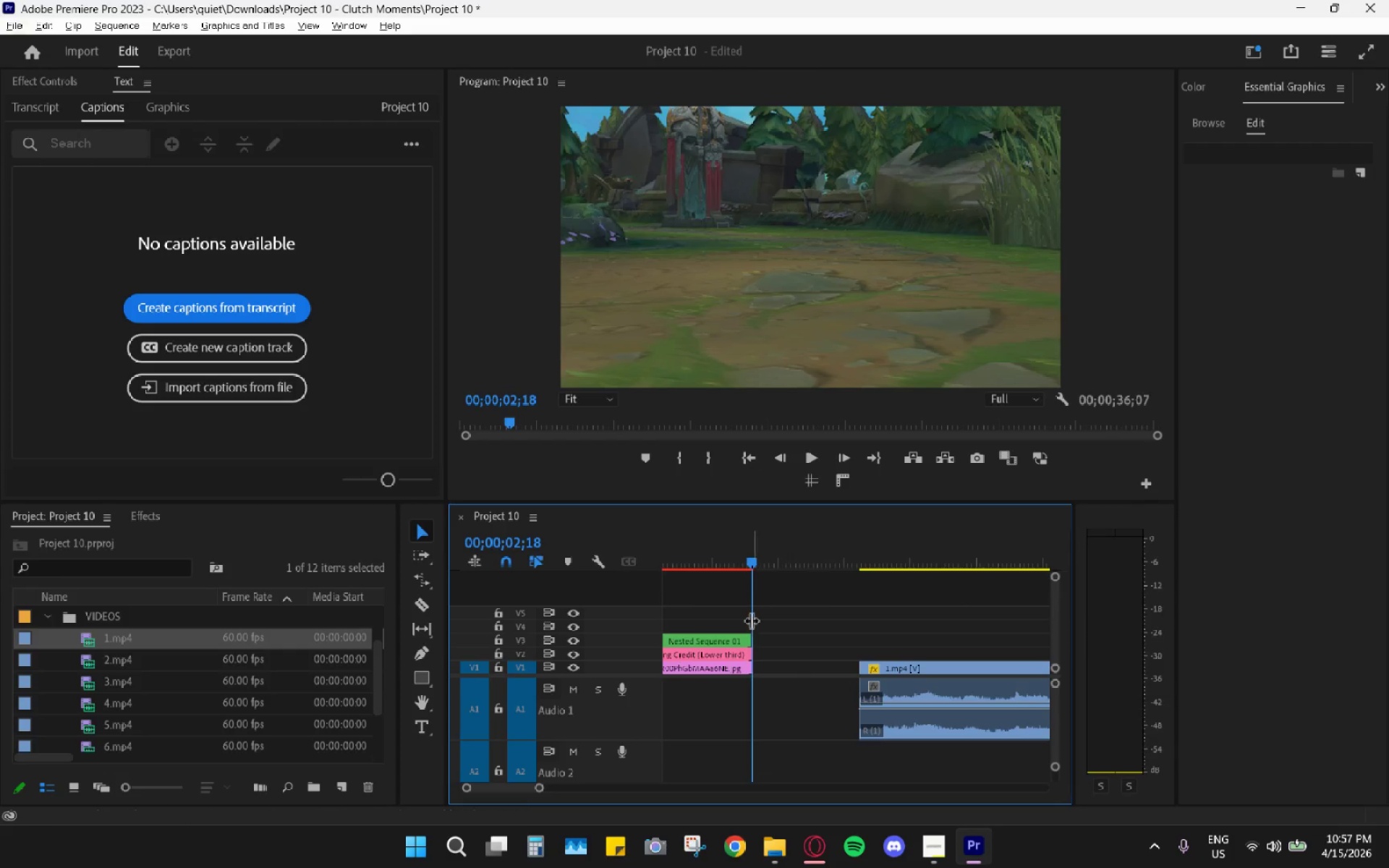 
hold_key(key=AltLeft, duration=0.81)
scroll: coordinate [751, 635], scroll_direction: up, amount: 15.0
 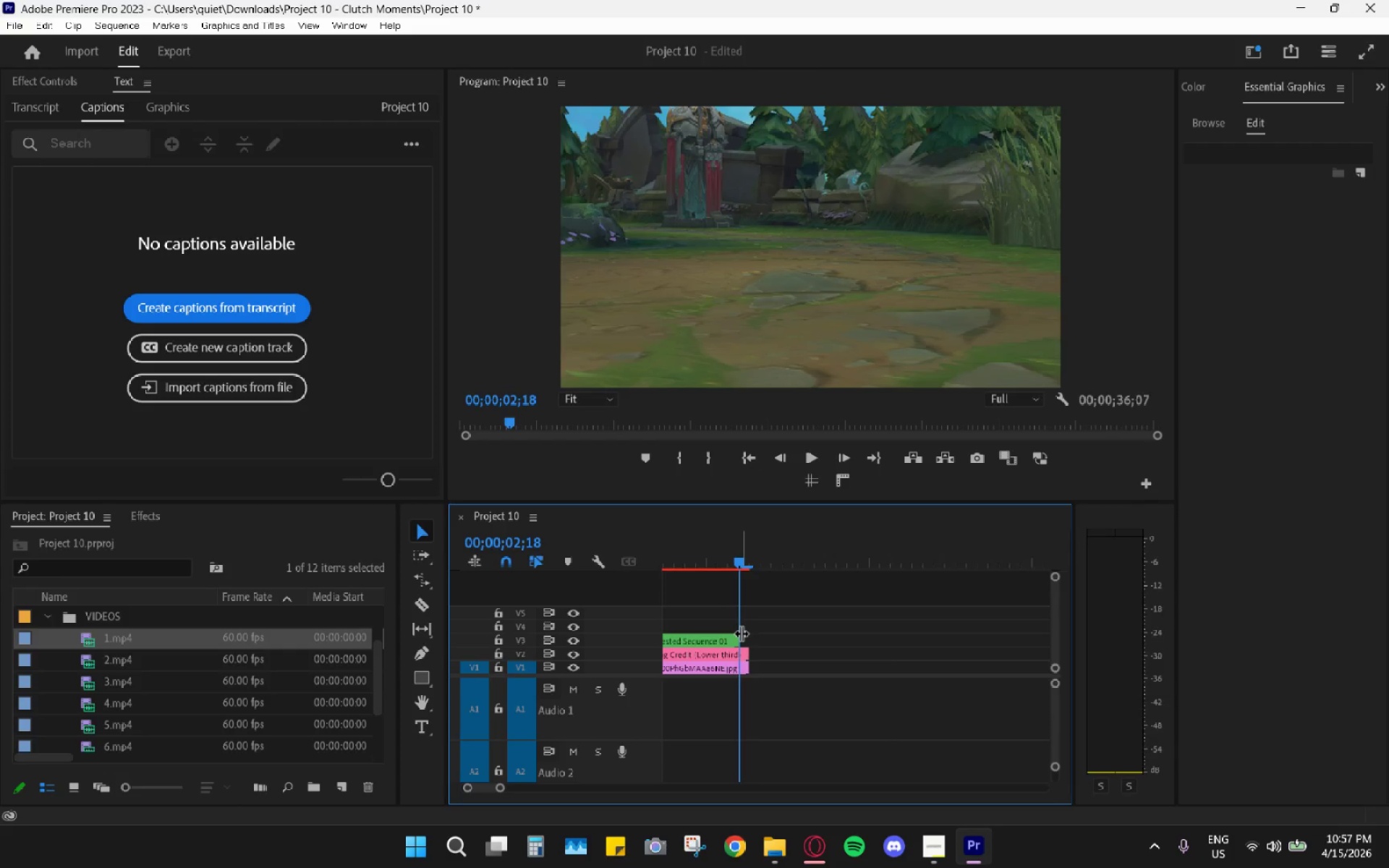 
key(C)
 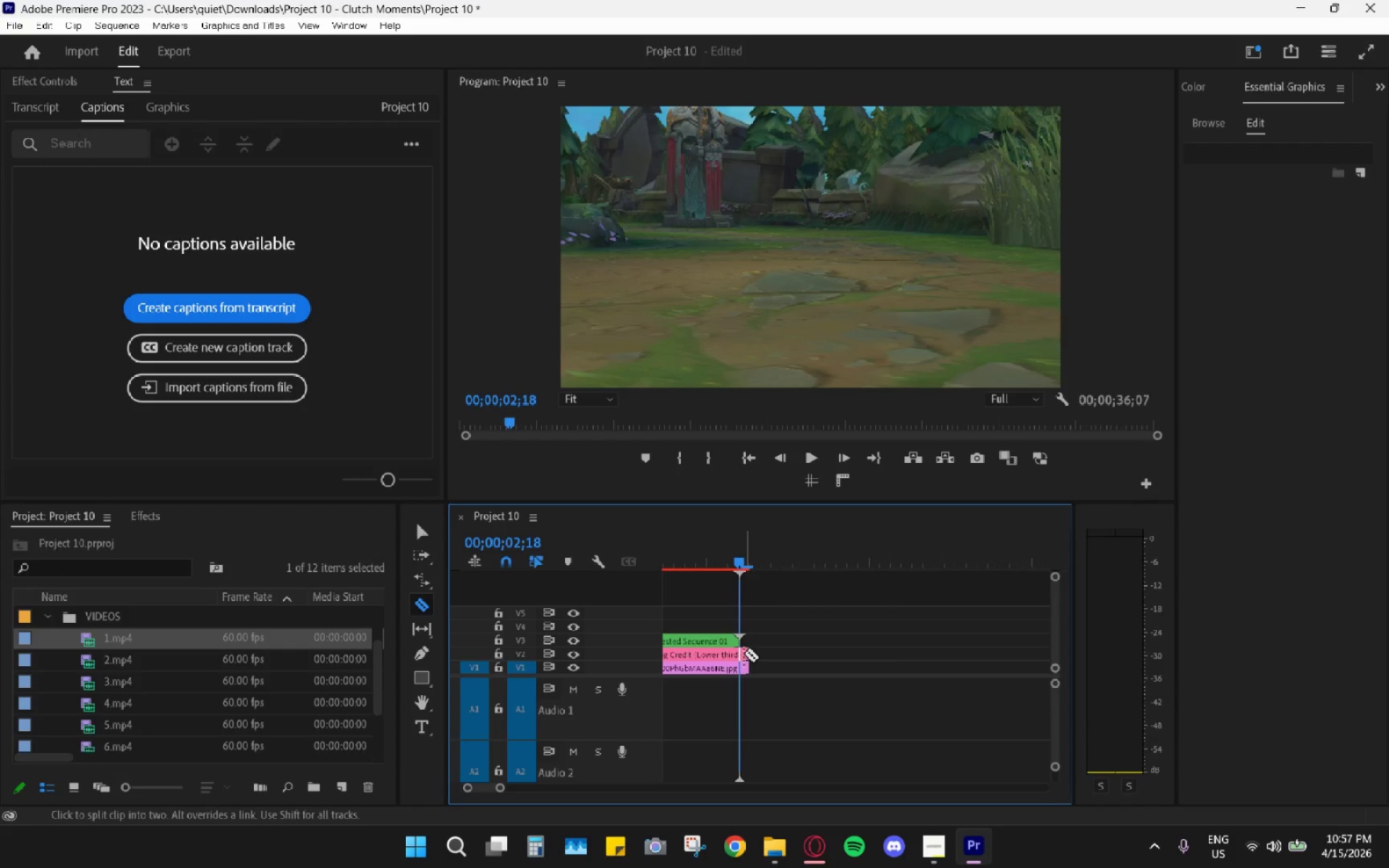 
left_click([744, 653])
 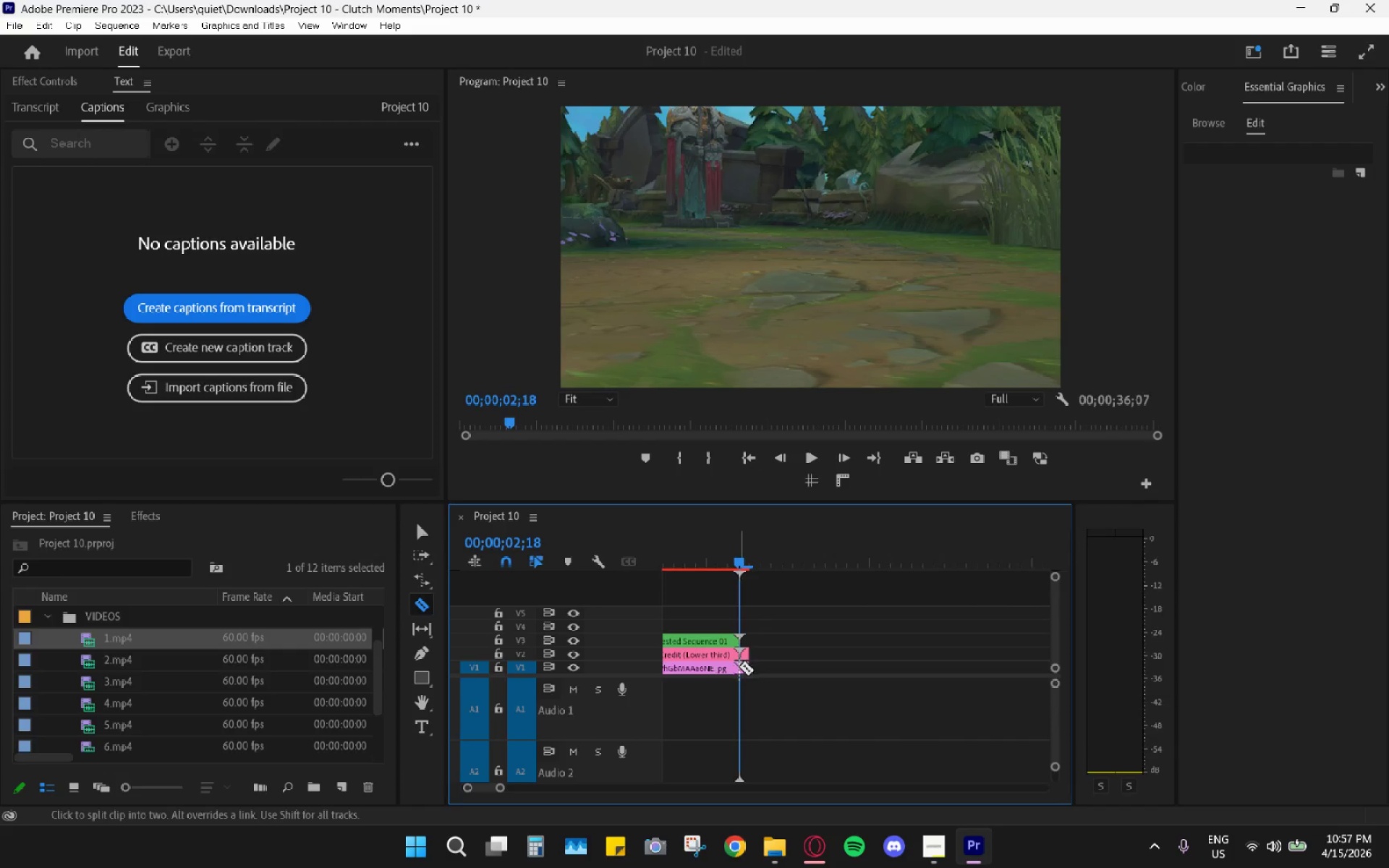 
type(CVH)
 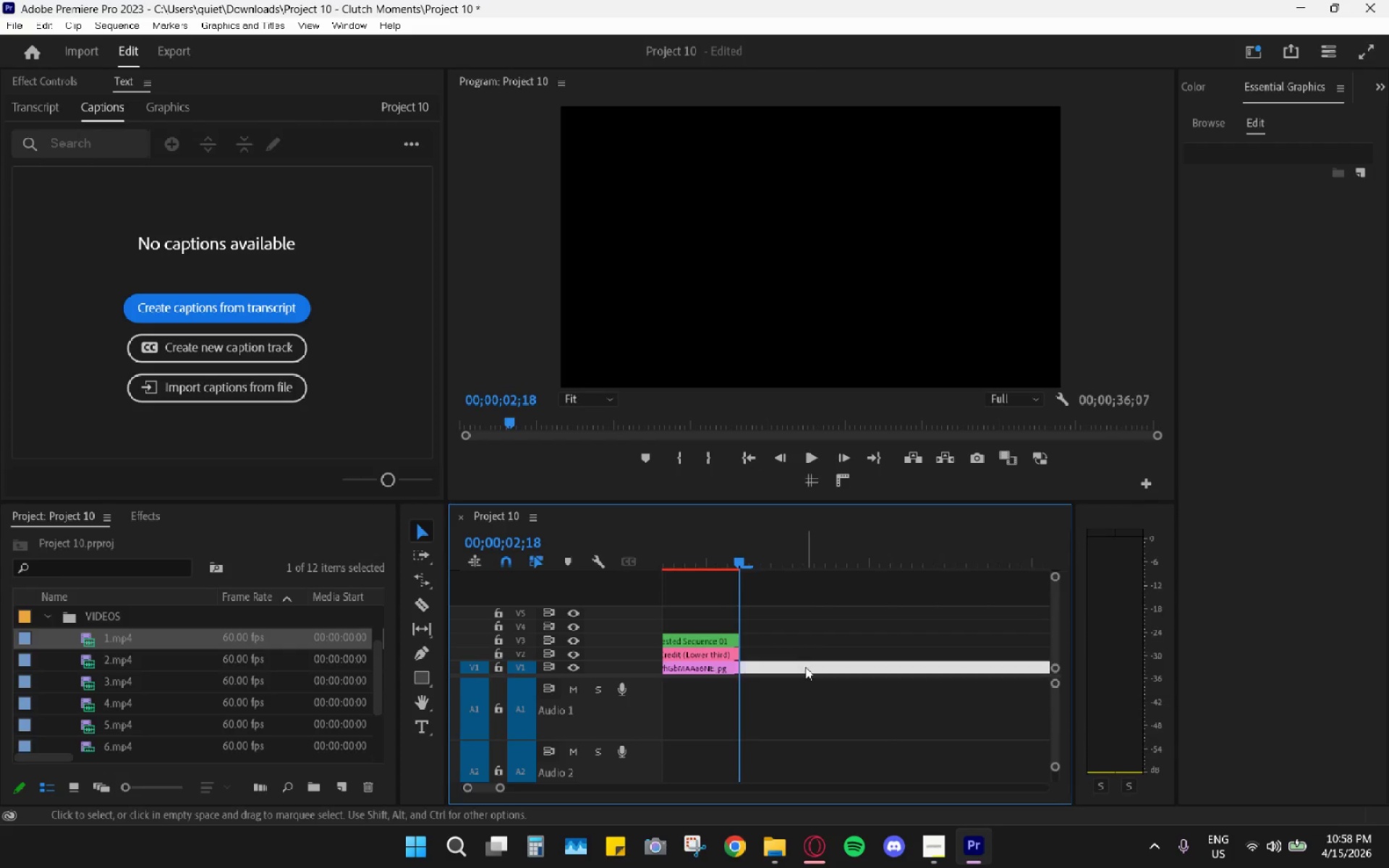 
left_click_drag(start_coordinate=[777, 614], to_coordinate=[747, 702])
 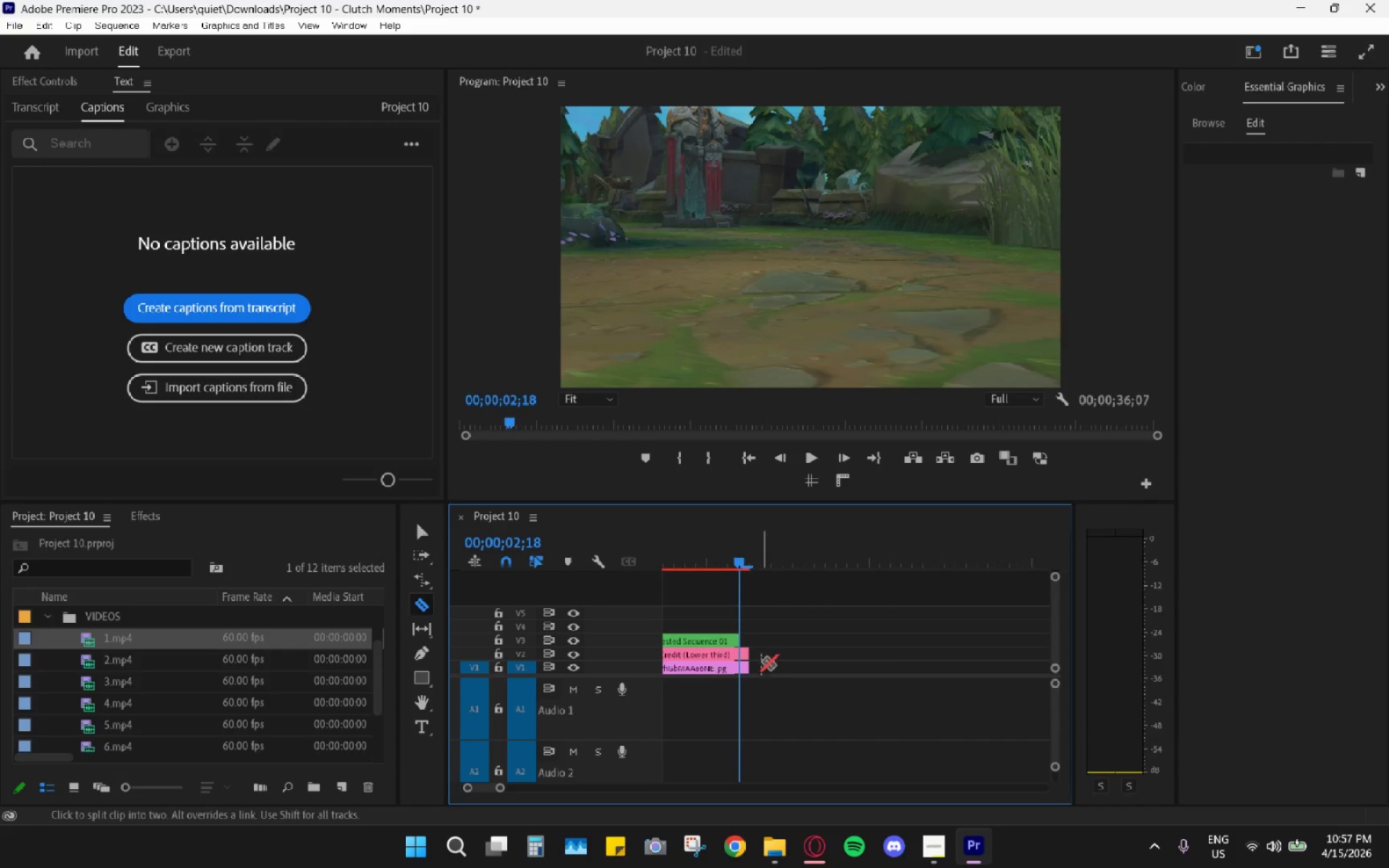 
left_click_drag(start_coordinate=[761, 660], to_coordinate=[744, 701])
 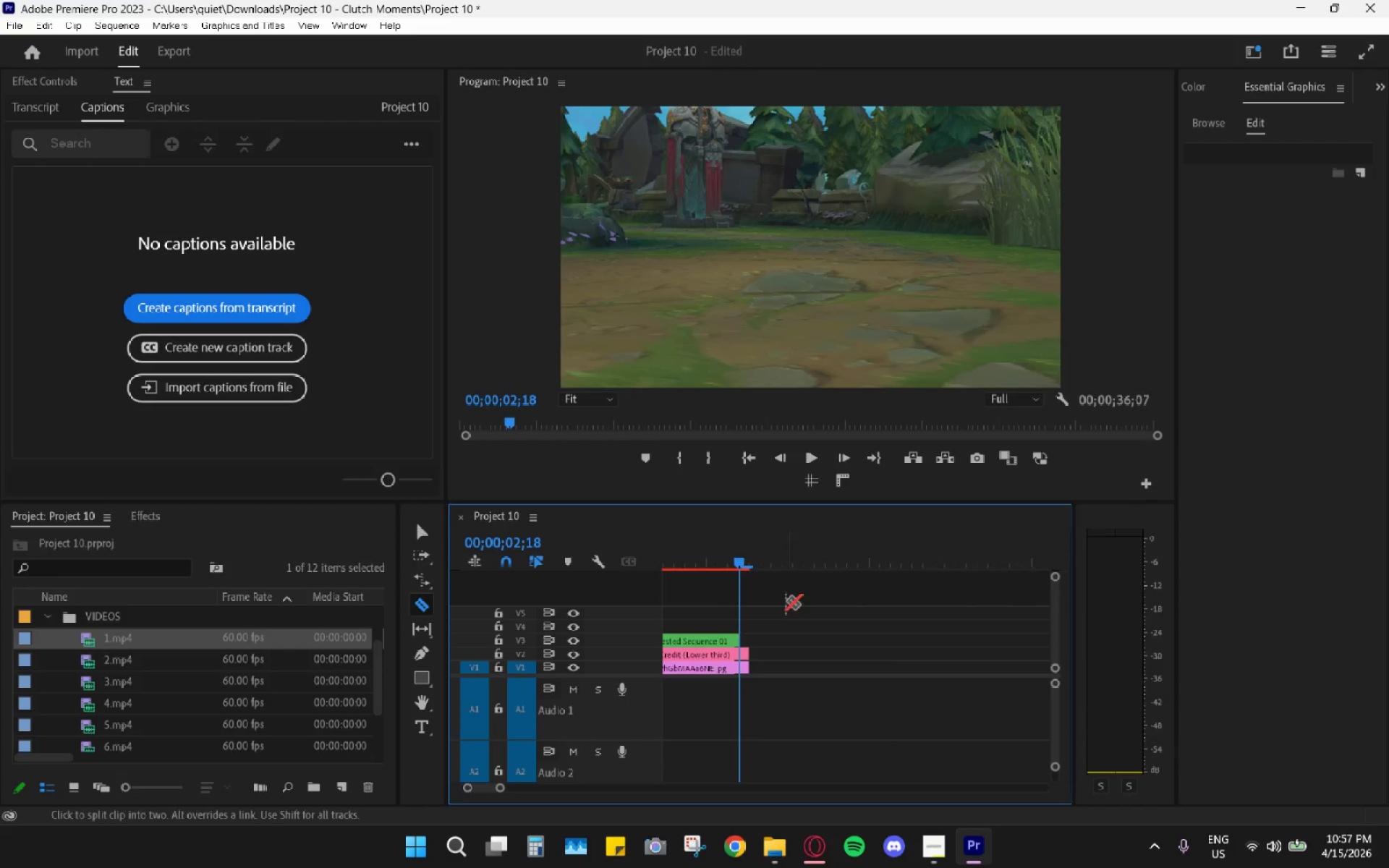 
left_click_drag(start_coordinate=[786, 600], to_coordinate=[740, 719])
 